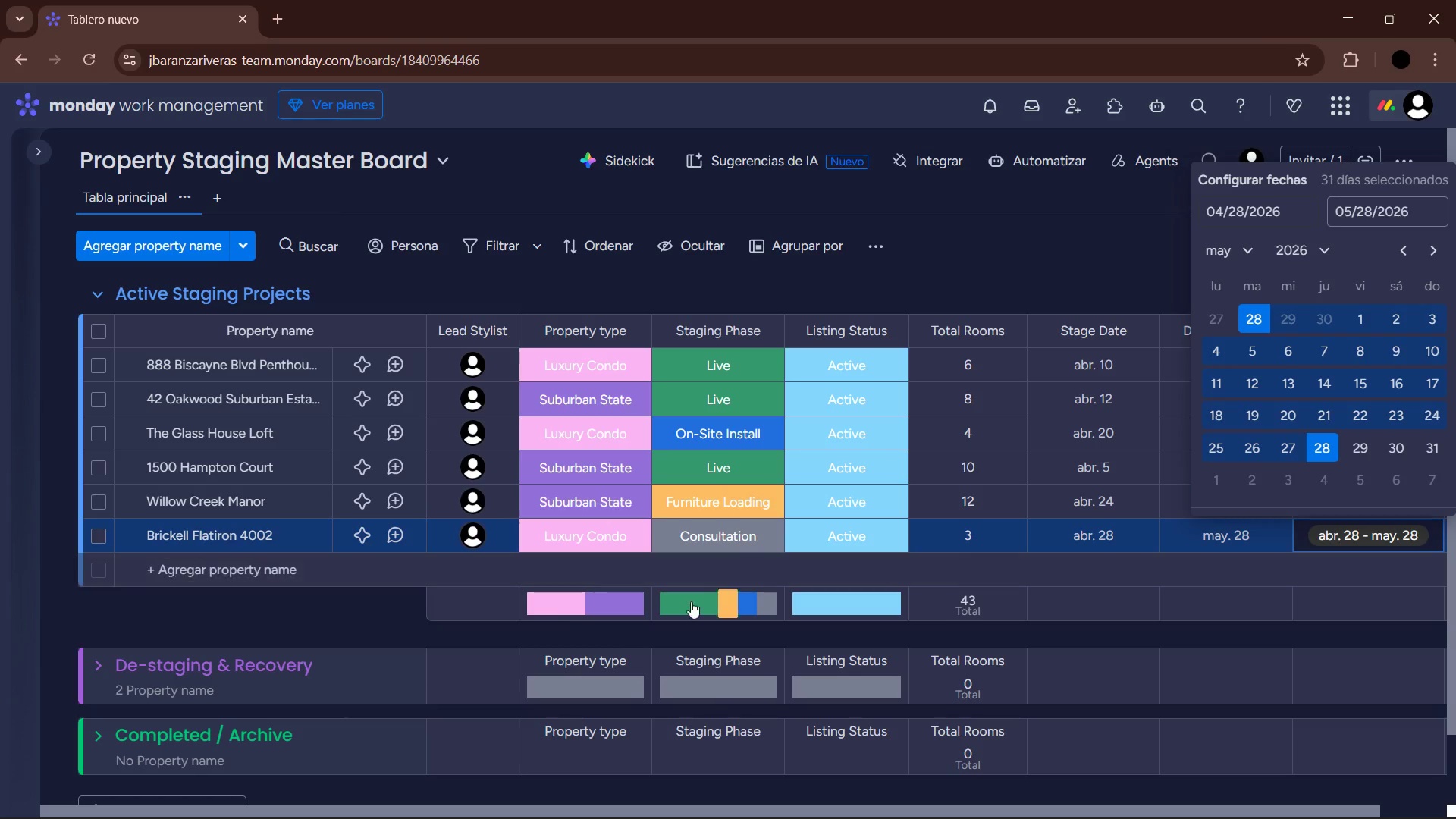 
left_click([406, 604])
 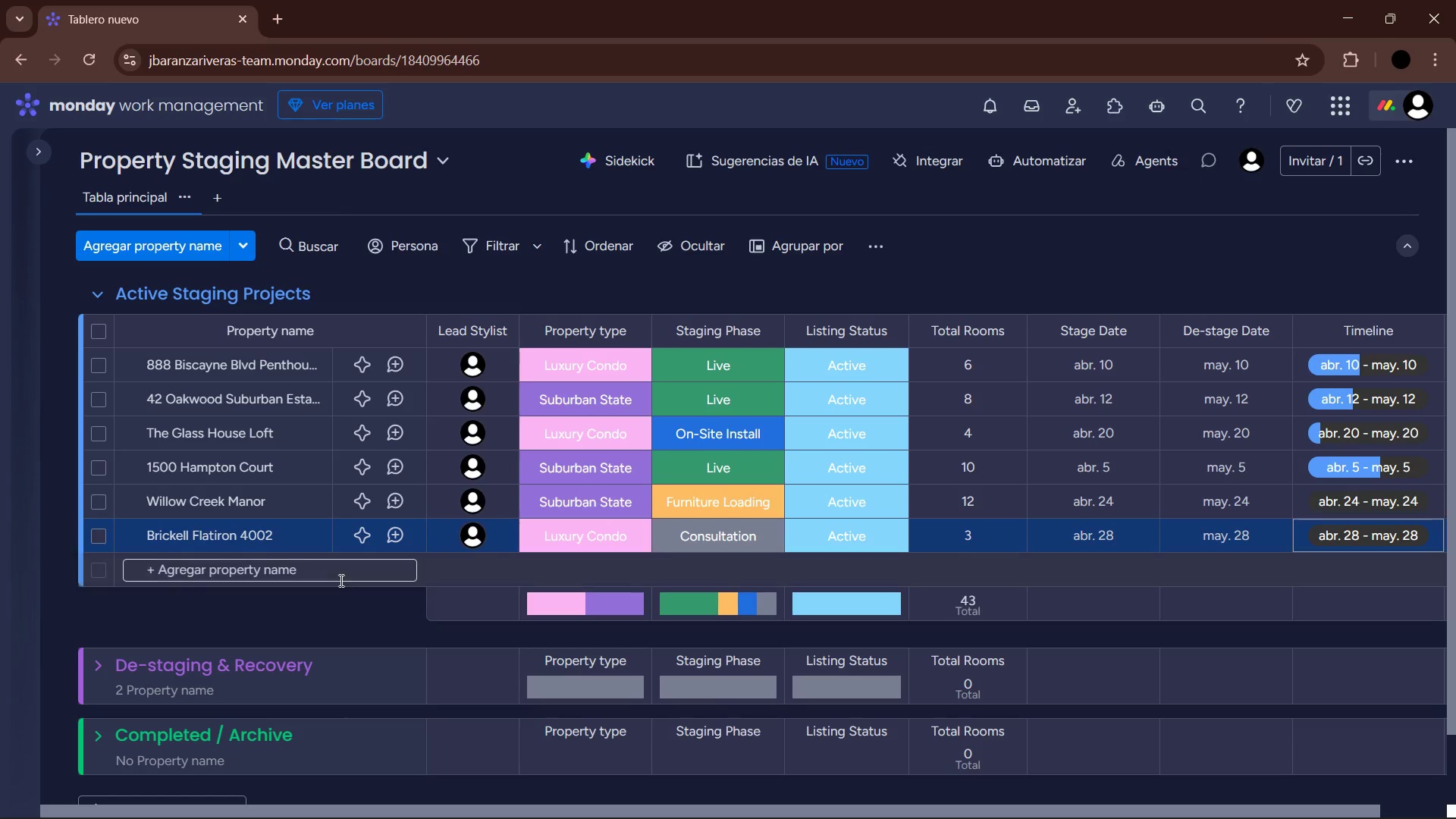 
left_click([320, 573])
 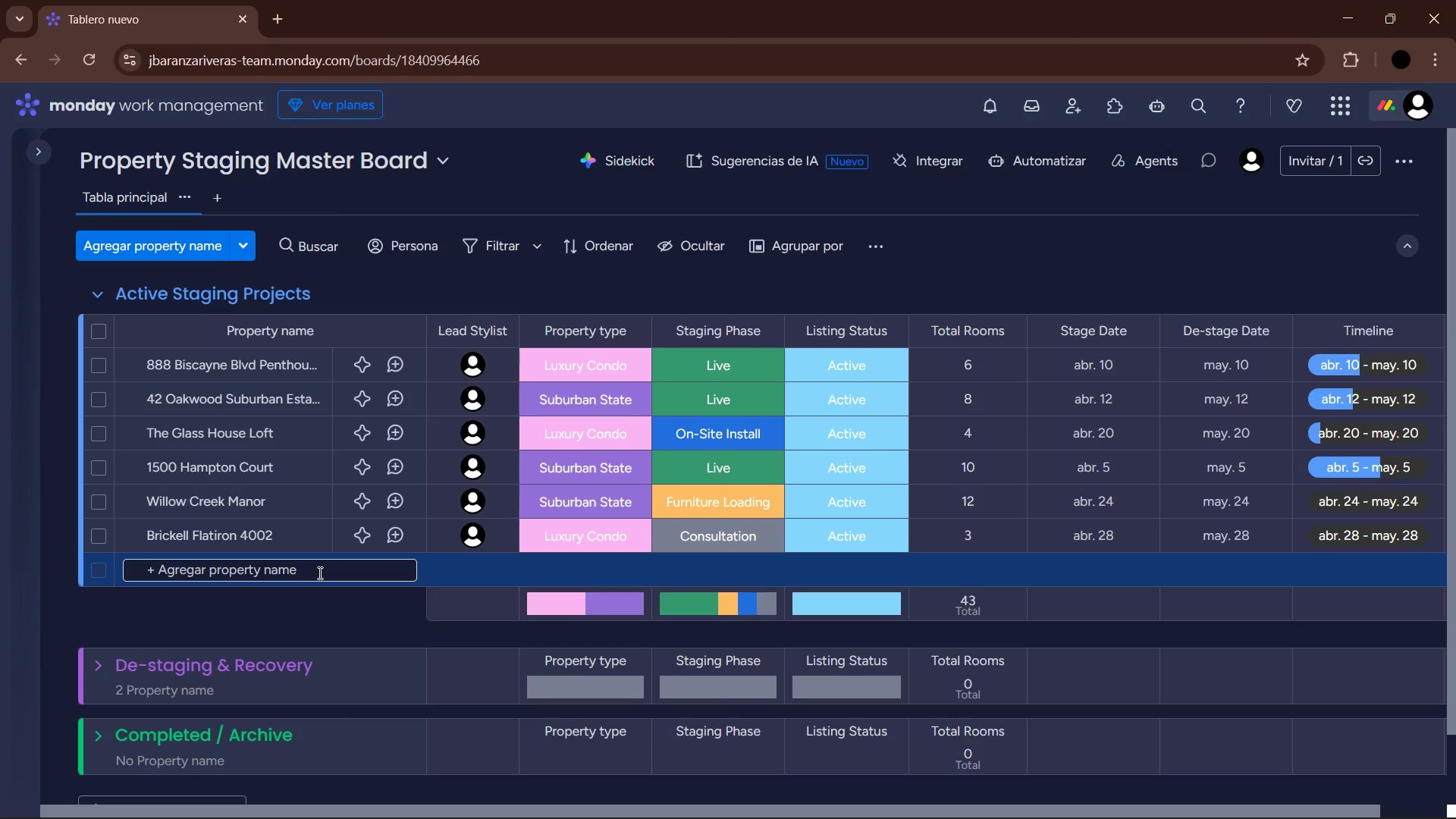 
wait(12.16)
 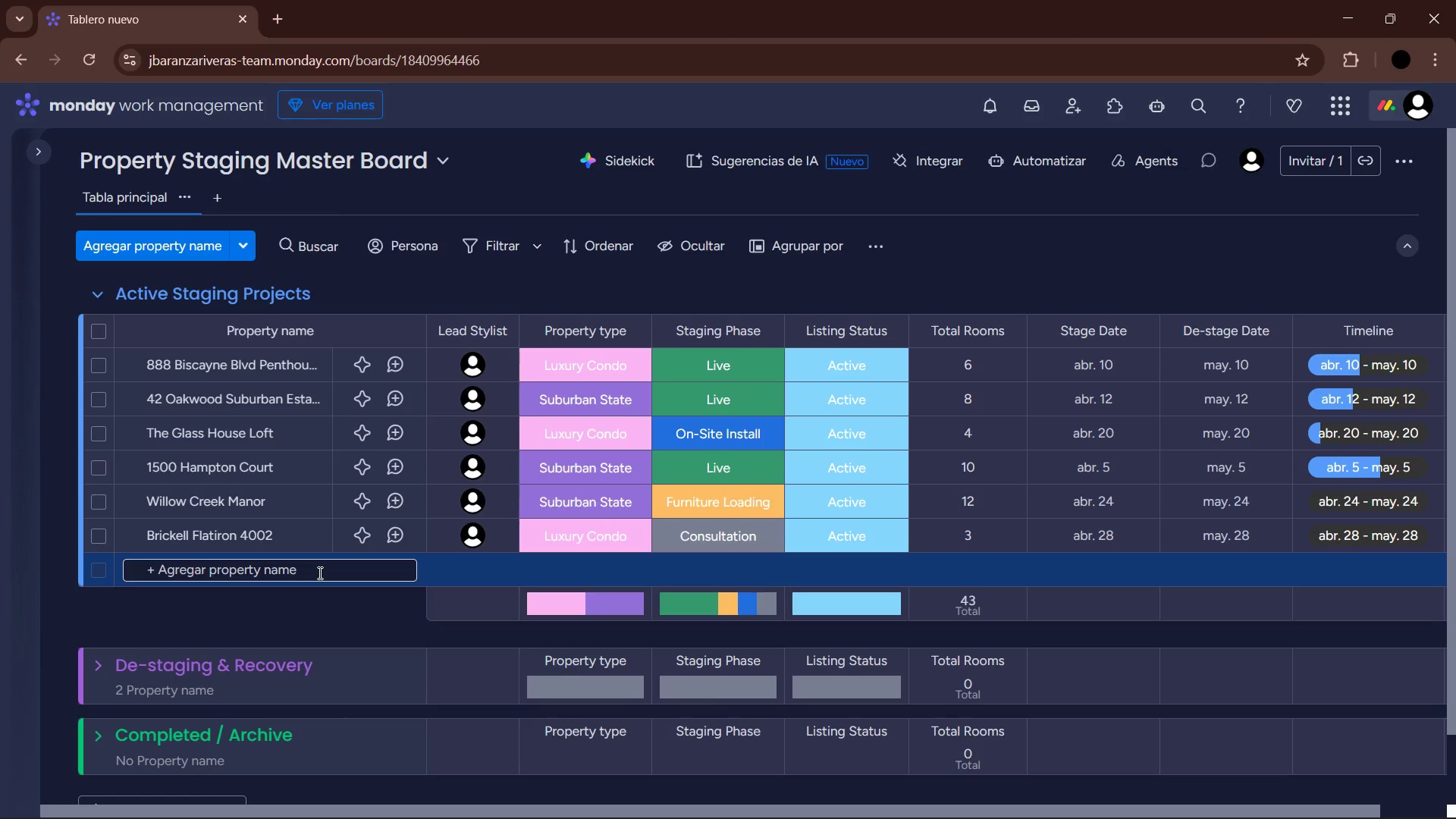 
type(77 Sunset Strip Residance )
 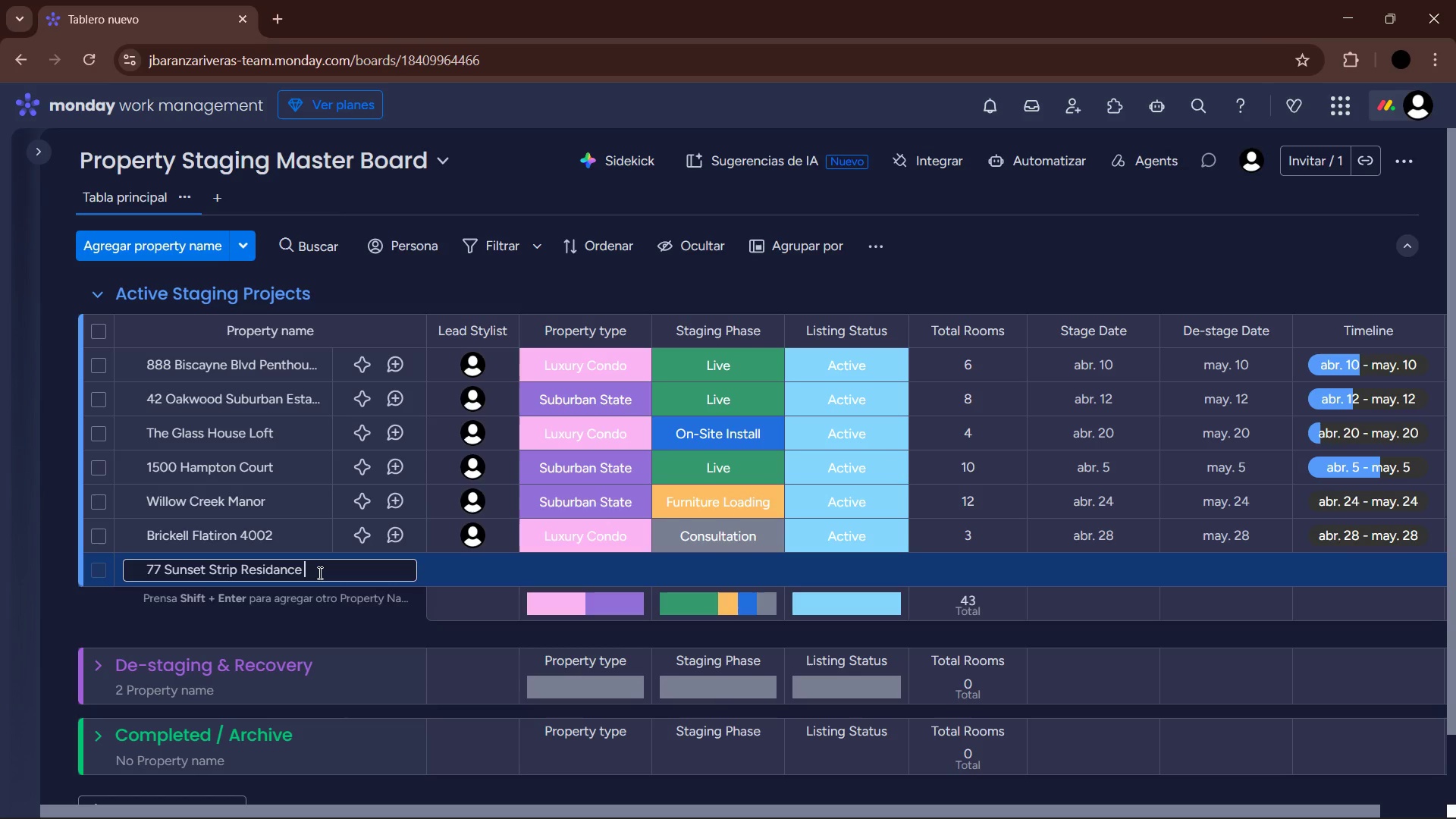 
key(Enter)
 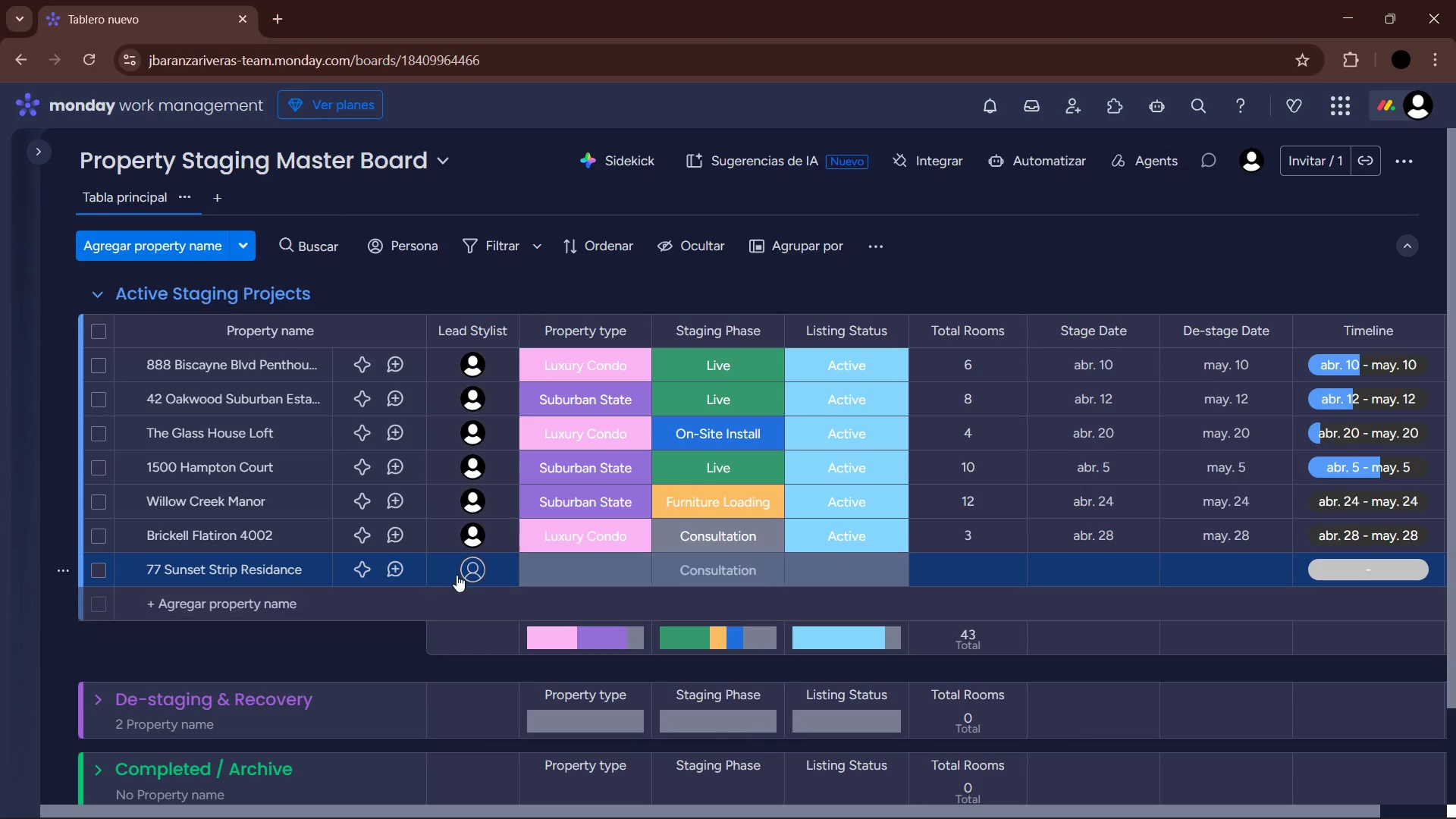 
left_click([466, 565])
 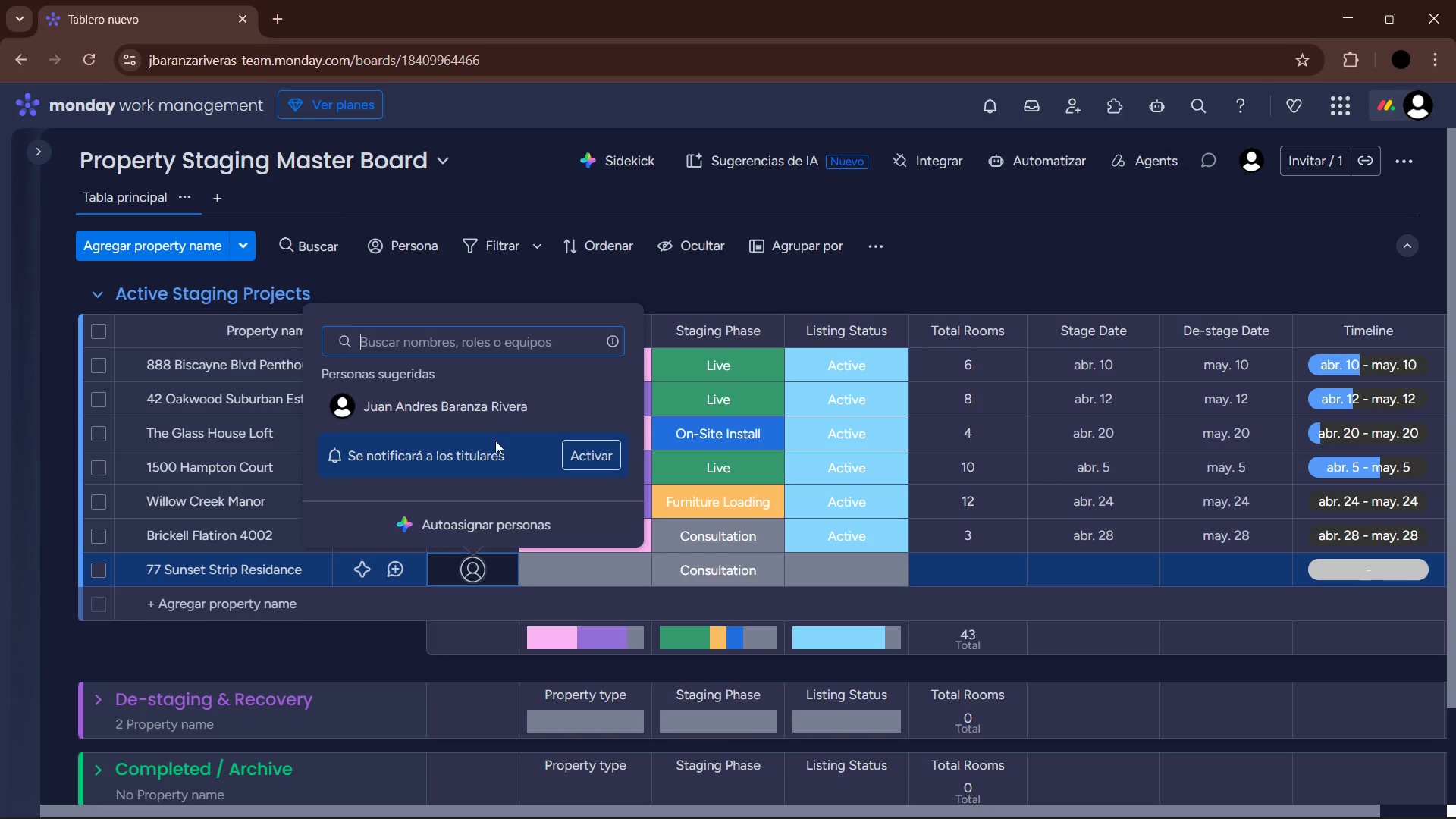 
left_click([488, 405])
 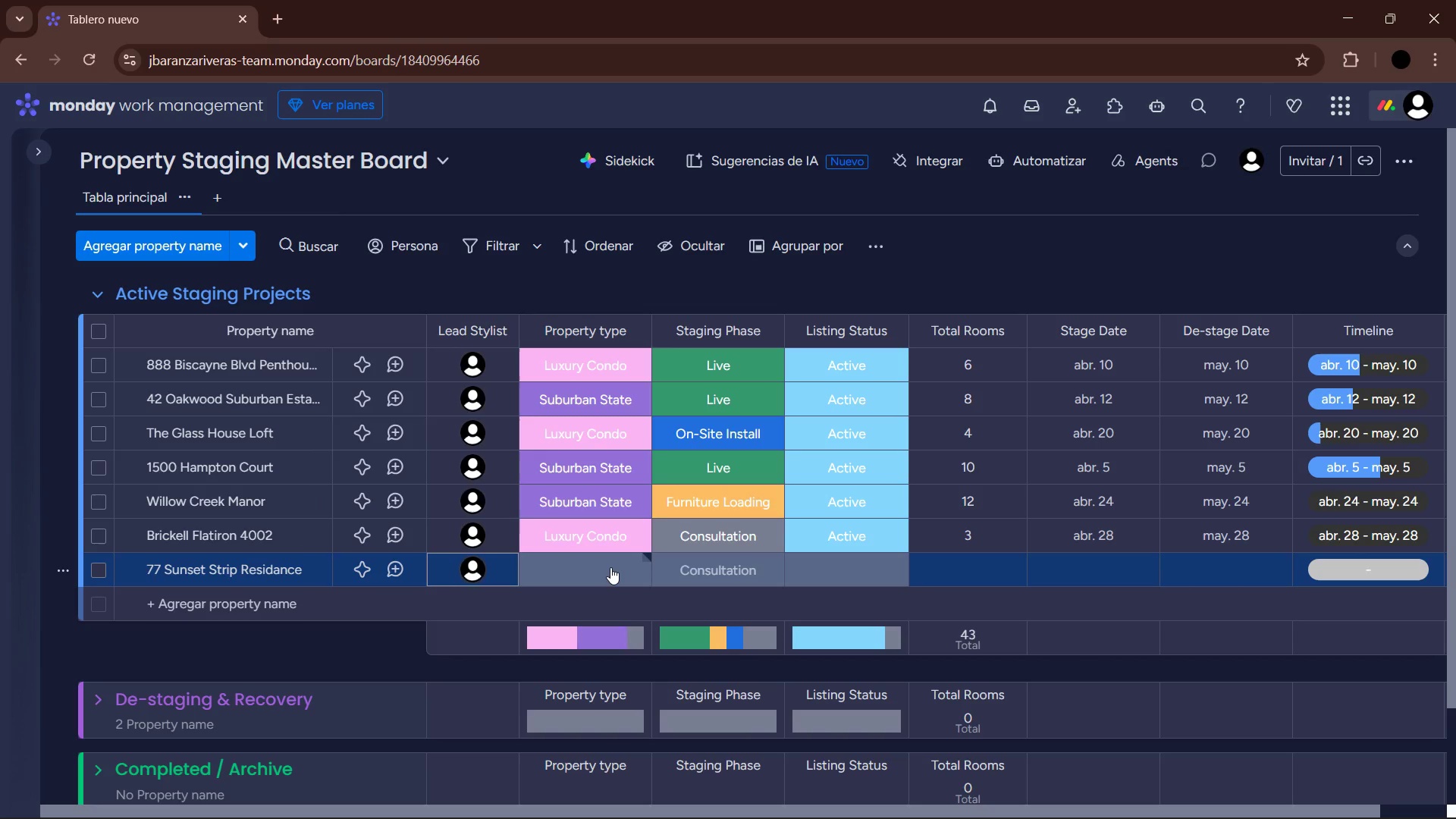 
wait(9.34)
 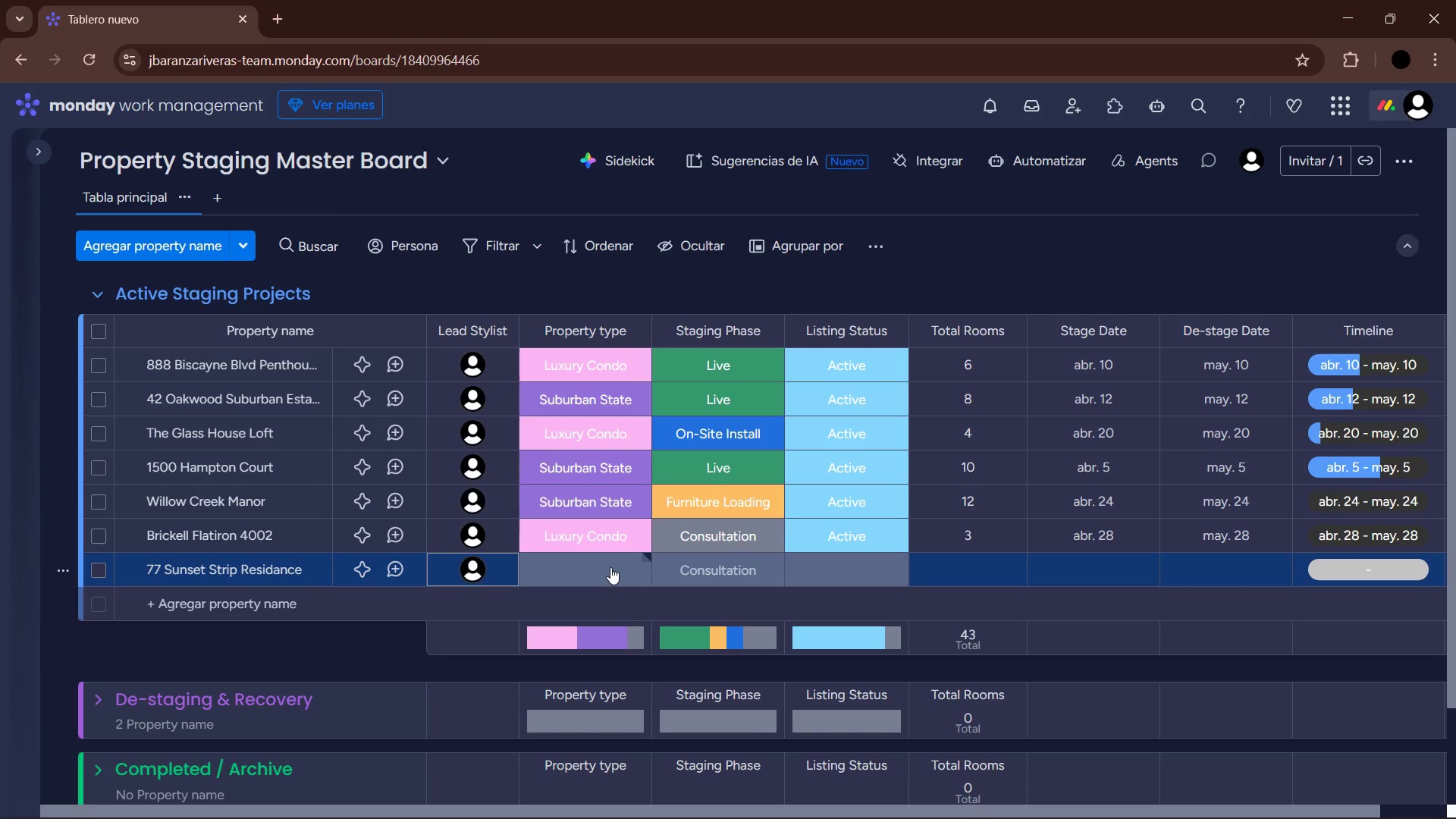 
left_click([594, 560])
 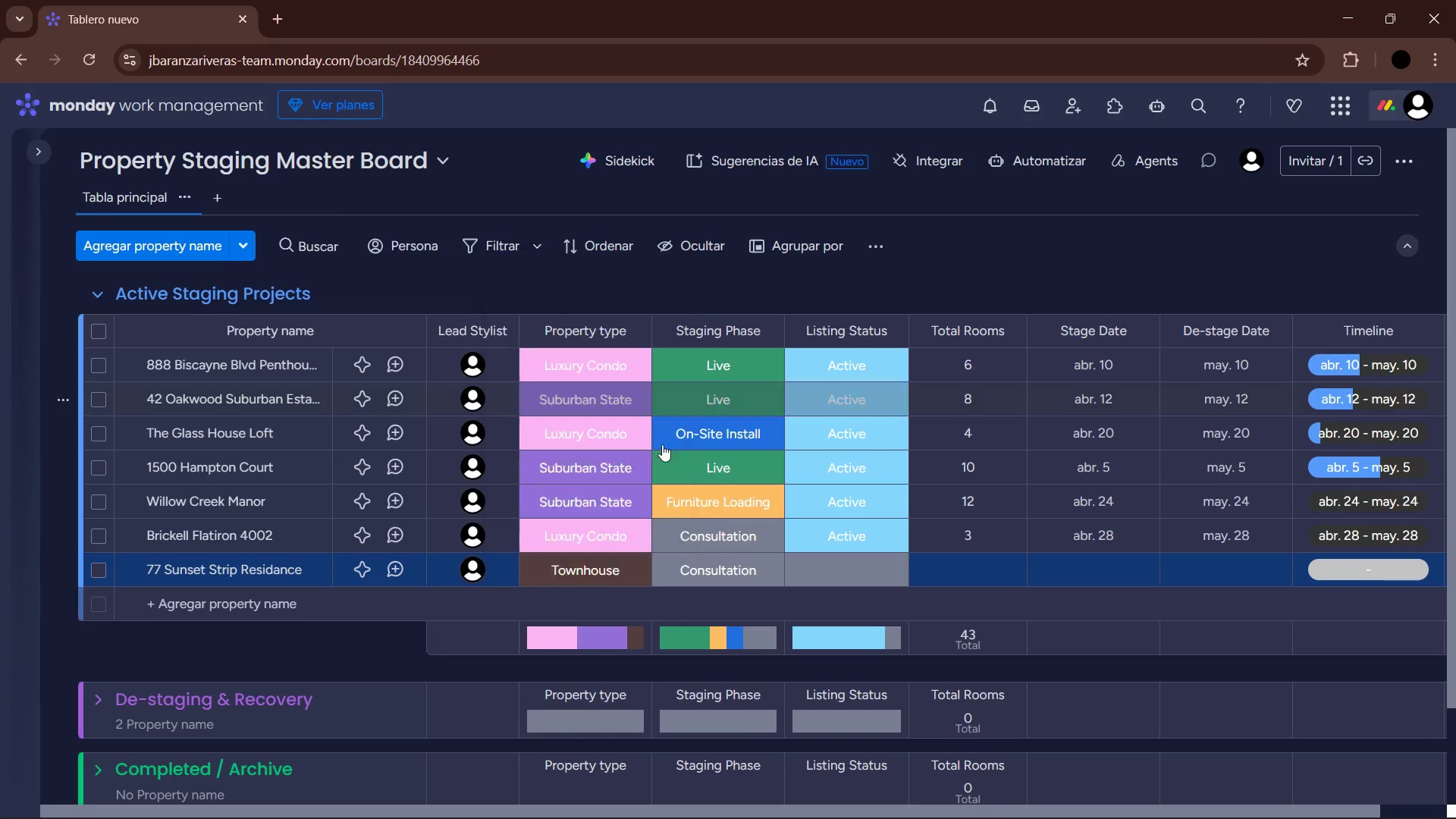 
left_click([732, 562])
 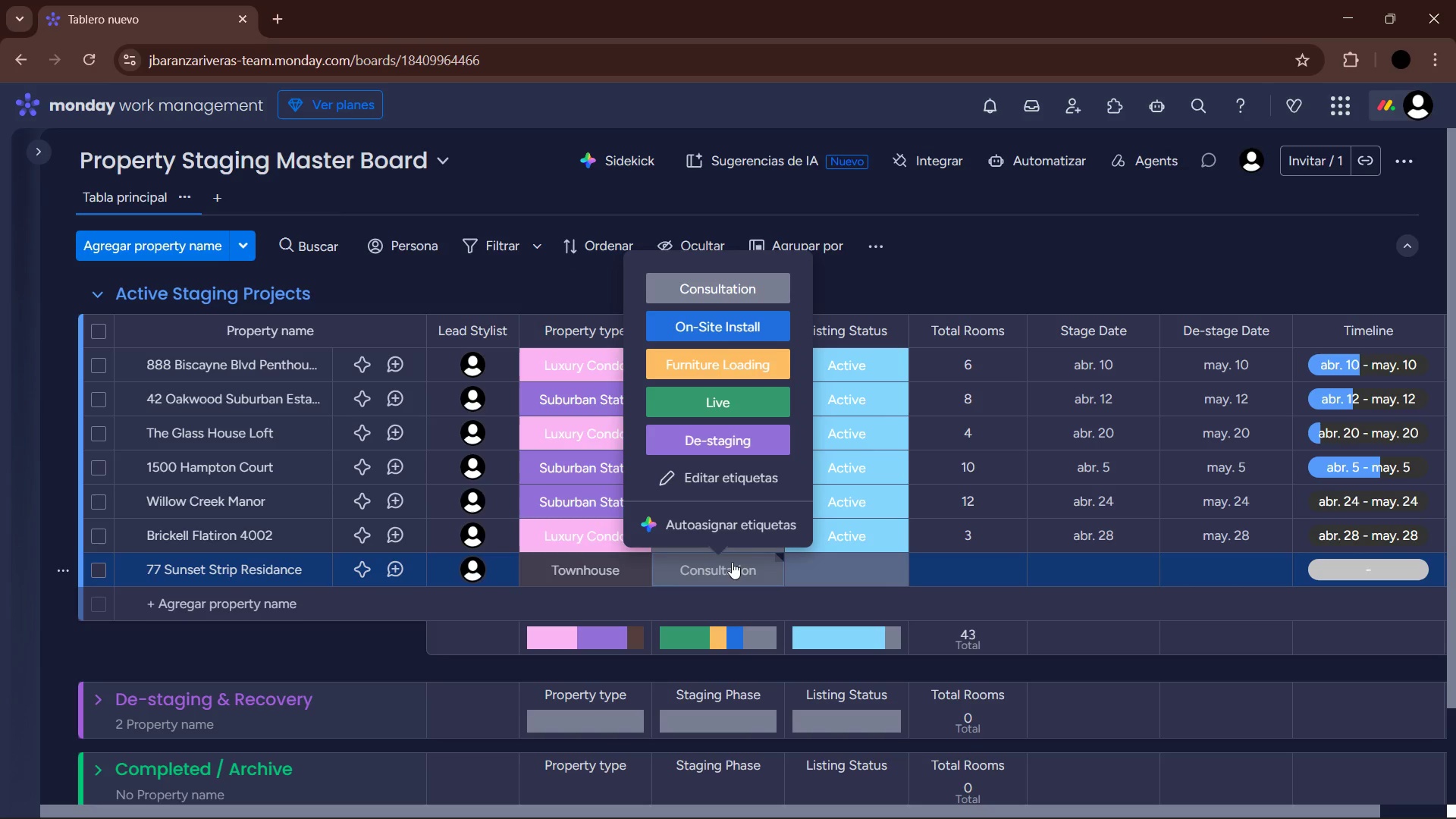 
left_click([756, 398])
 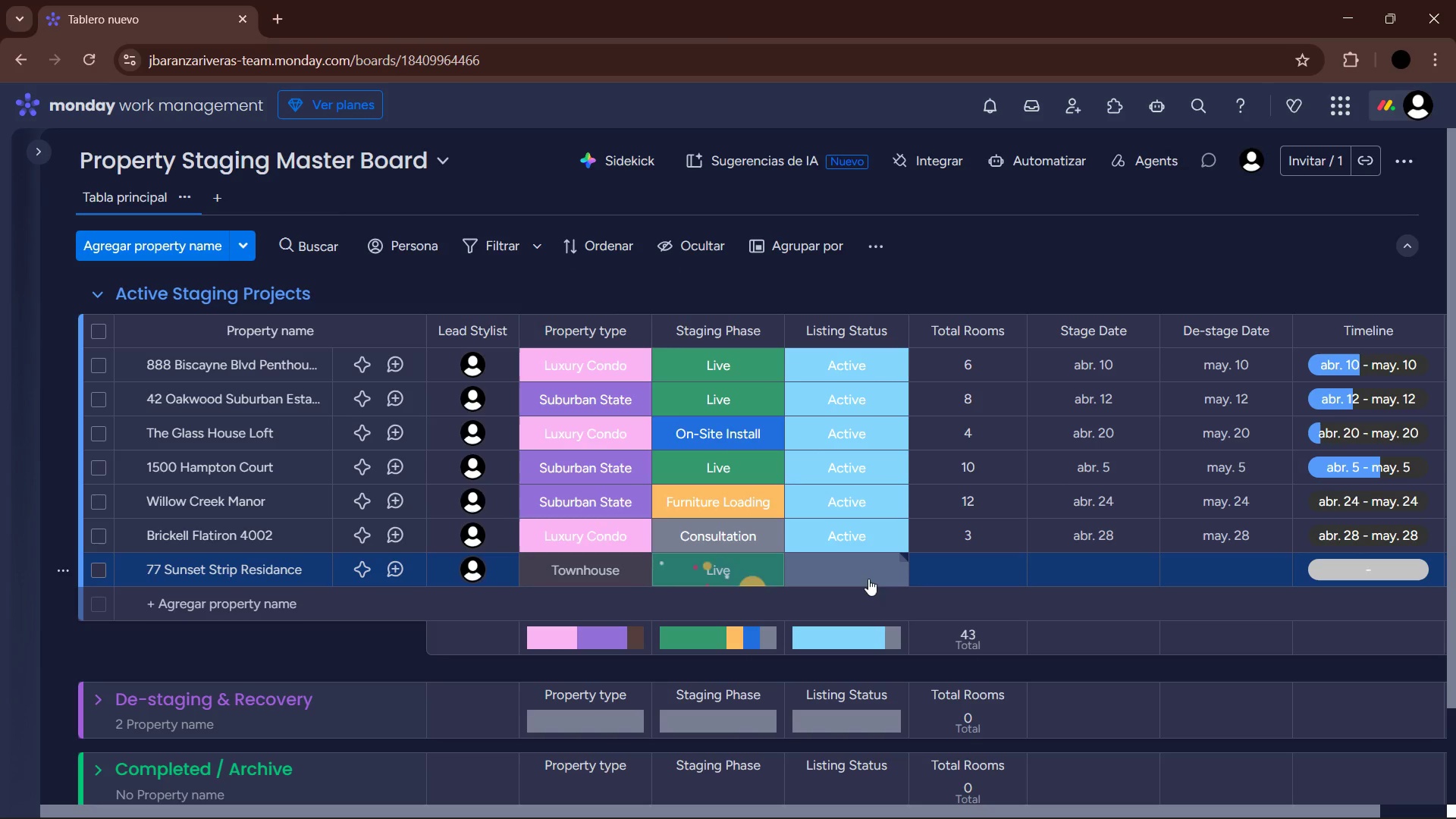 
left_click([868, 579])
 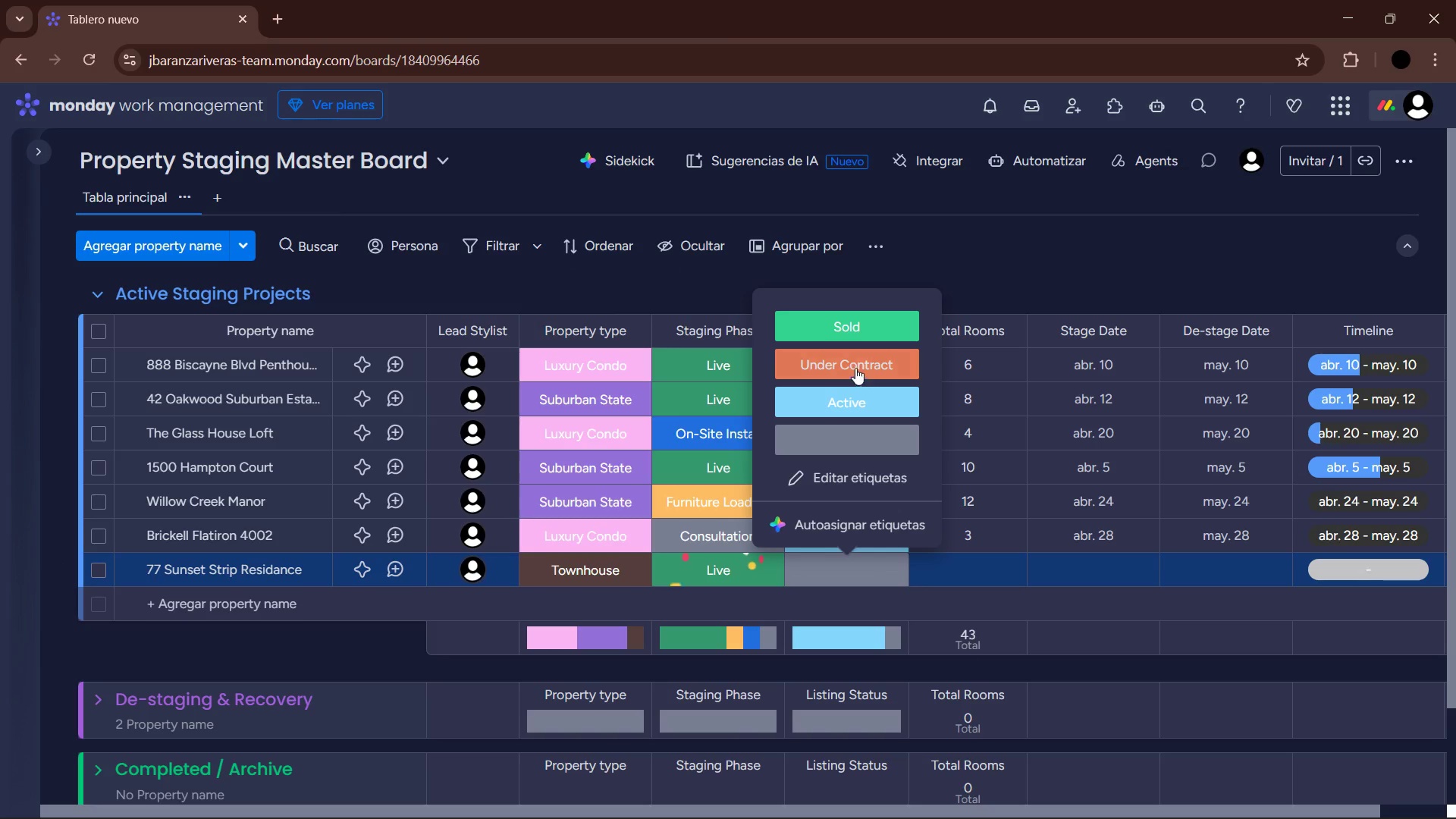 
left_click([868, 413])
 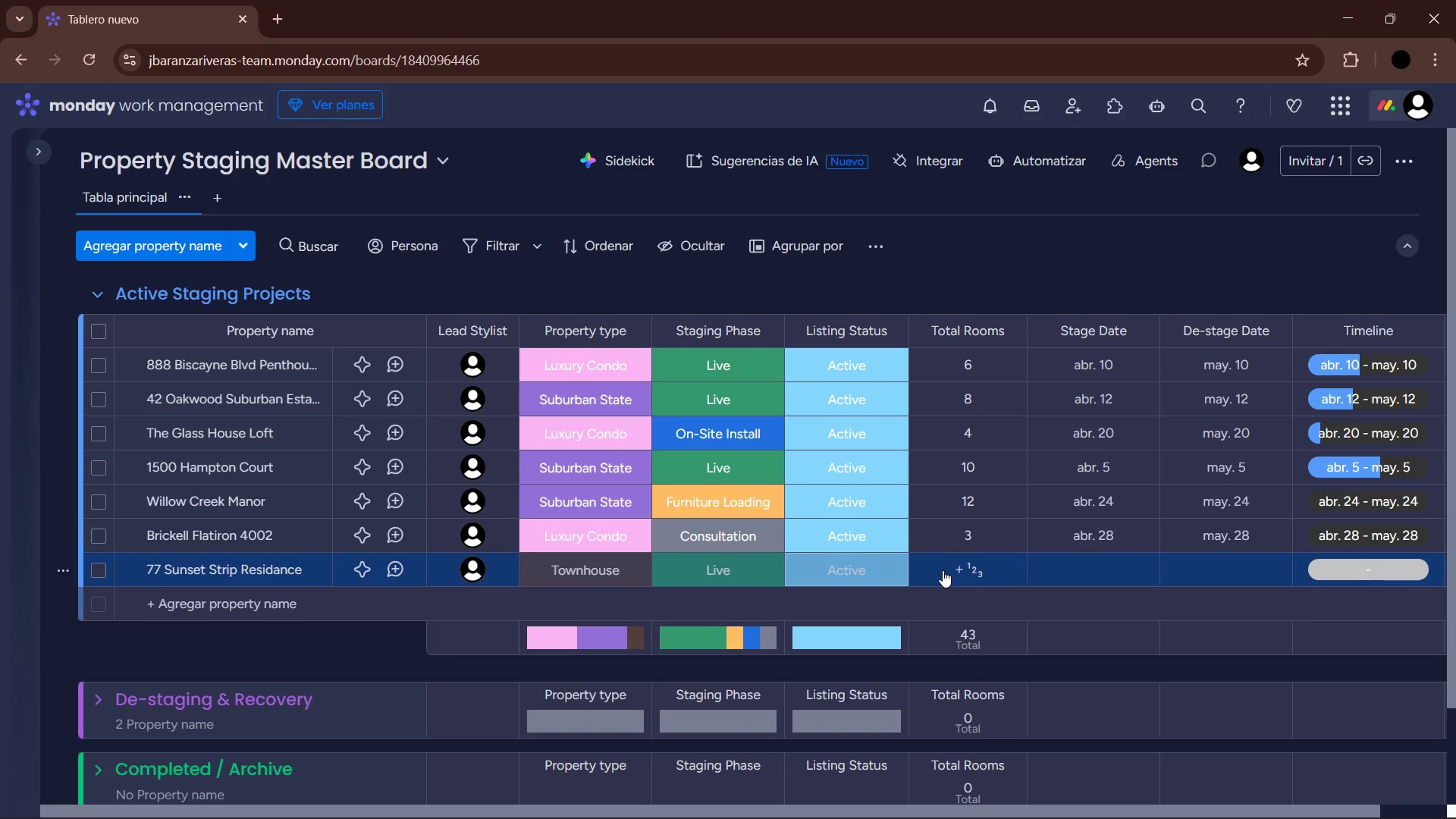 
left_click([943, 570])
 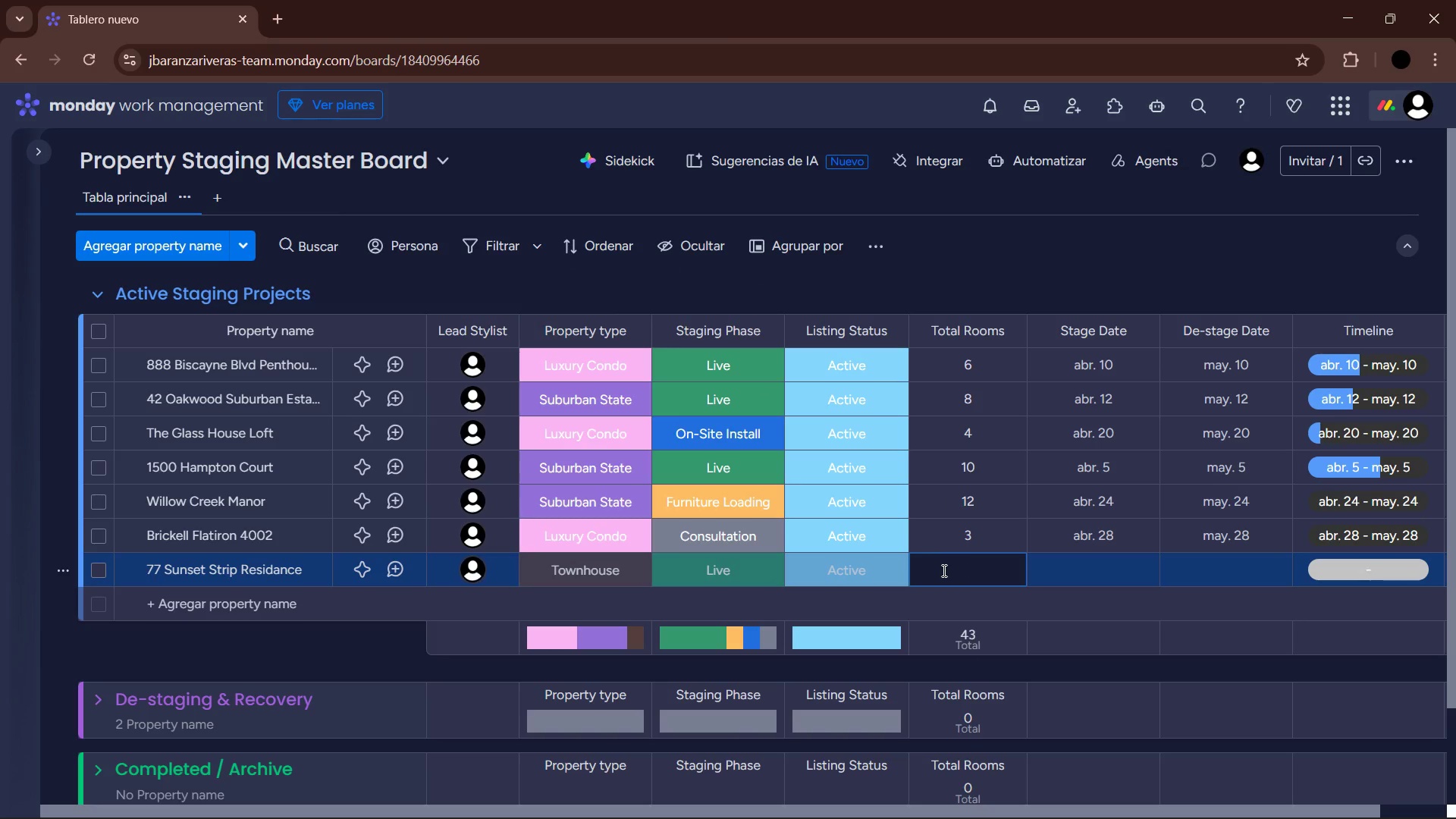 
key(Numpad5)
 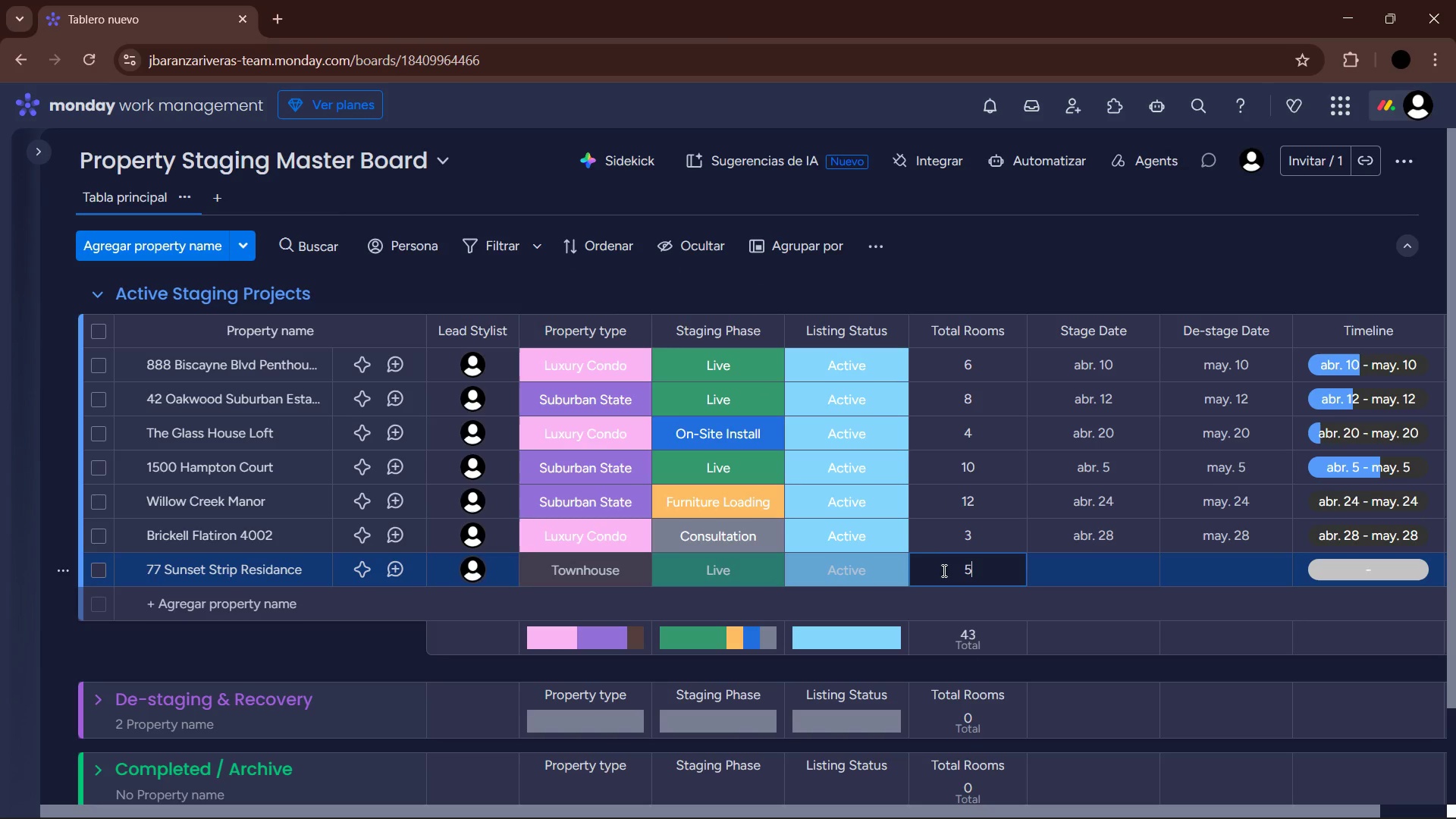 
key(NumpadEnter)
 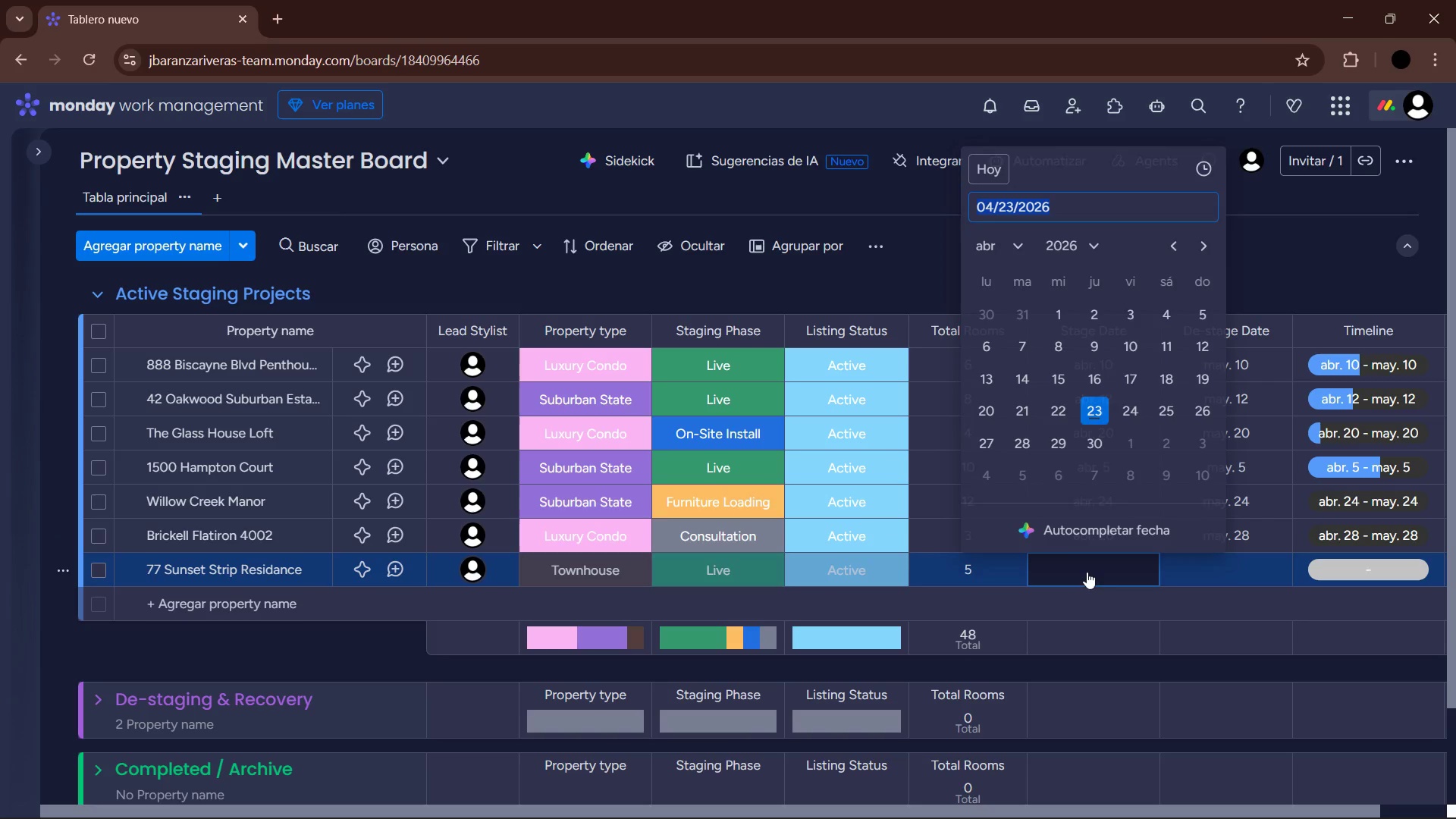 
left_click([1055, 354])
 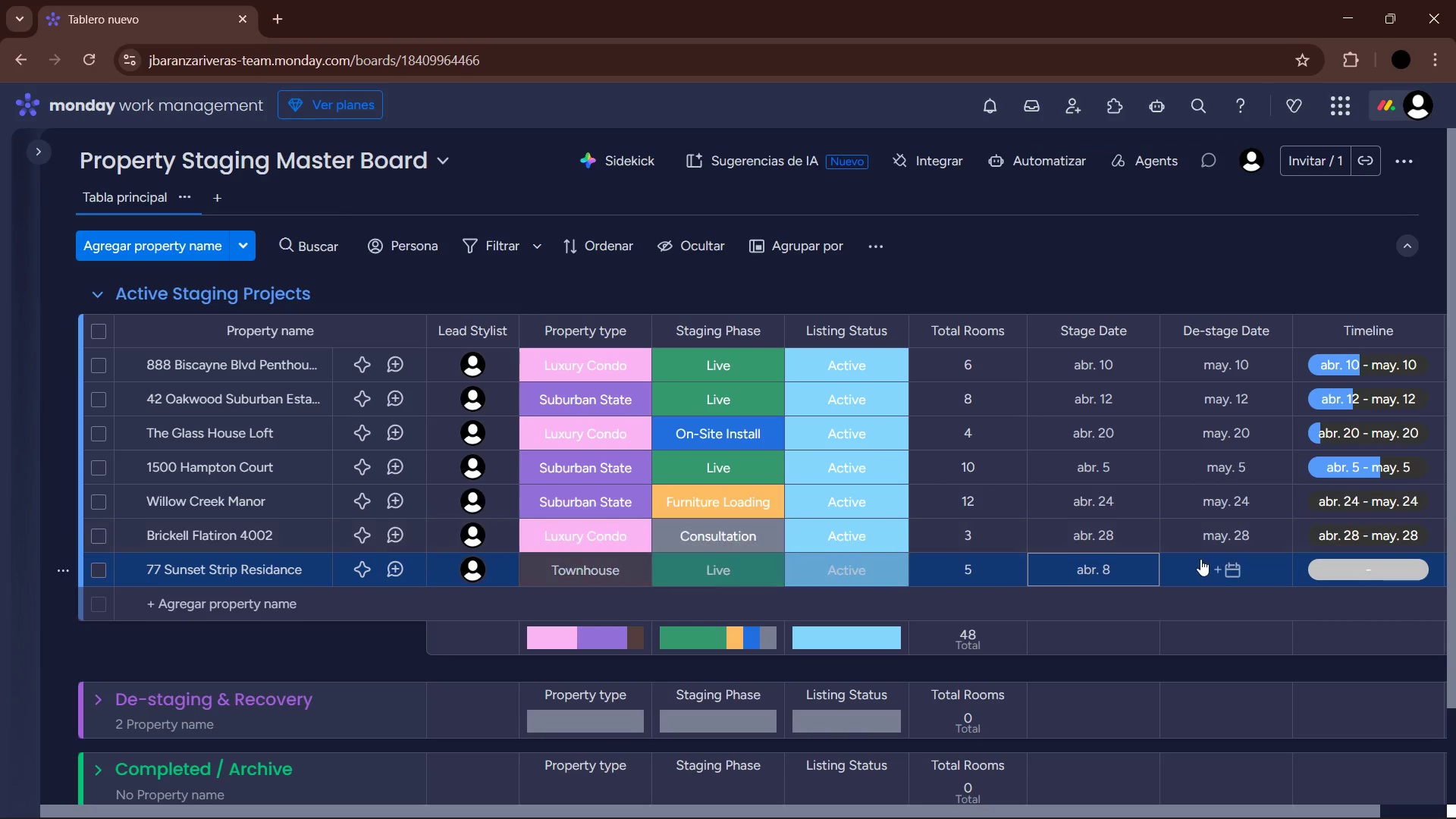 
left_click([1205, 560])
 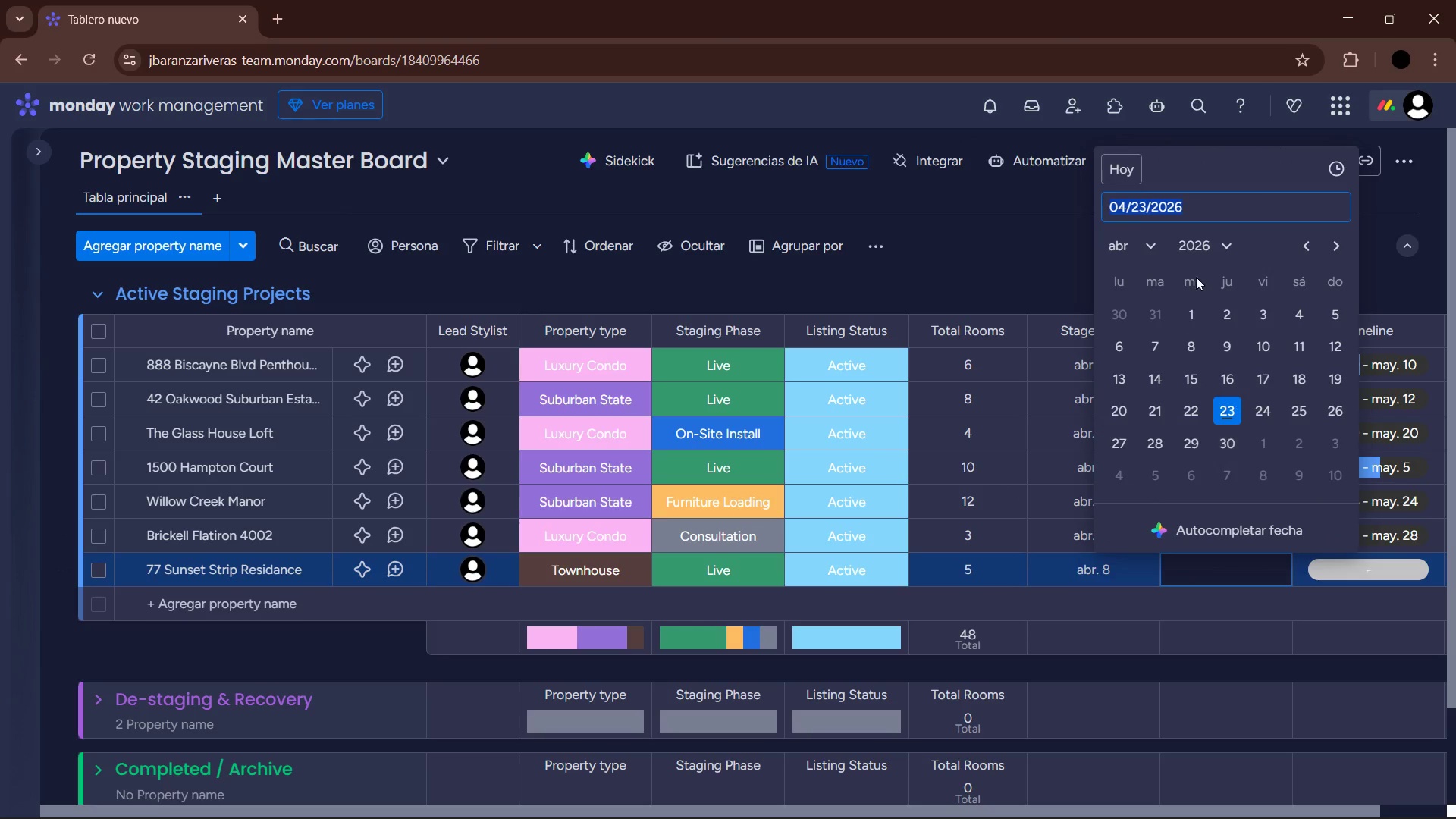 
left_click([1136, 243])
 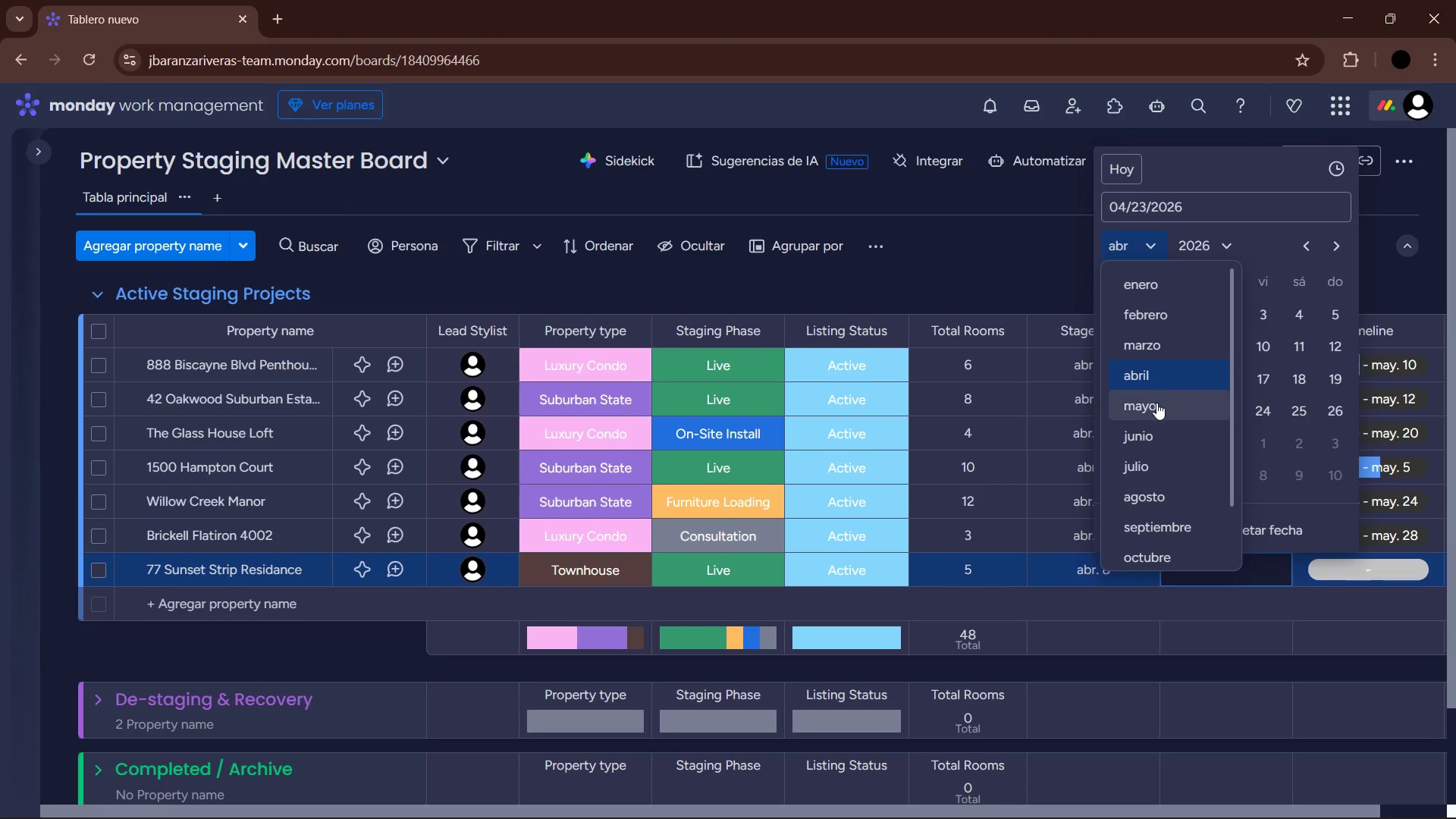 
left_click([1156, 401])
 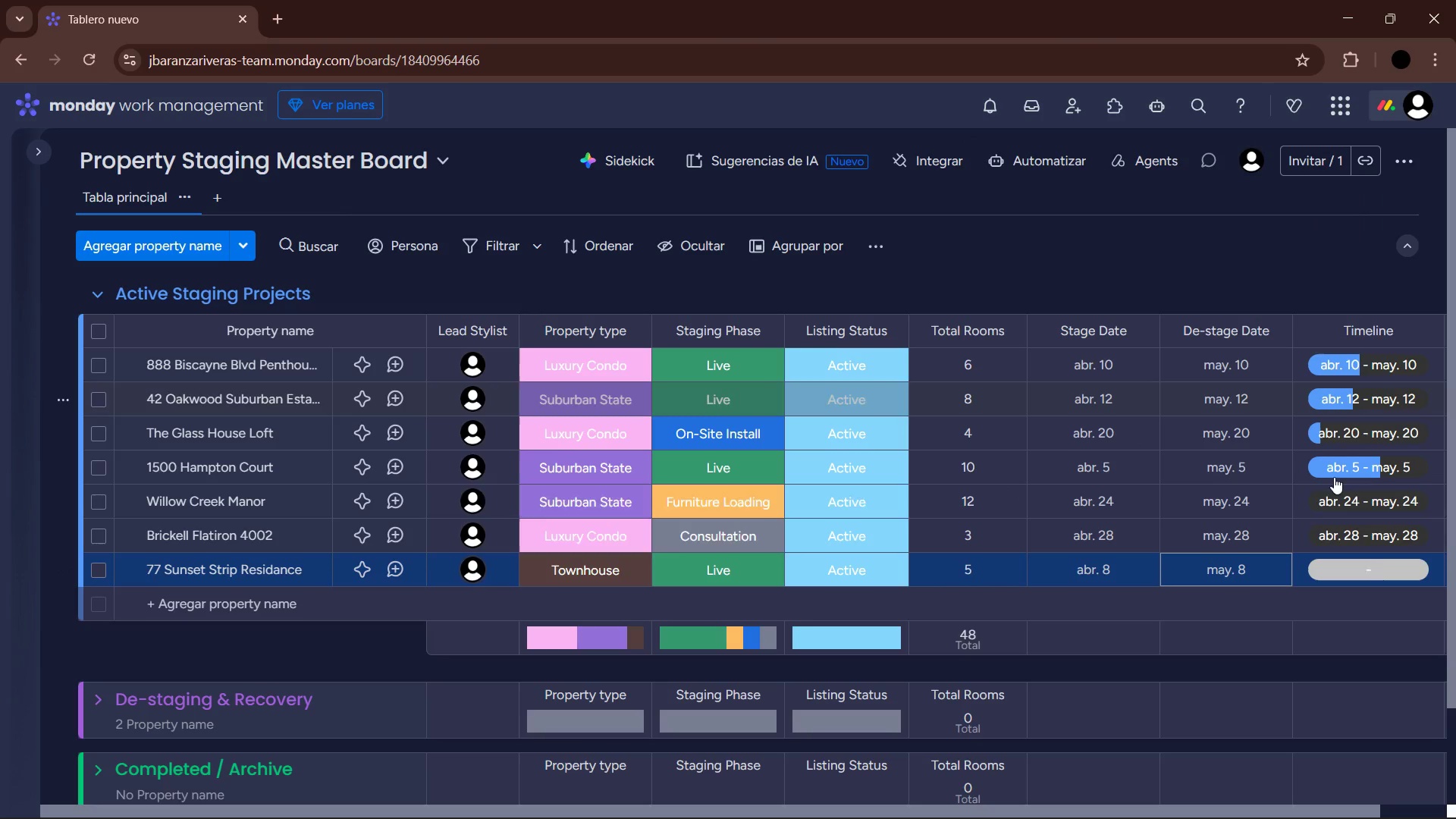 
left_click([1376, 572])
 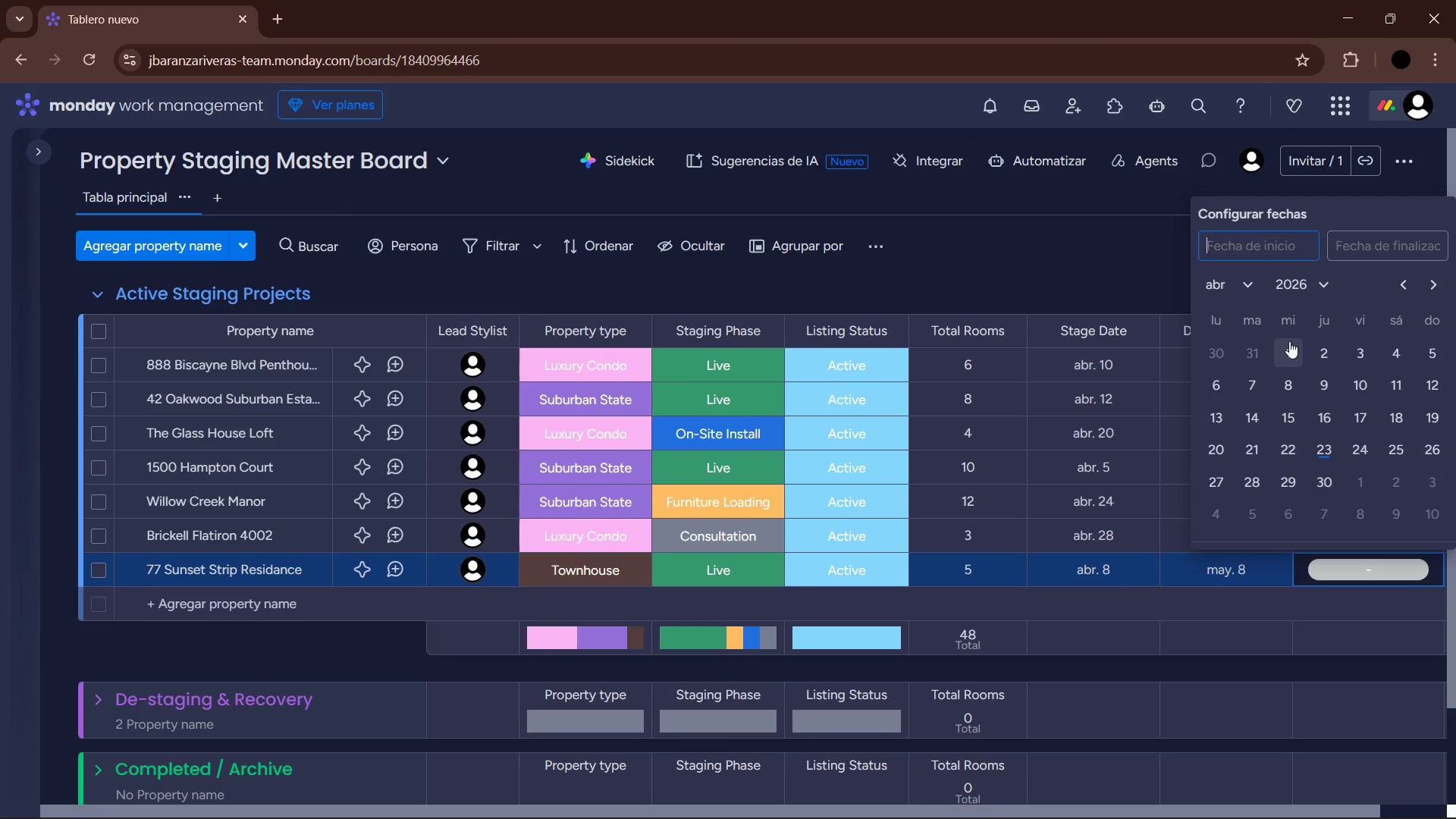 
left_click([1297, 375])
 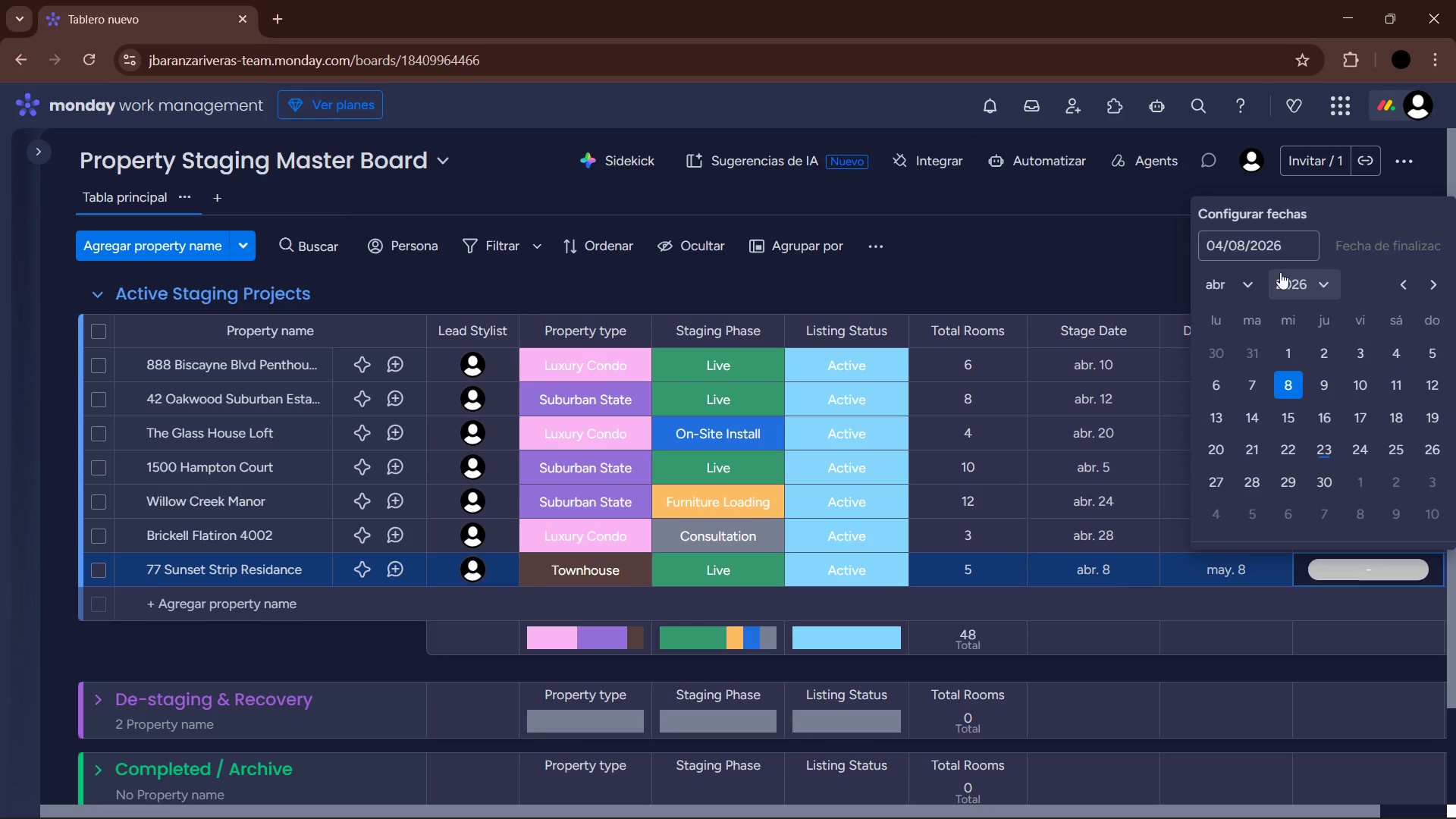 
left_click([1249, 290])
 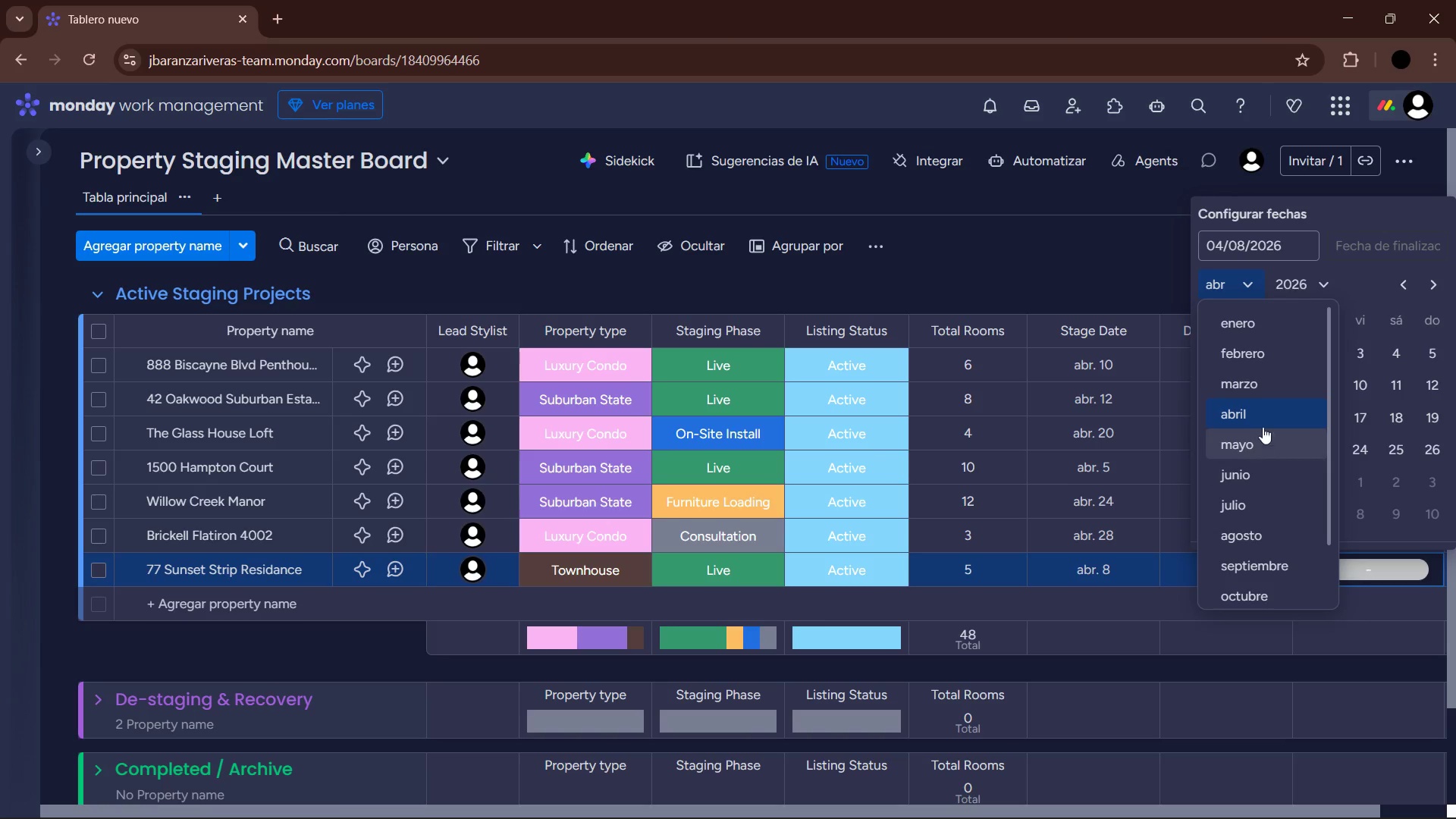 
left_click([1261, 437])
 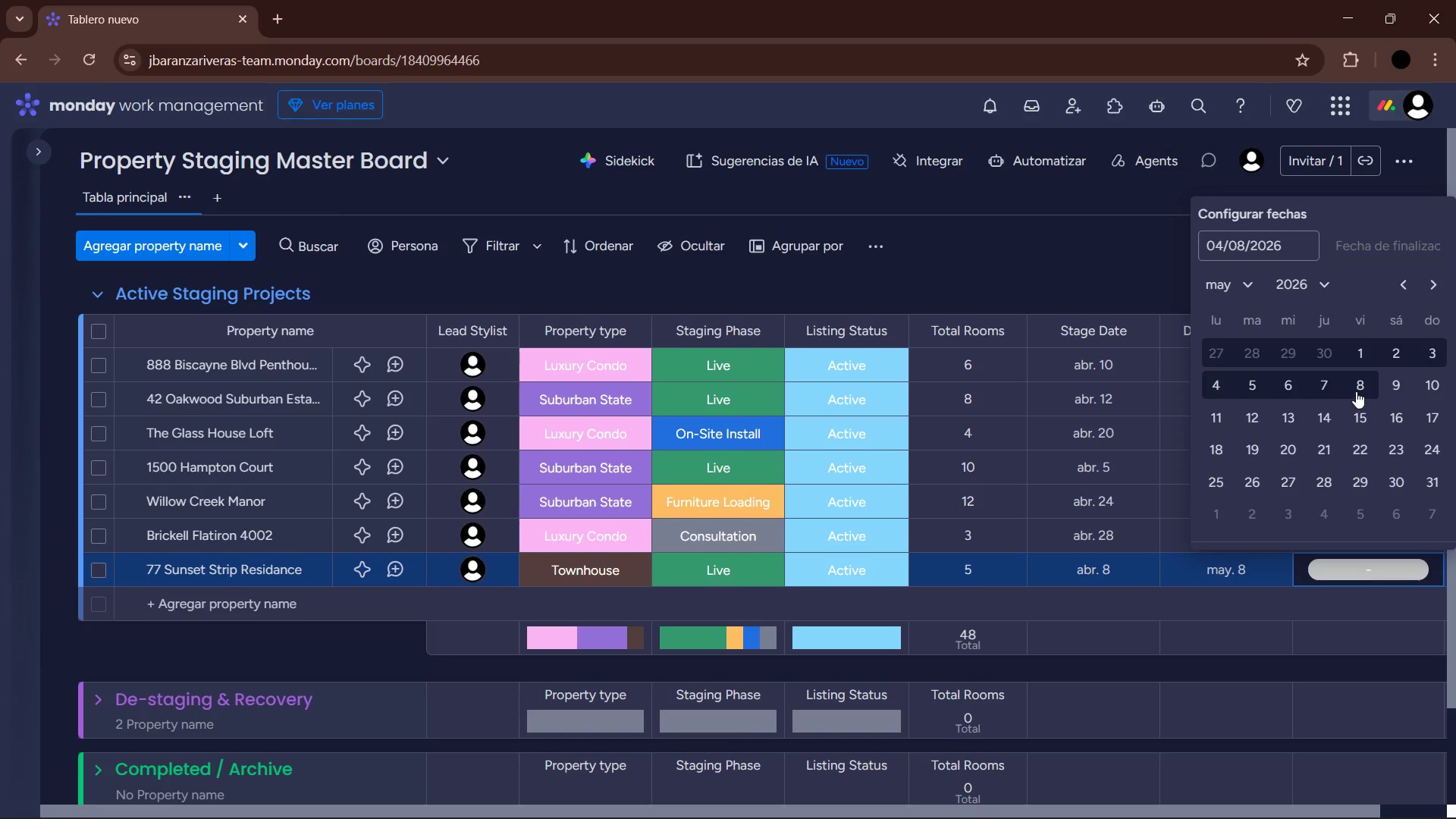 
left_click([1368, 388])
 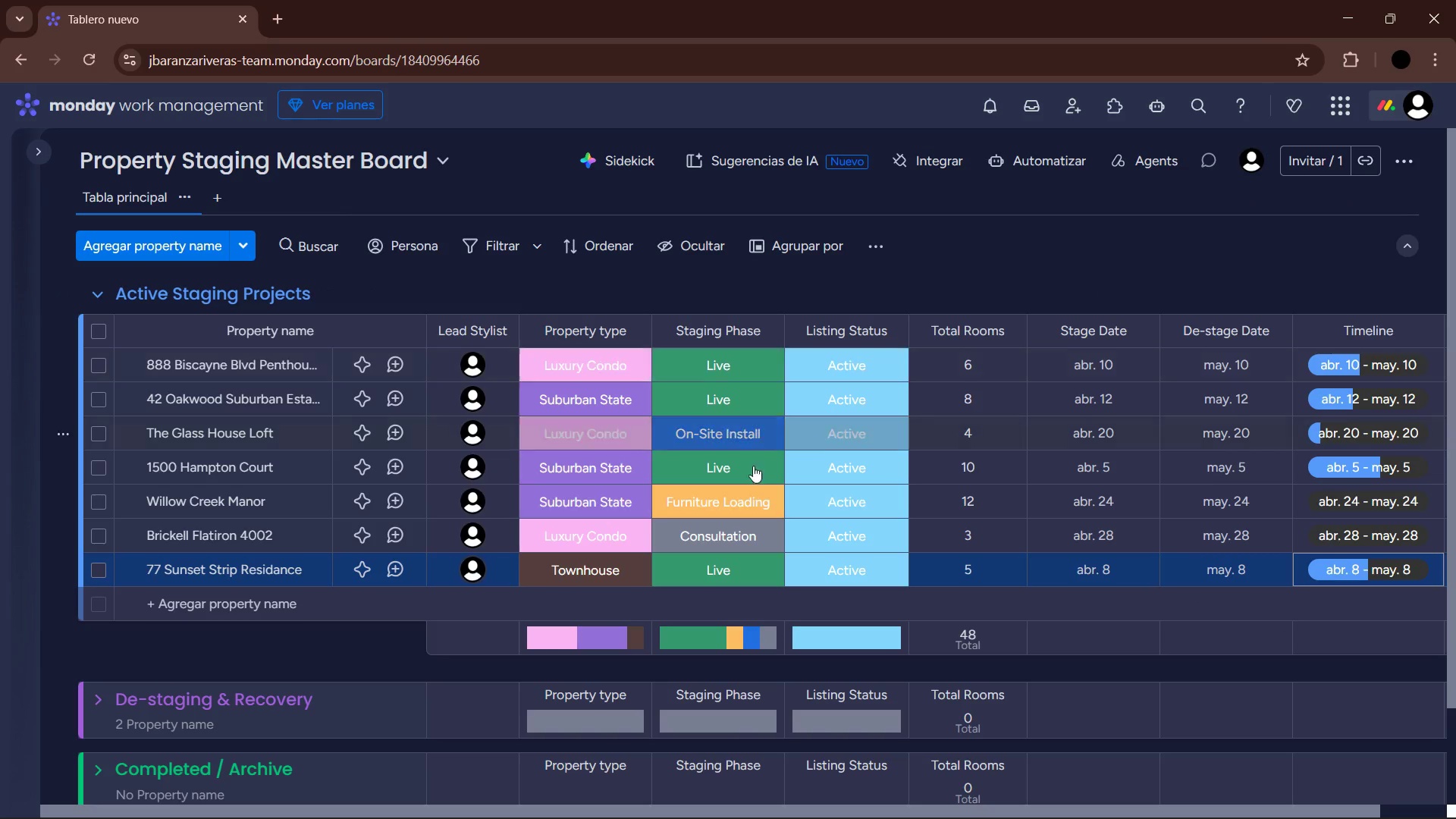 
left_click([312, 601])
 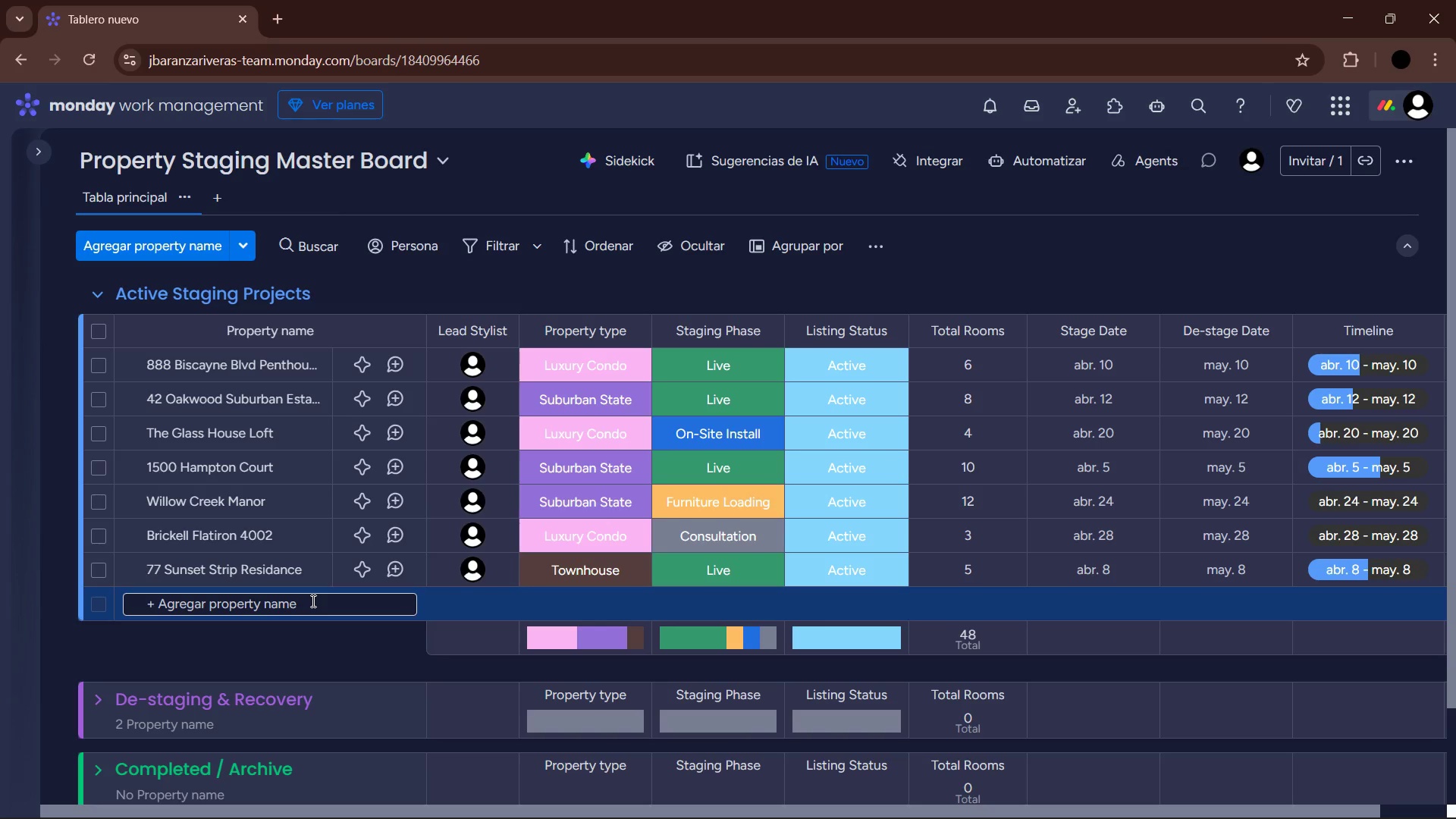 
wait(21.83)
 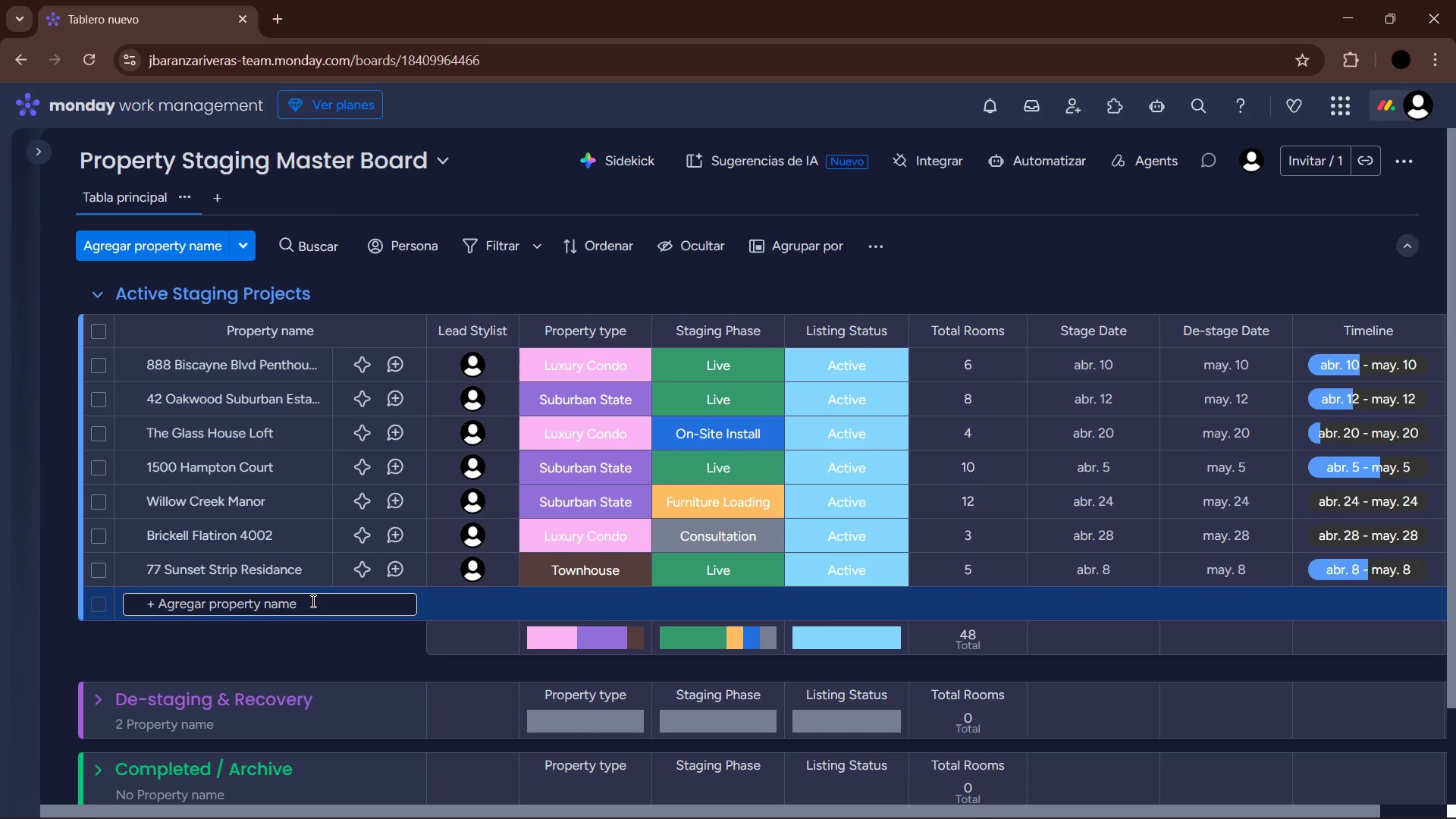 
type(Emerald Bay Villa )
 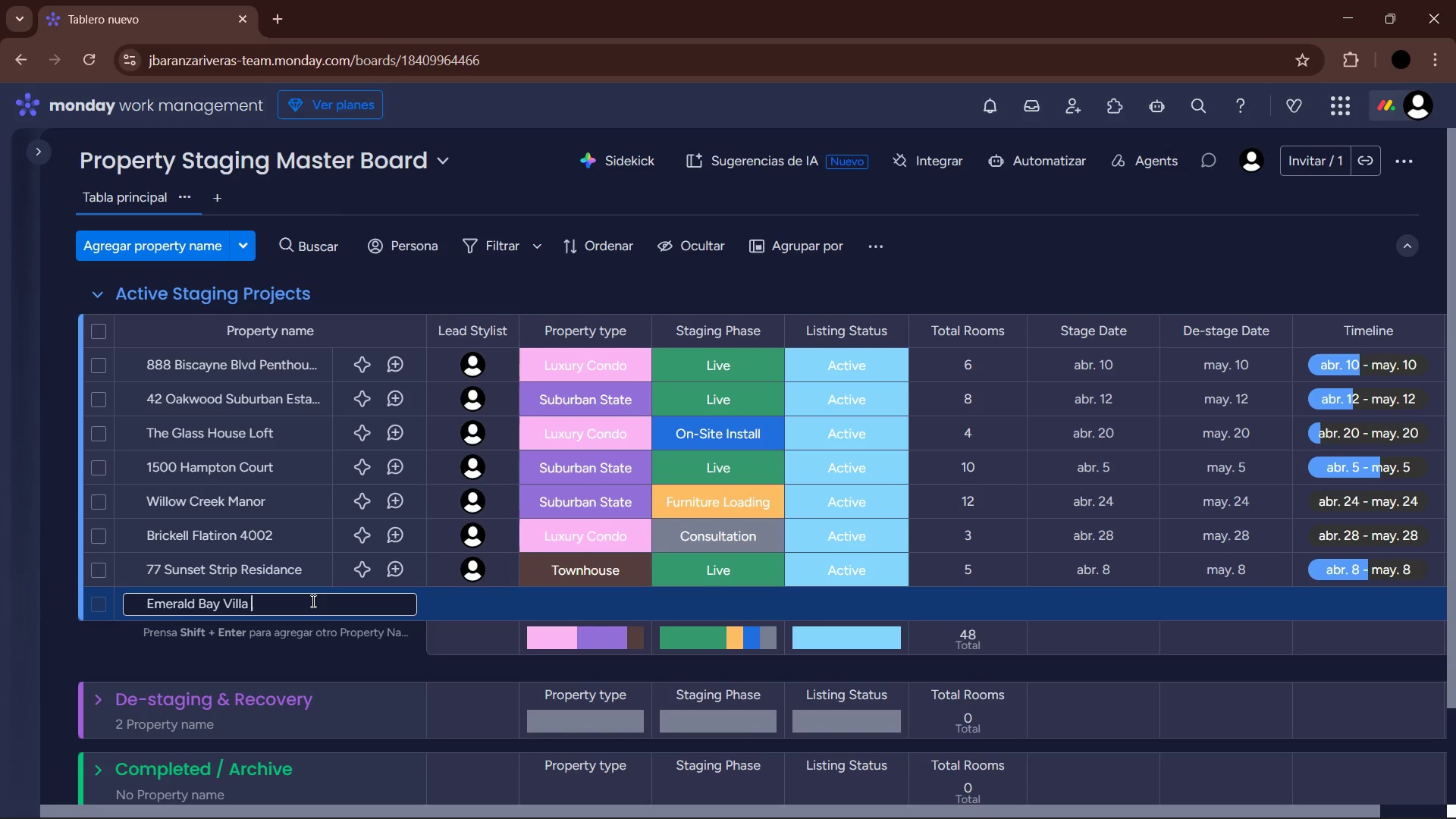 
key(Enter)
 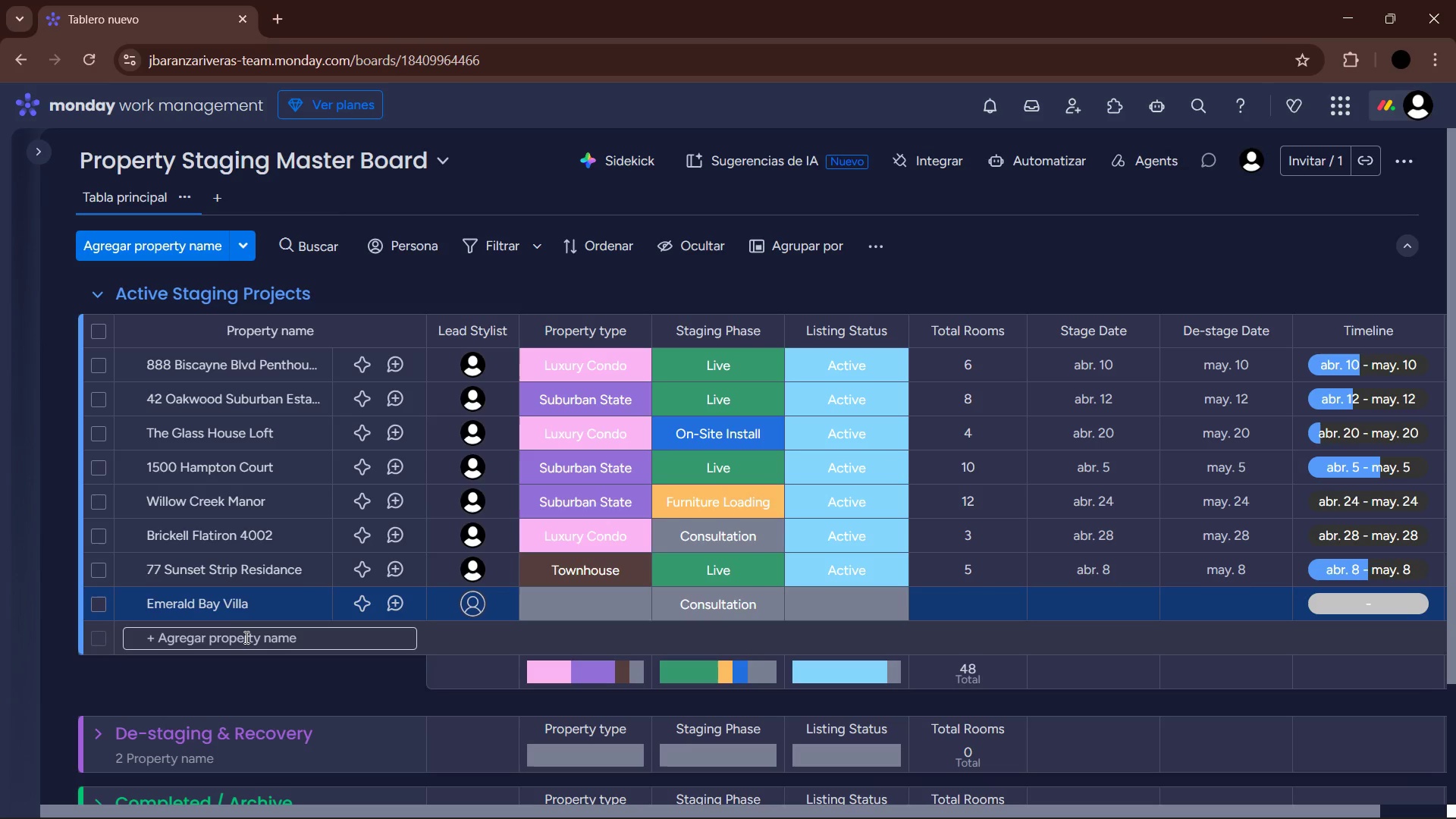 
wait(77.06)
 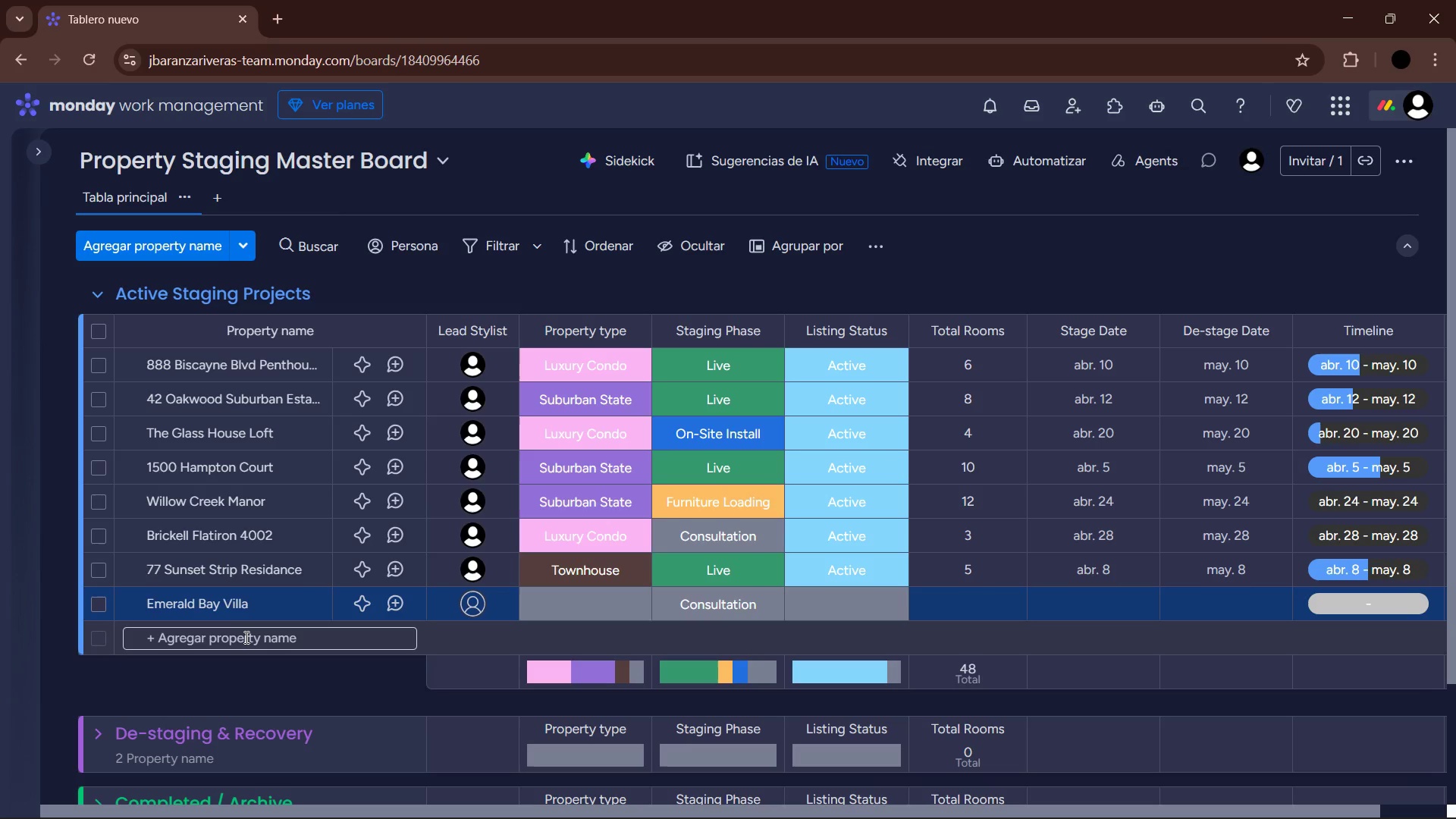 
left_click([563, 606])
 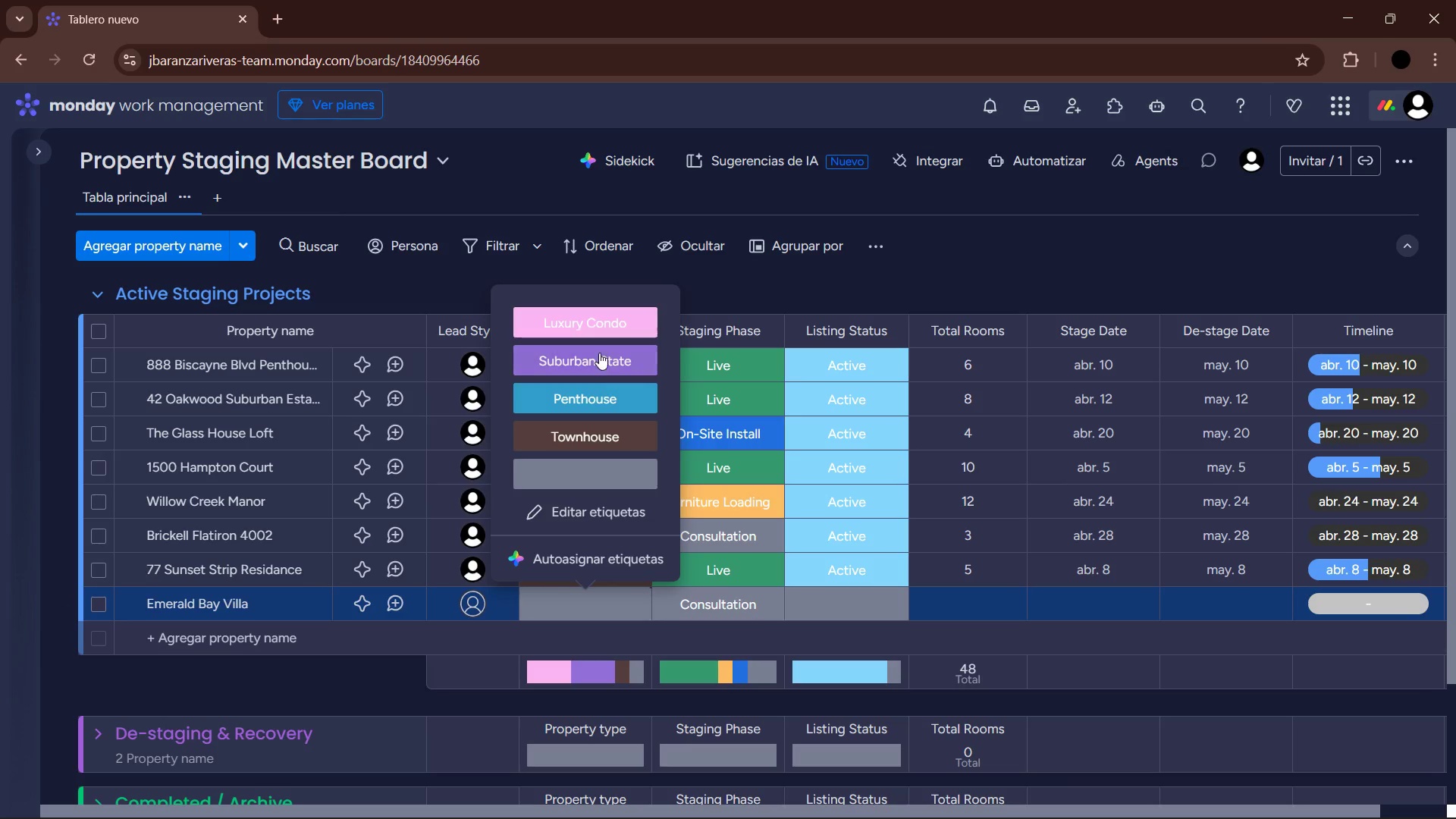 
left_click([598, 328])
 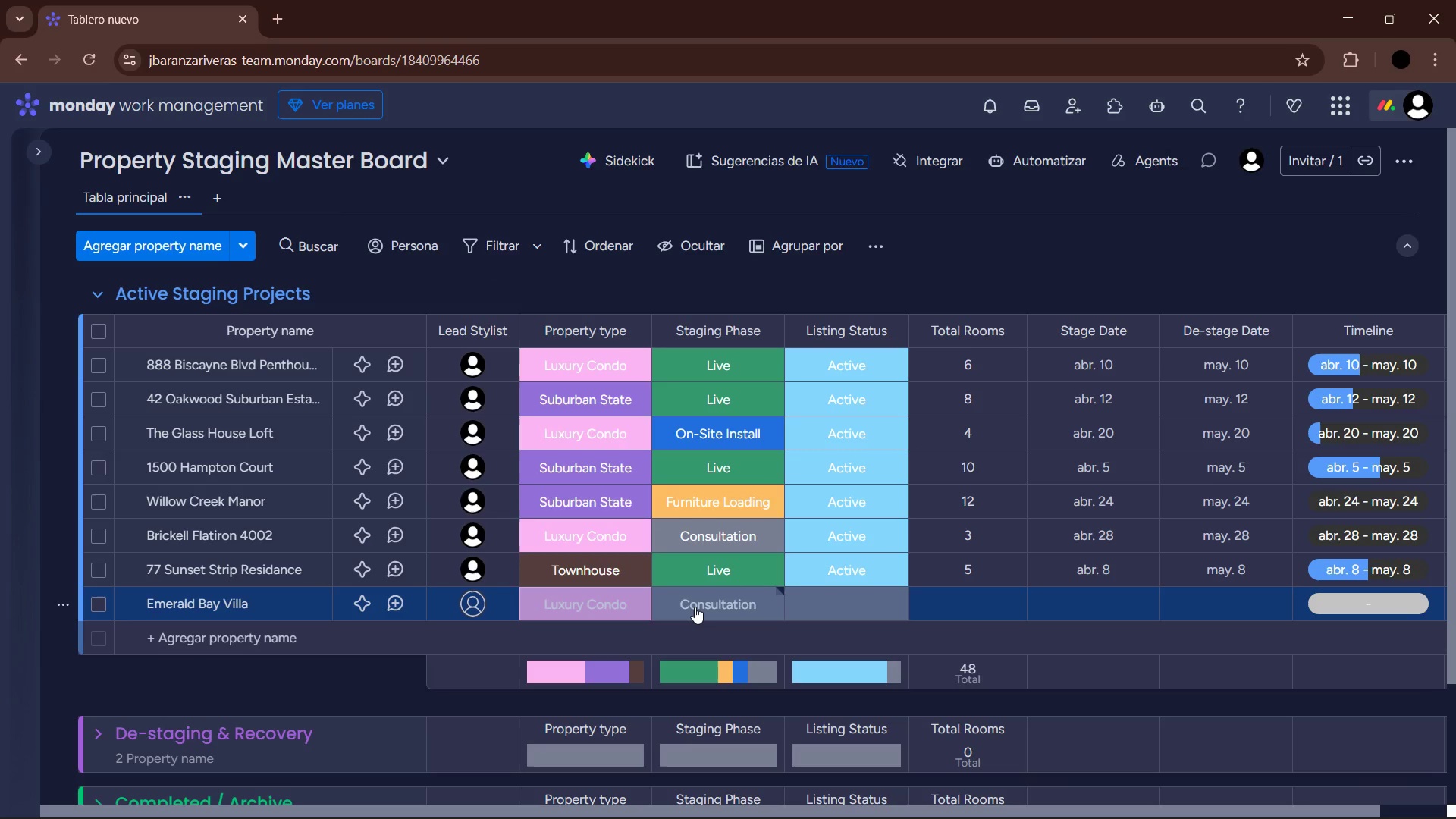 
left_click([695, 607])
 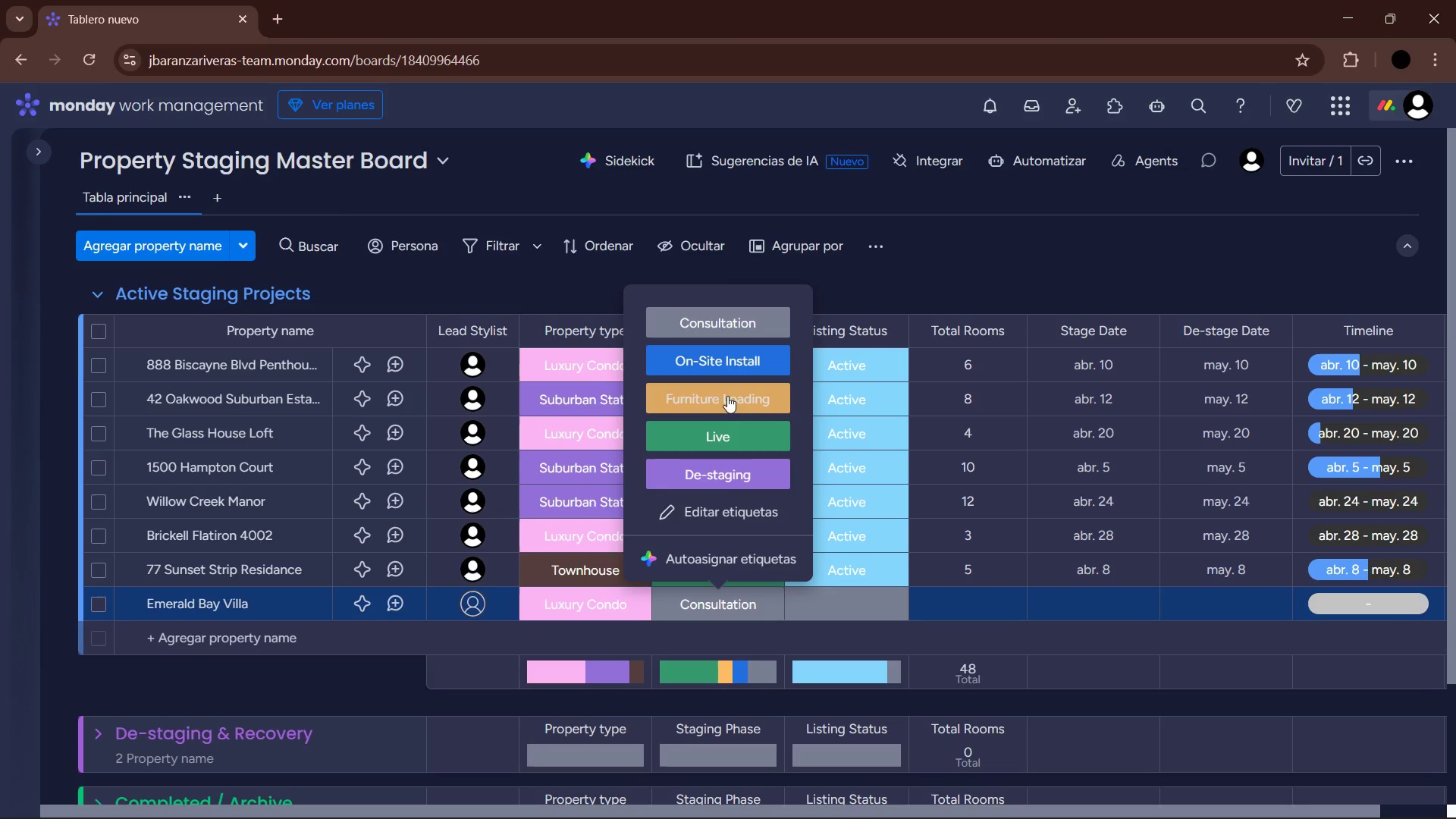 
left_click([735, 442])
 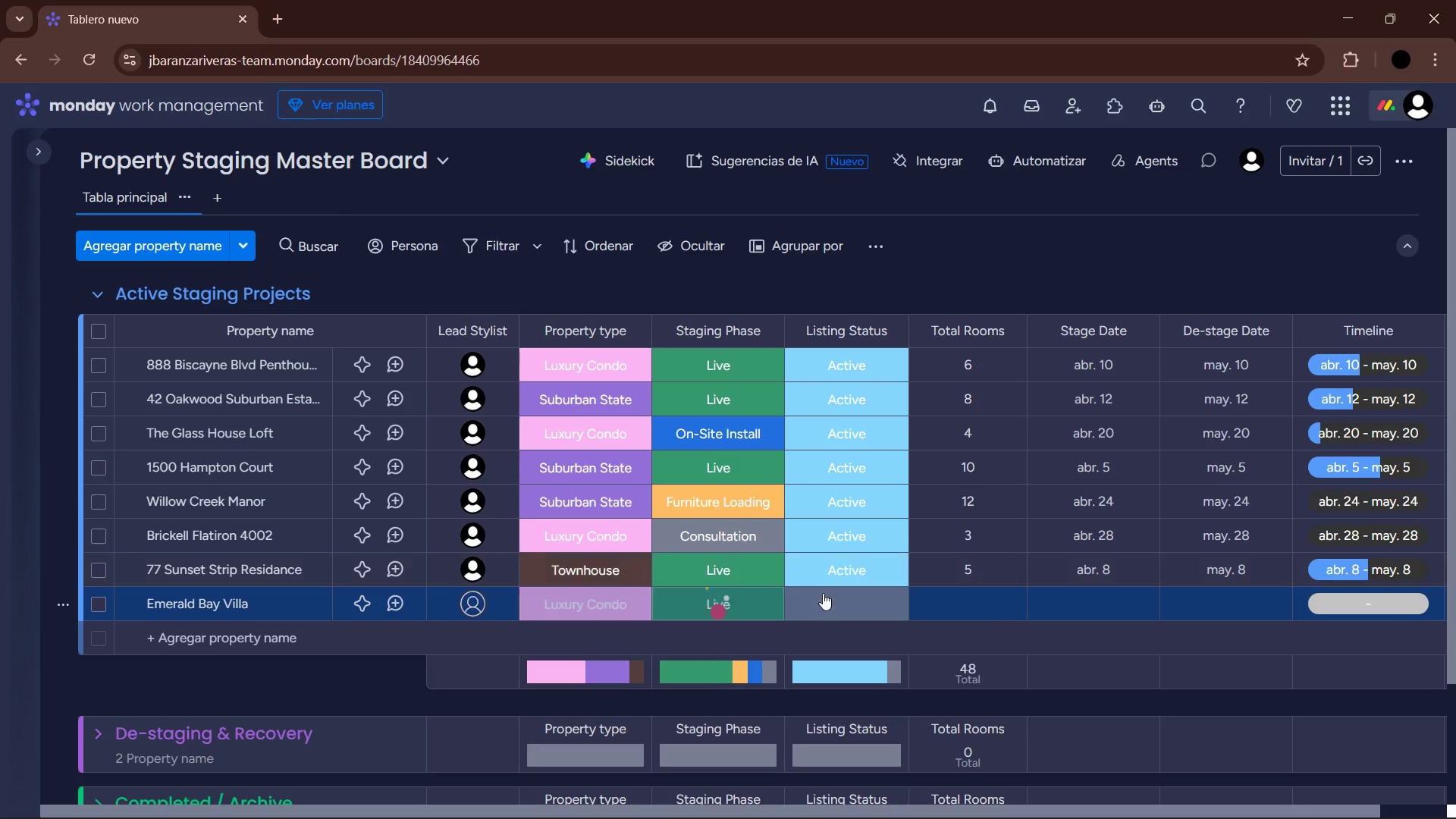 
left_click([825, 607])
 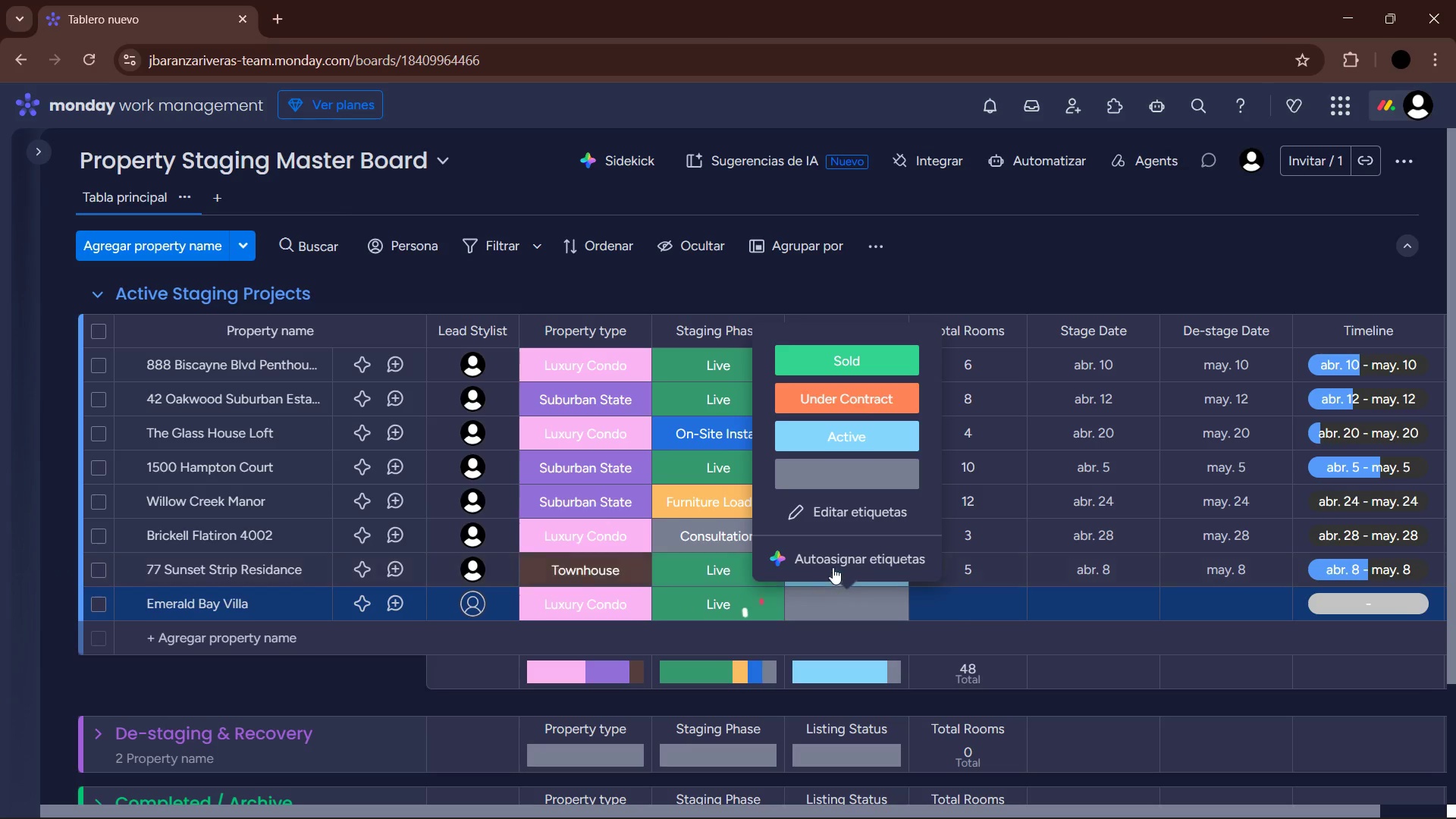 
left_click([846, 443])
 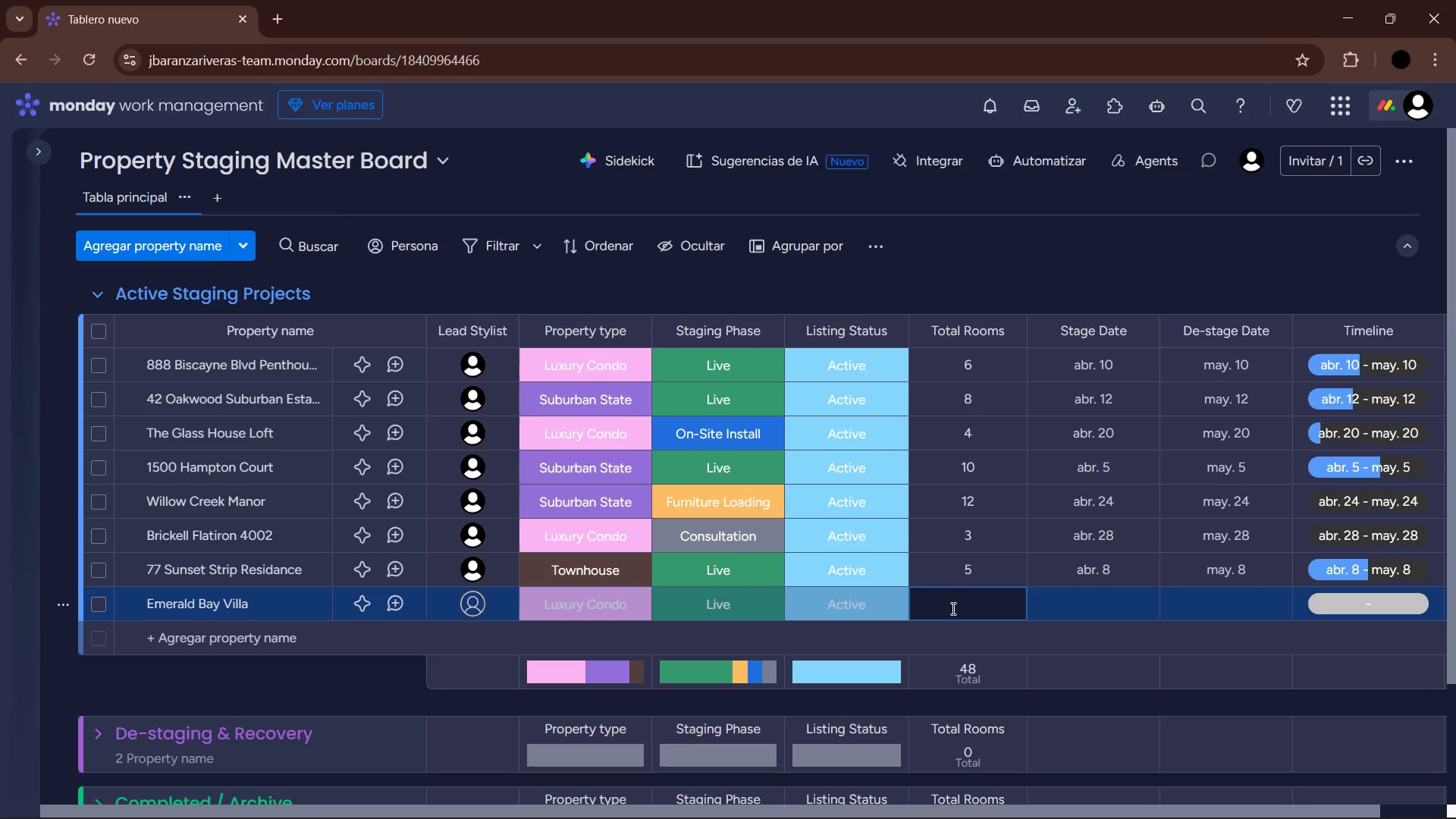 
key(Numpad7)
 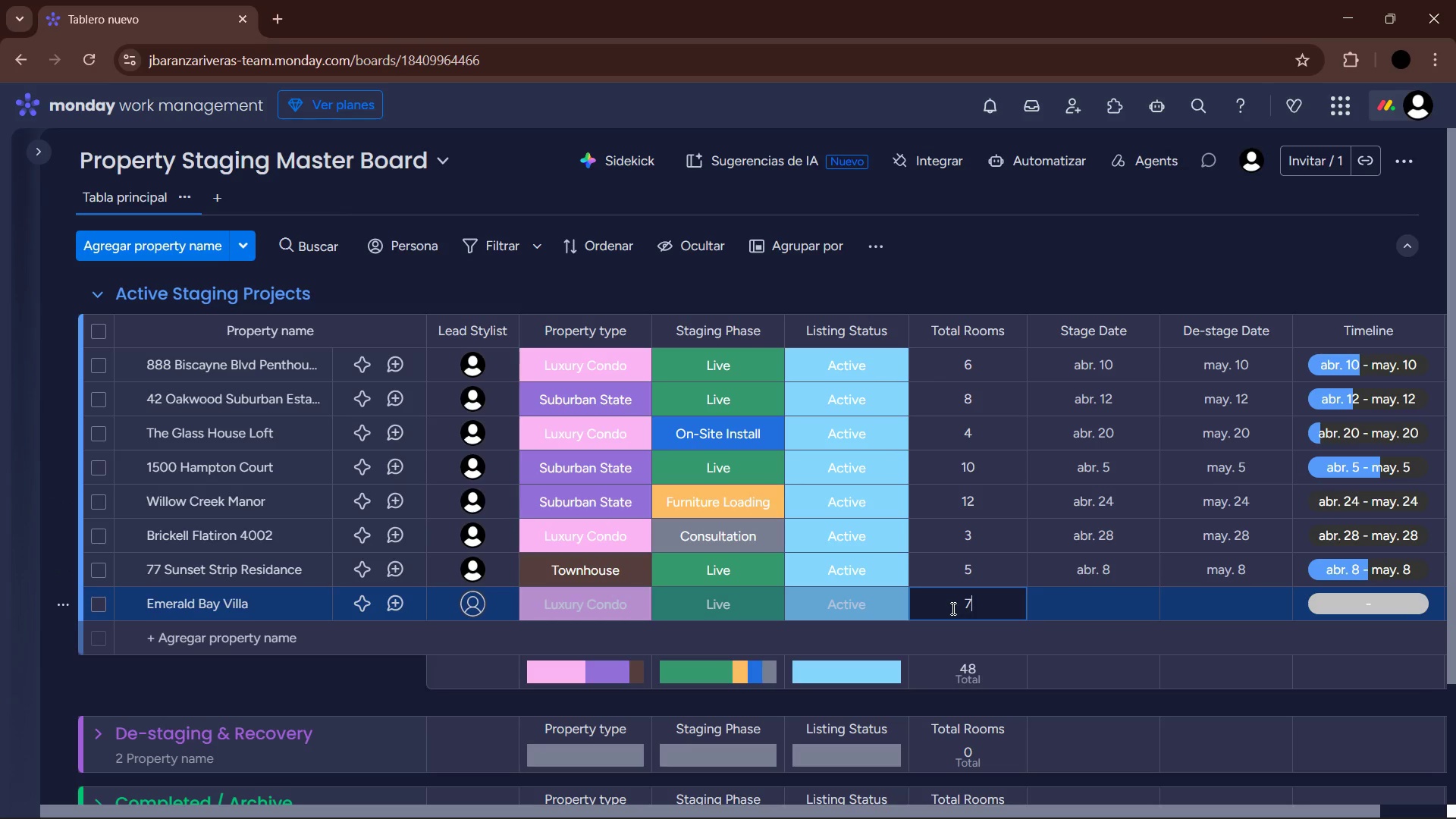 
key(NumpadEnter)
 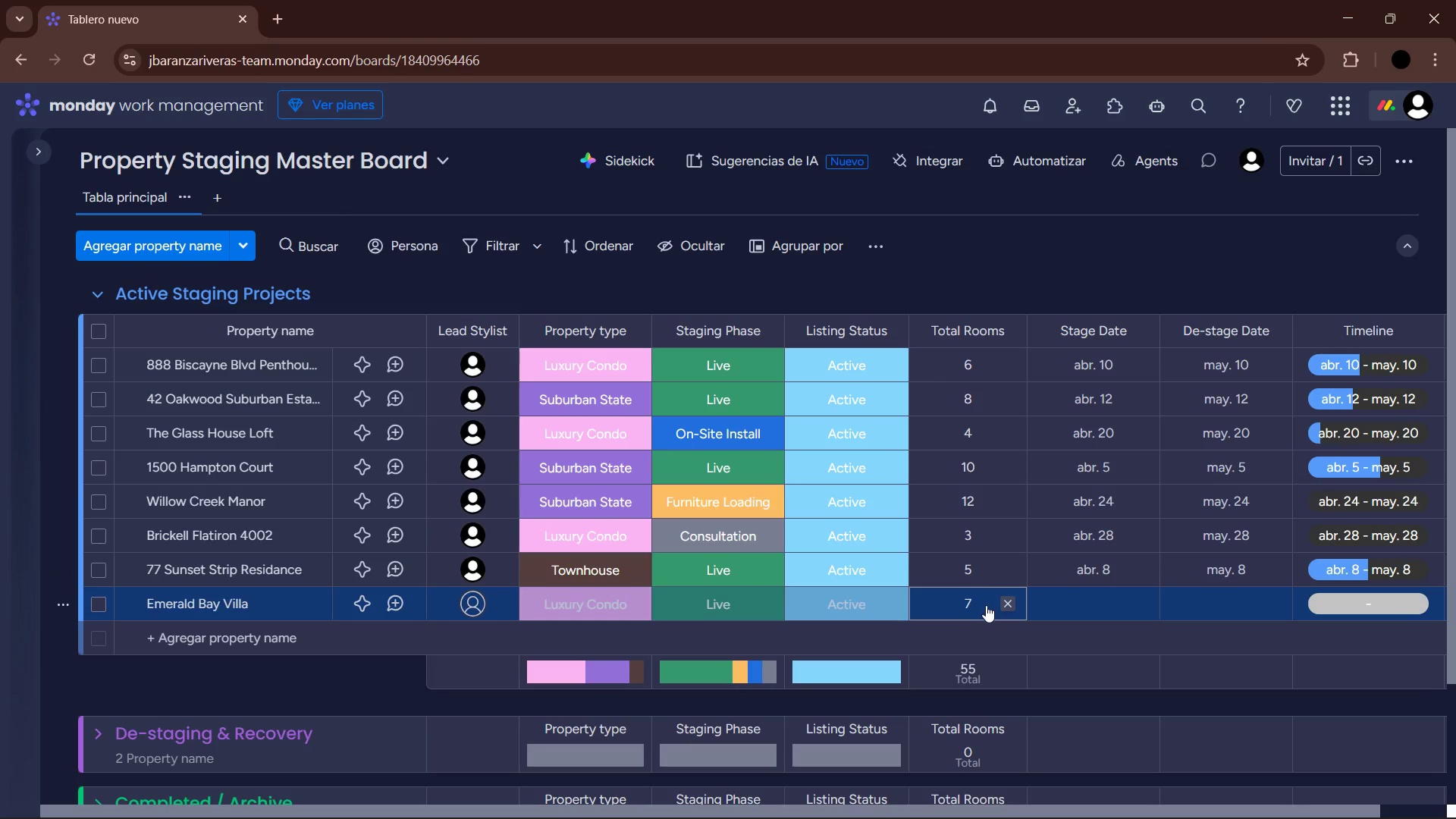 
left_click([1087, 603])
 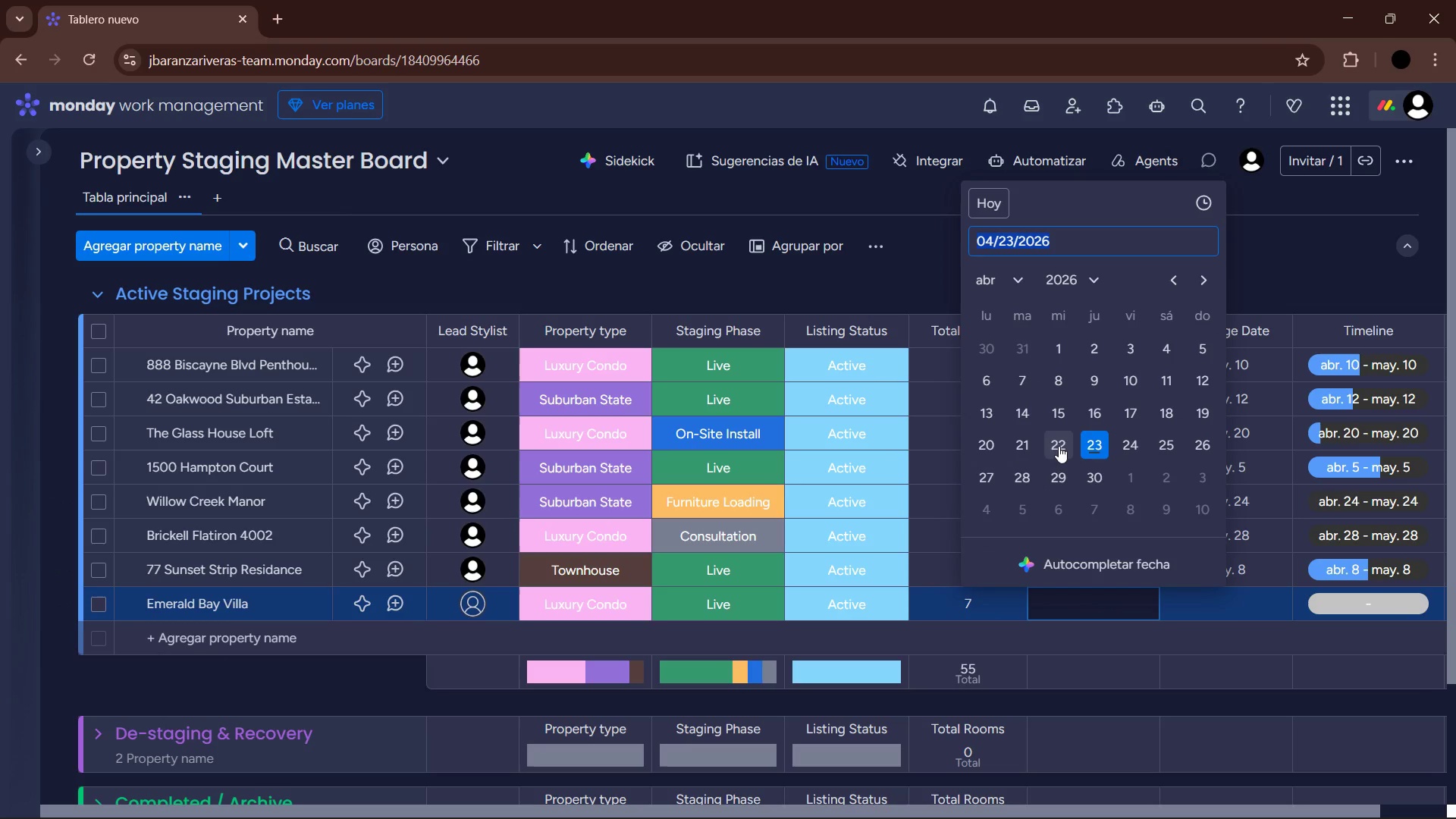 
left_click([1068, 412])
 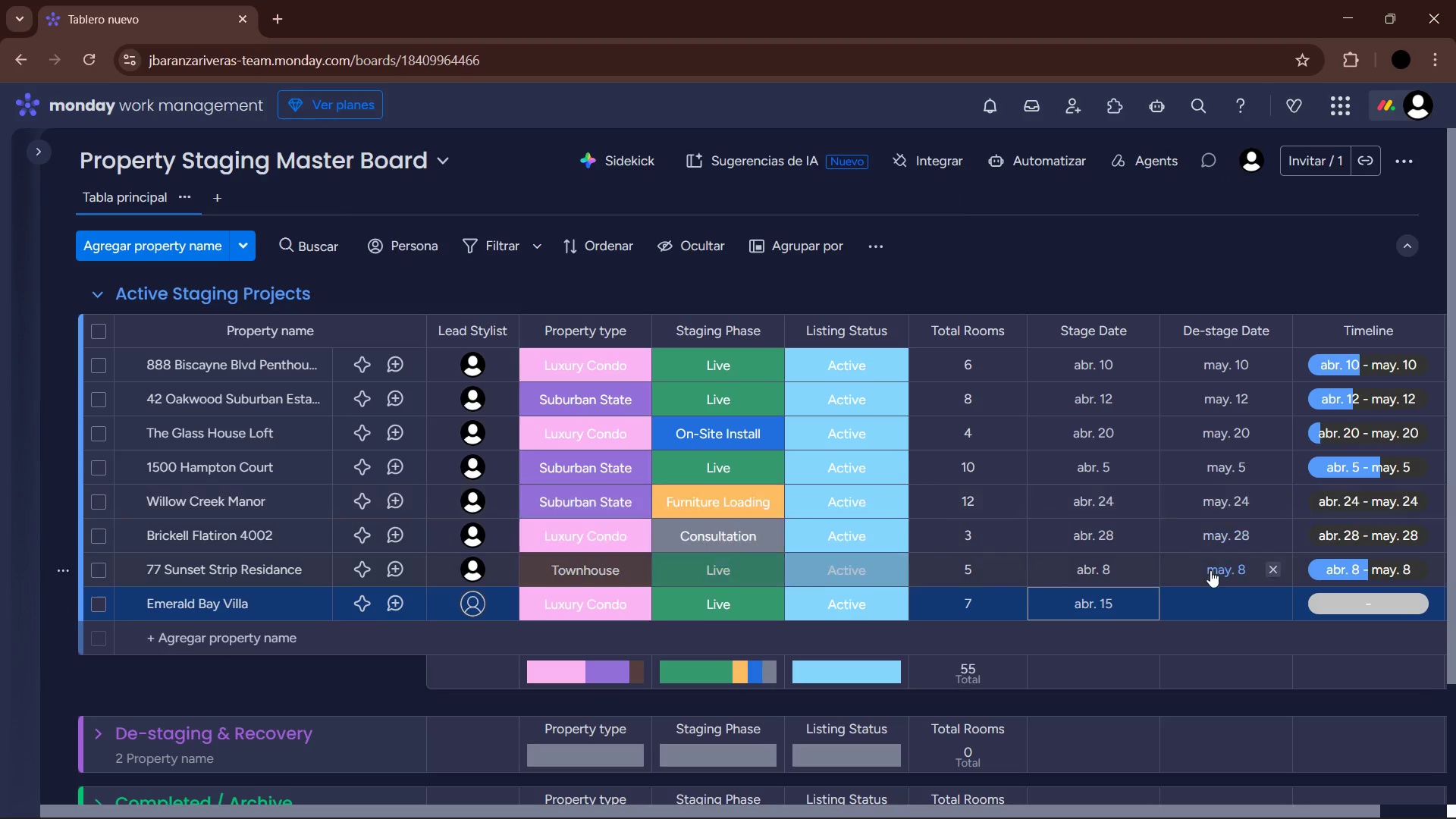 
left_click([1214, 596])
 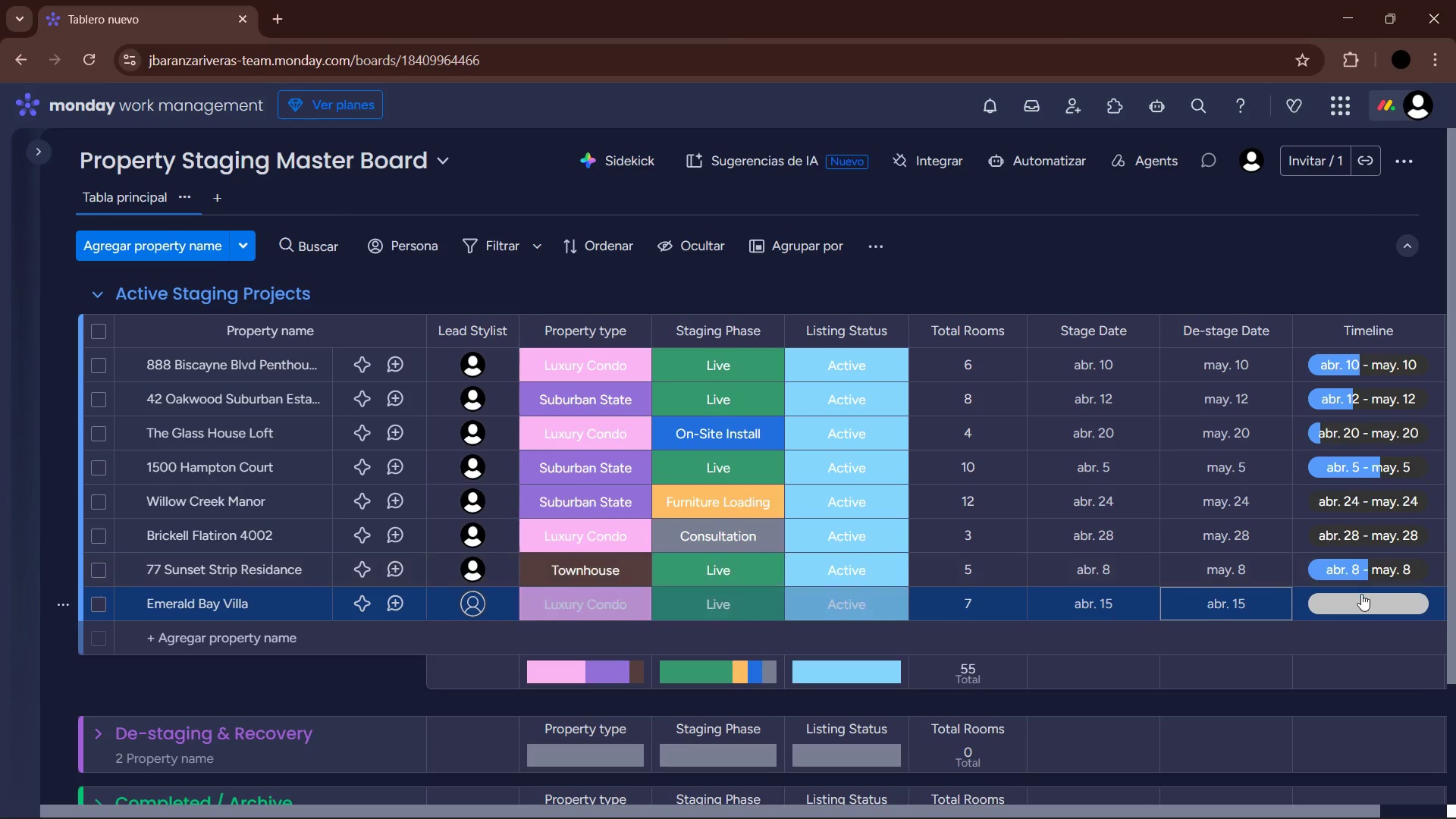 
left_click([1357, 602])
 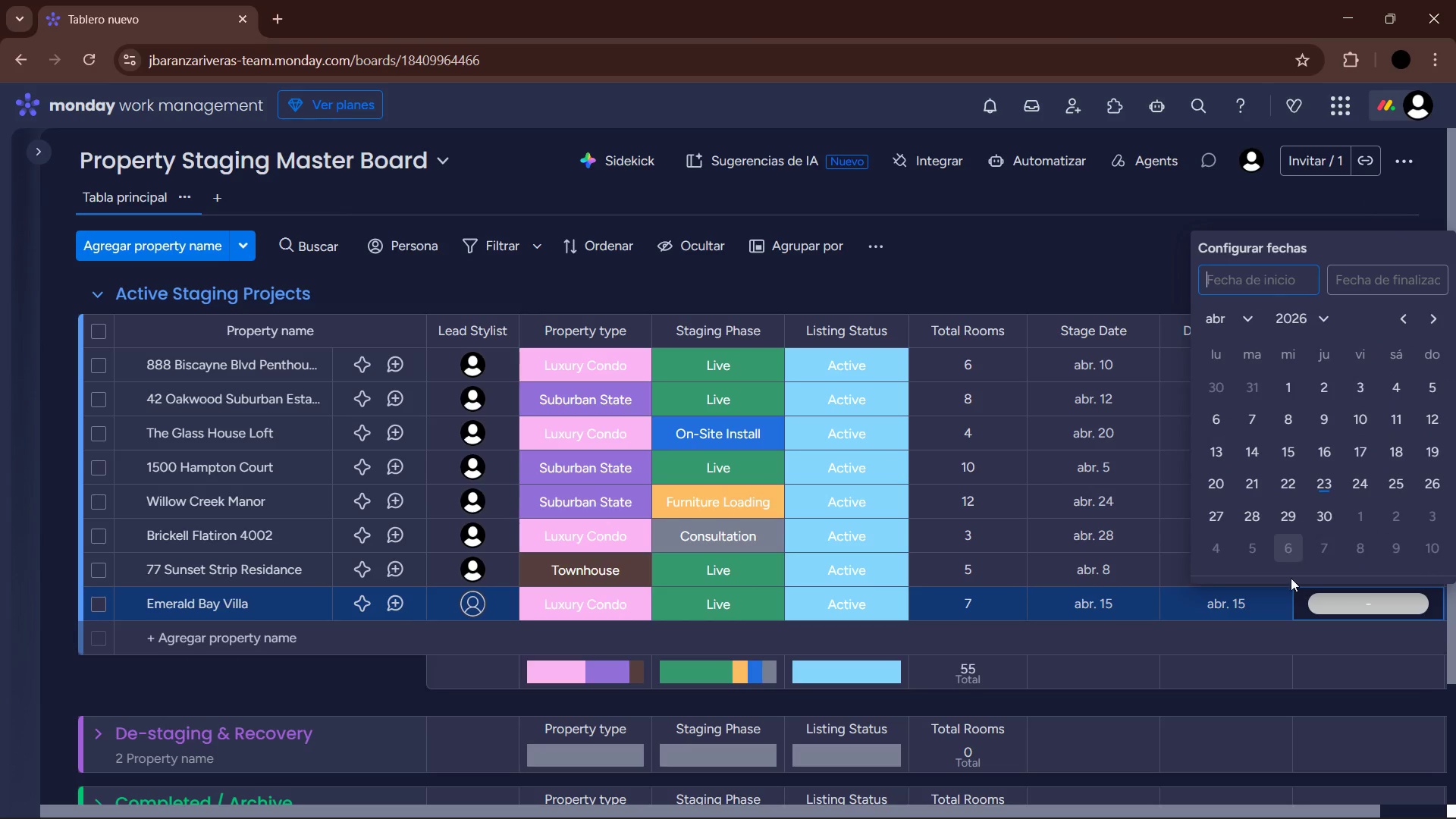 
left_click([1233, 602])
 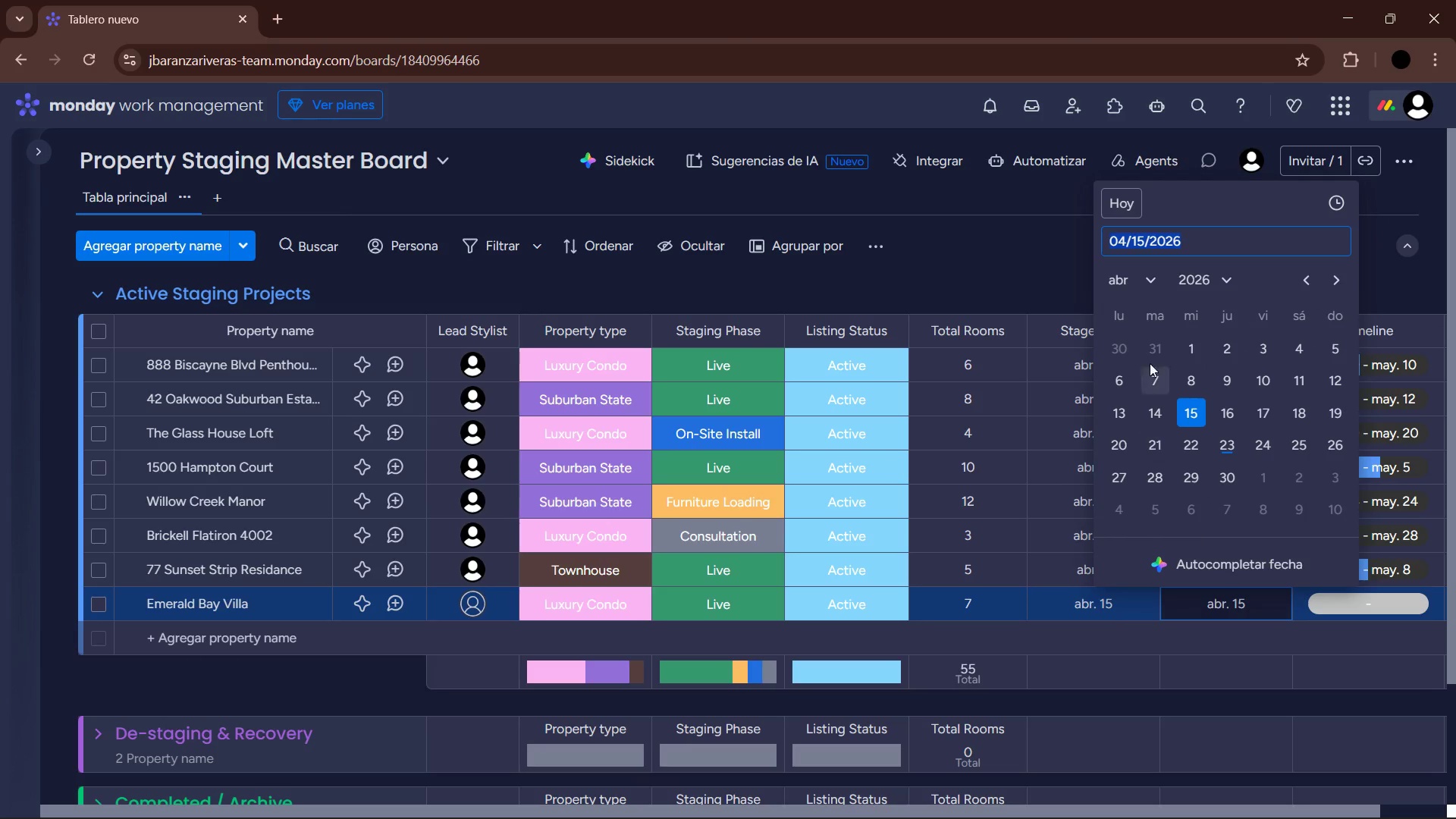 
left_click([1149, 287])
 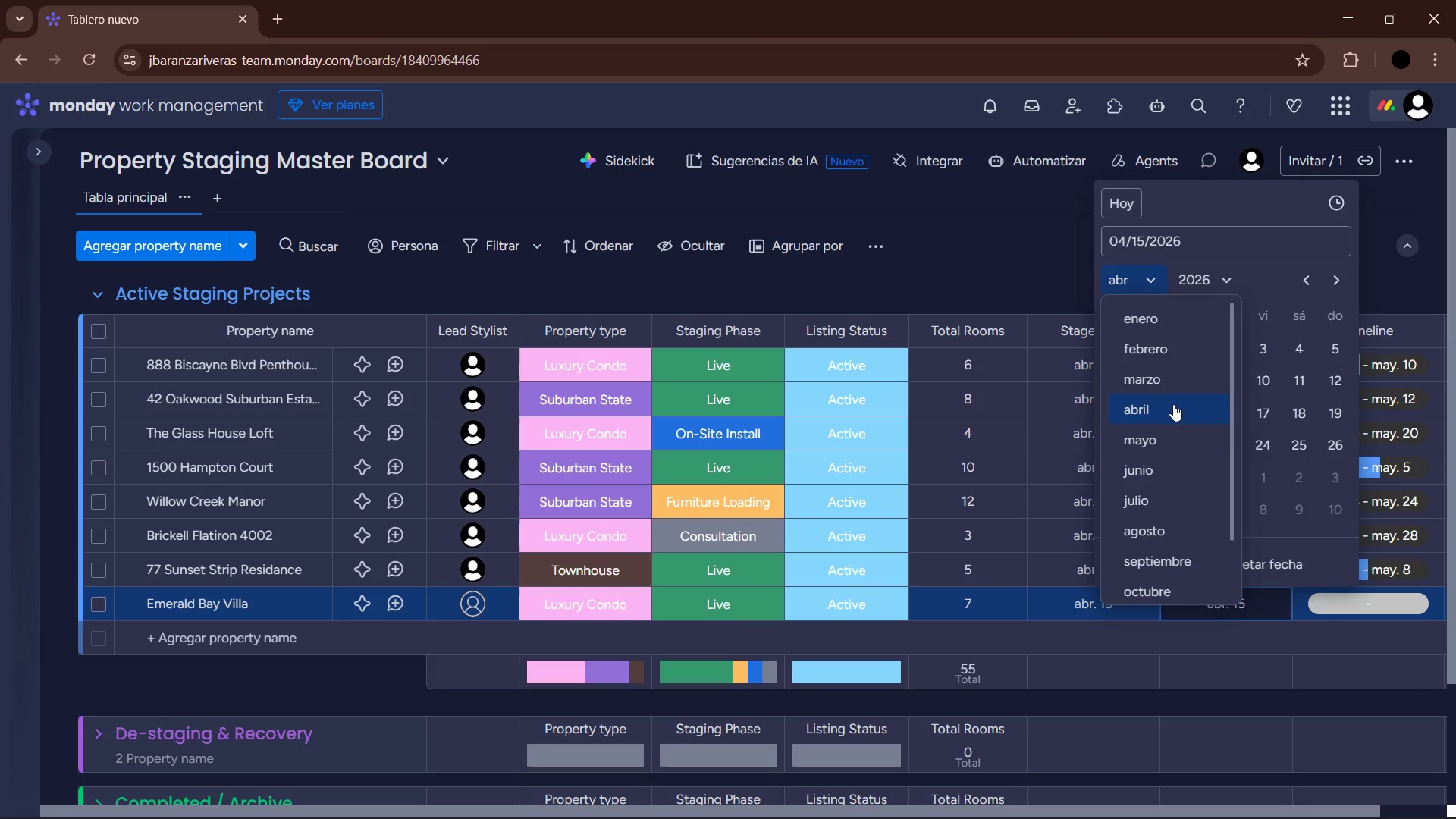 
left_click([1159, 435])
 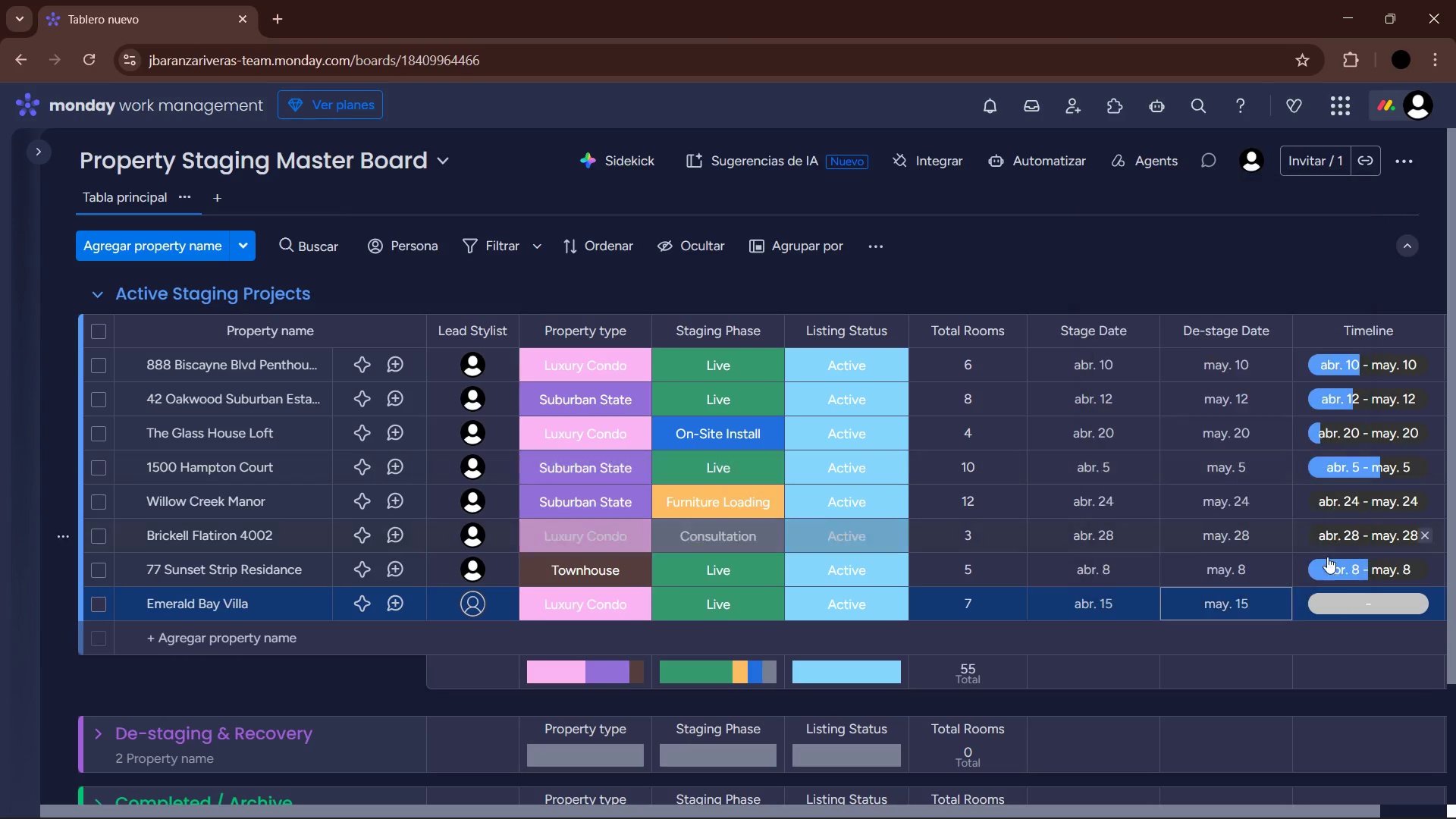 
left_click([1351, 603])
 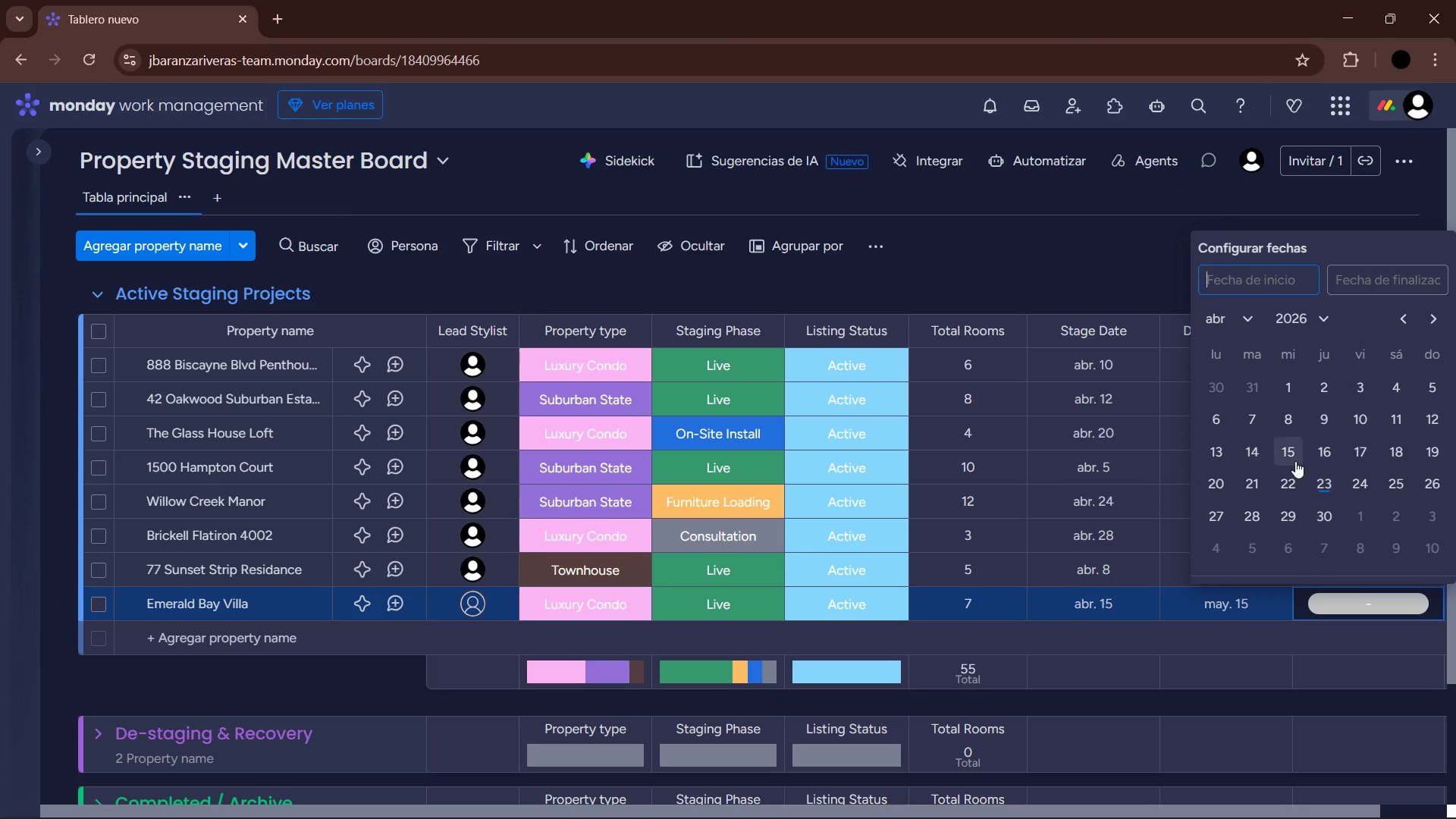 
left_click([1291, 458])
 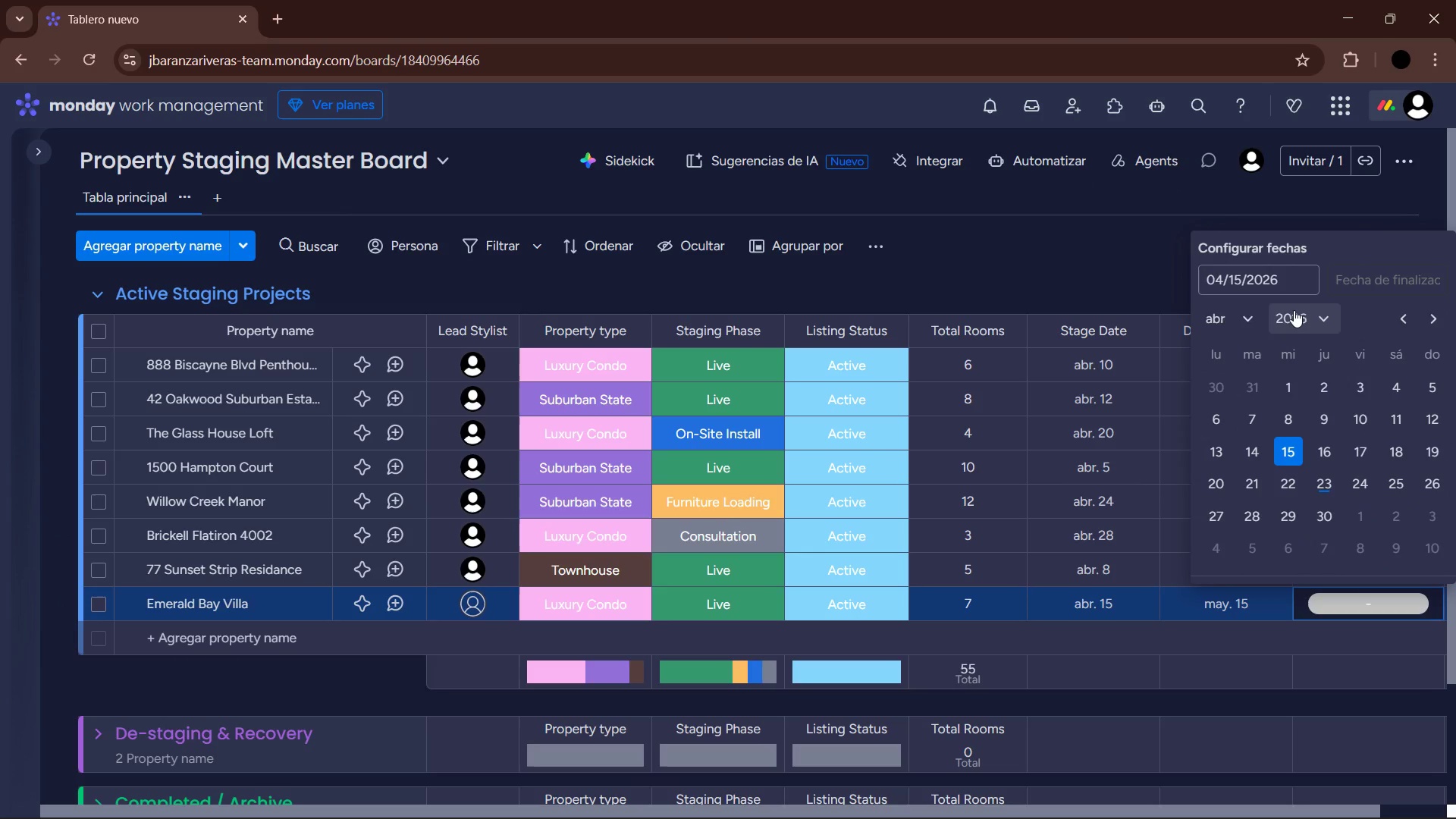 
left_click([1219, 313])
 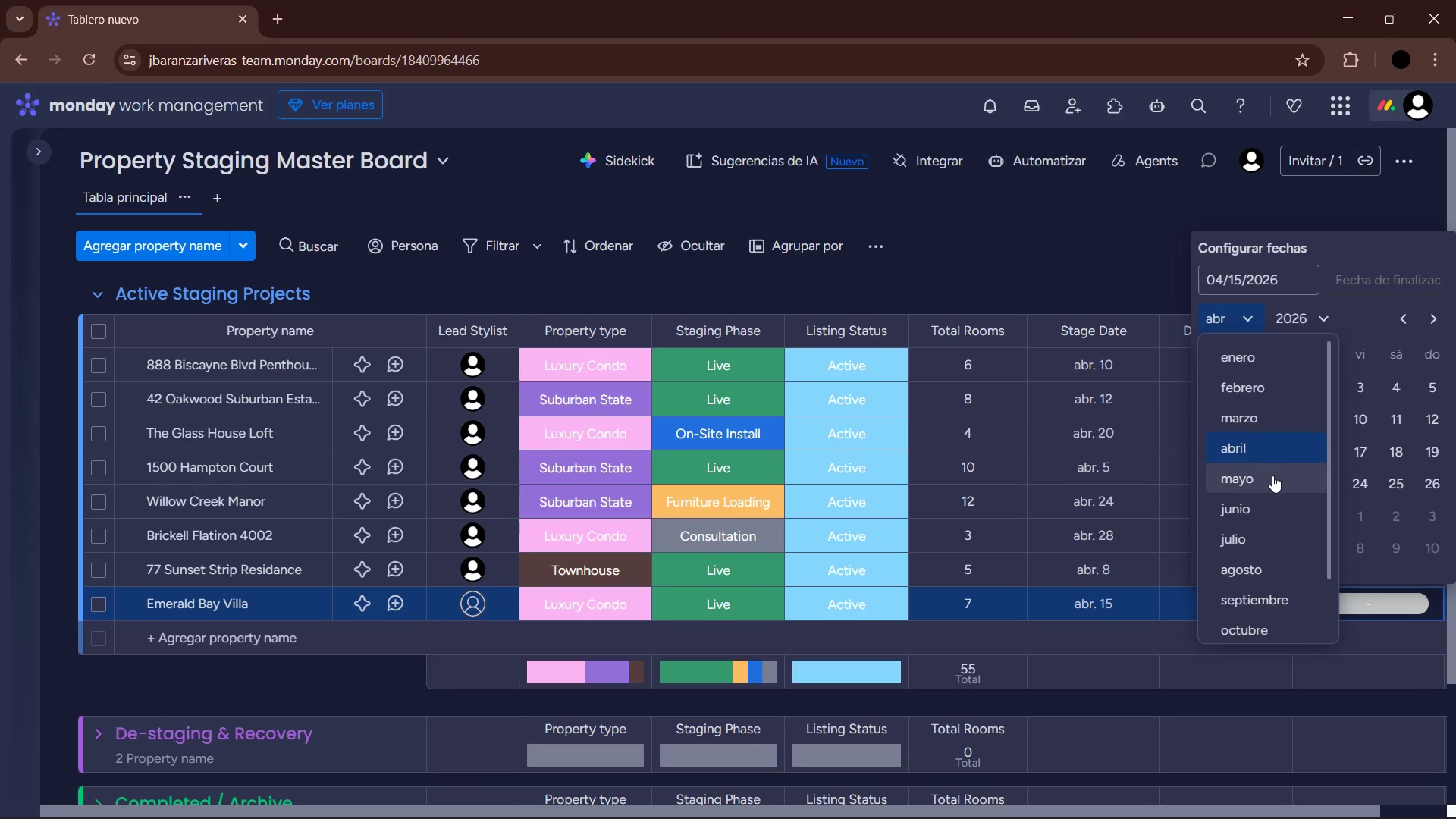 
left_click([1272, 475])
 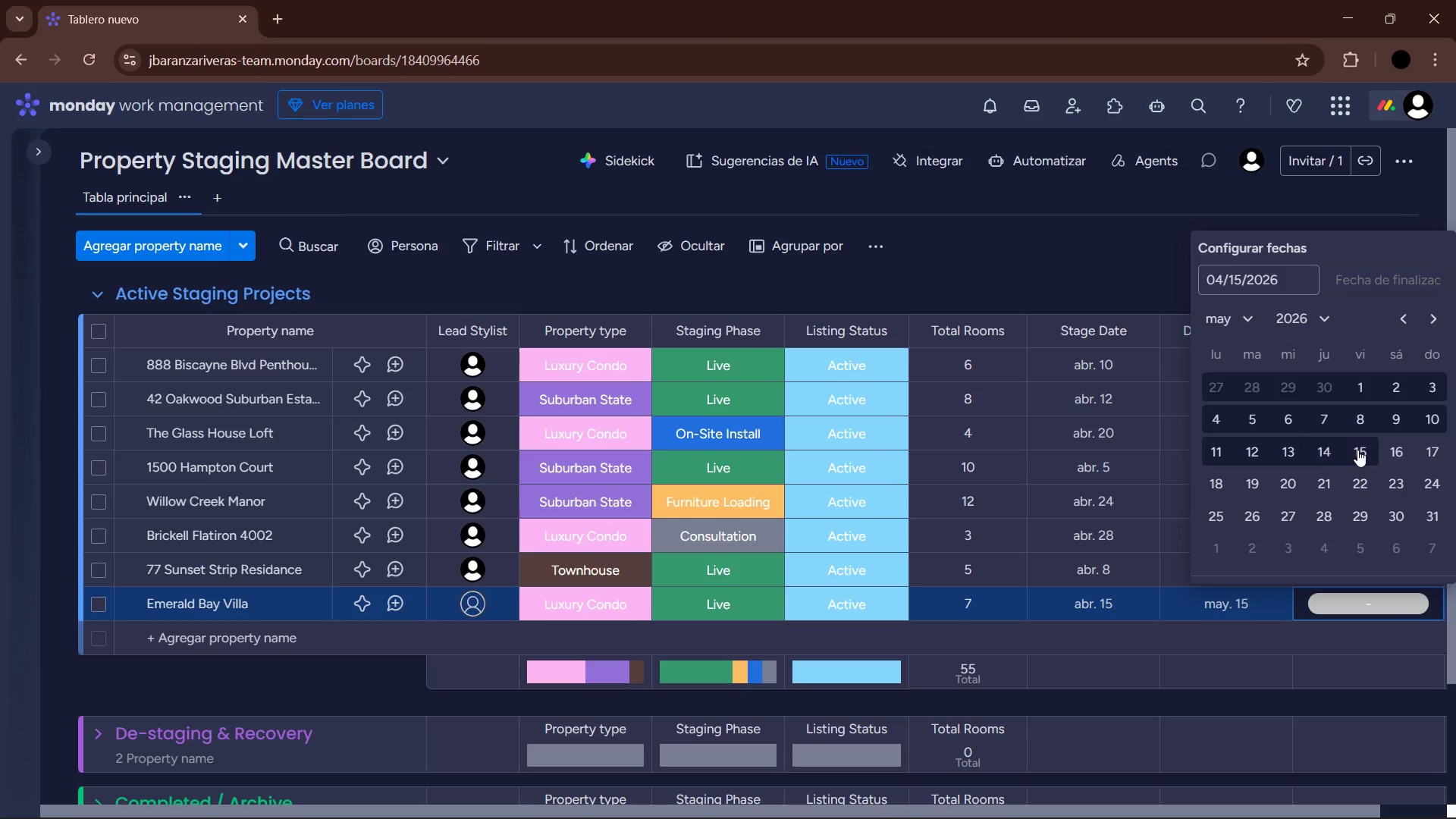 
left_click([1362, 453])
 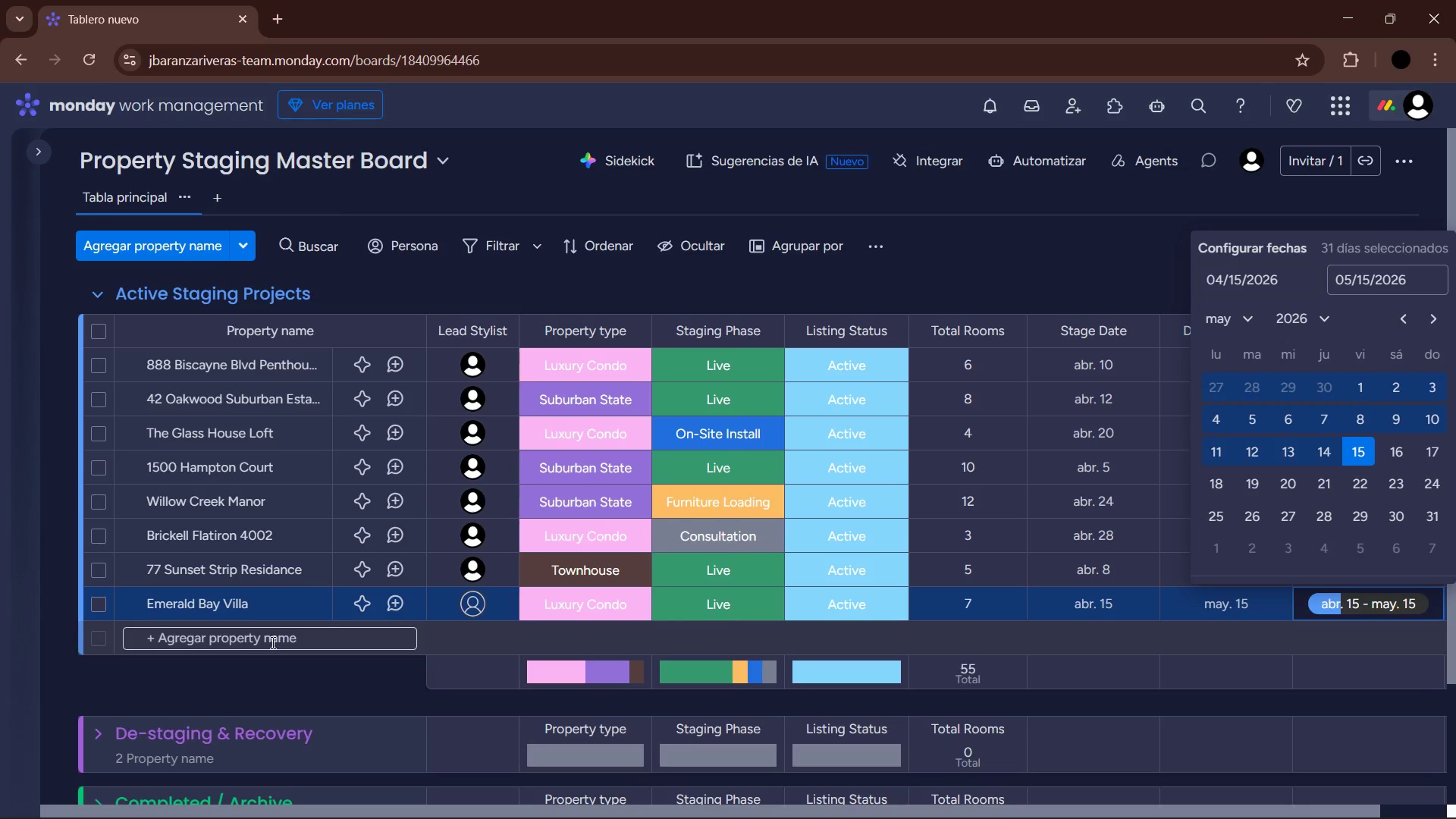 
left_click([283, 686])
 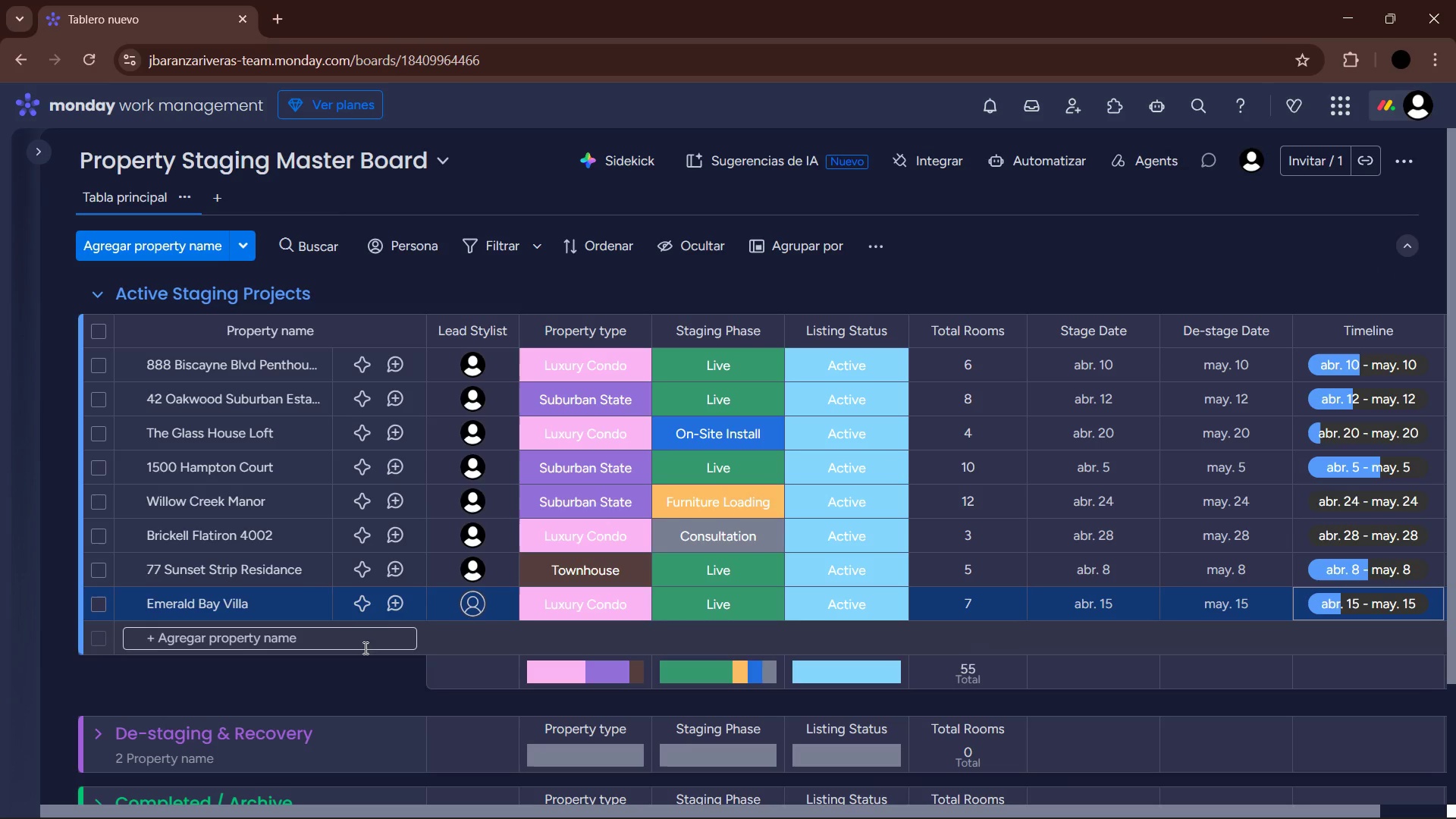 
left_click([356, 645])
 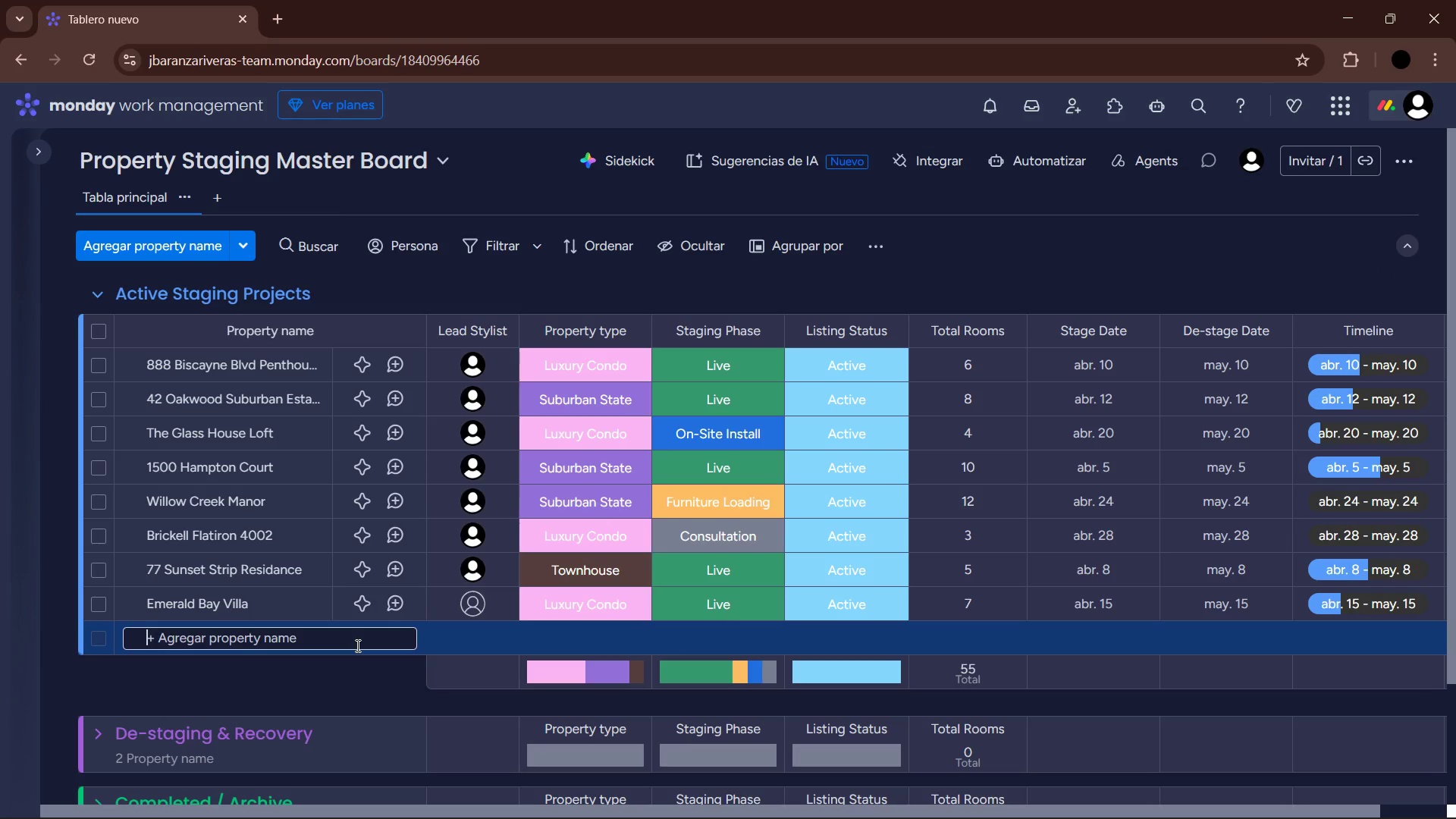 
wait(6.31)
 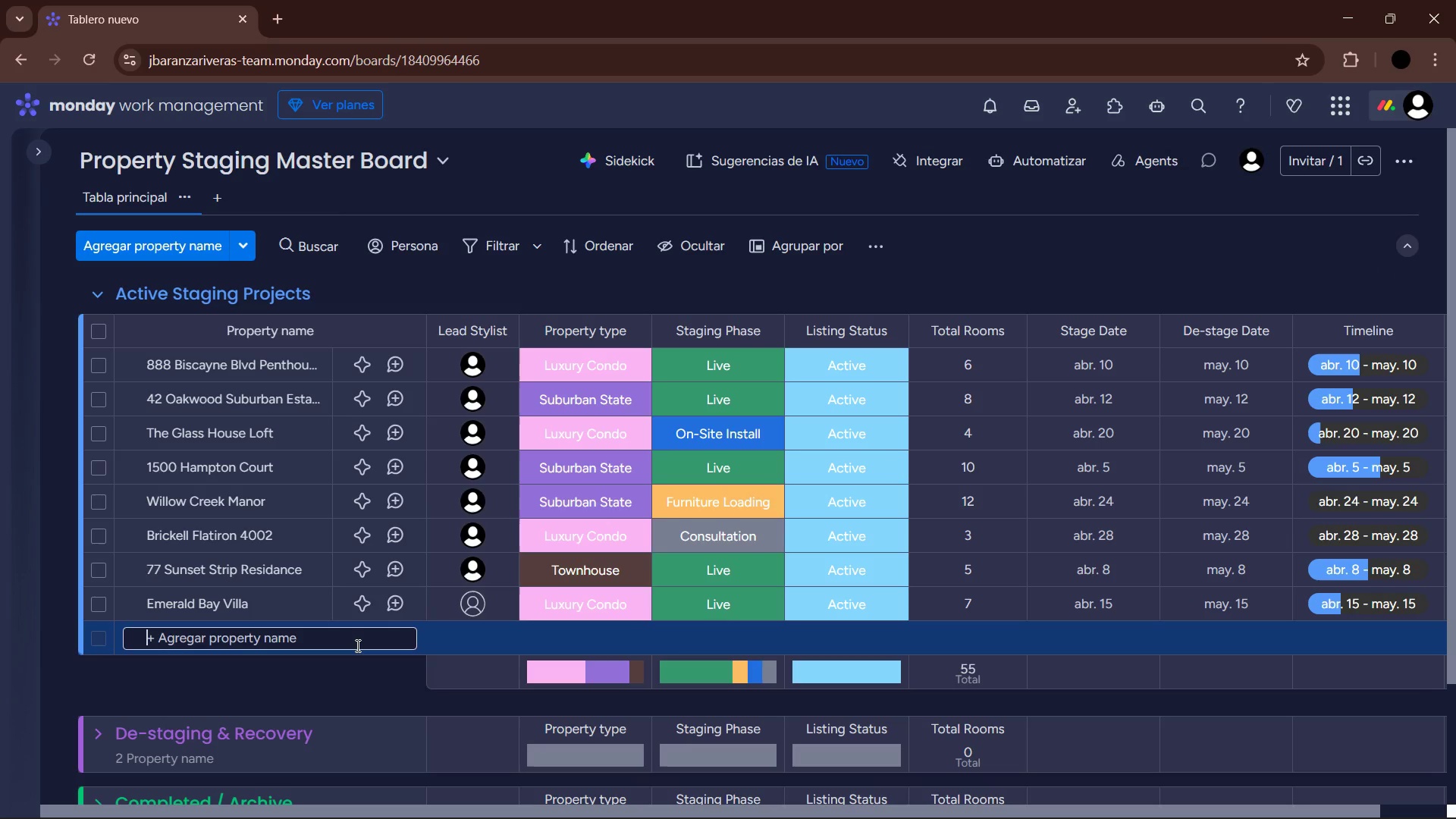 
type(The Brownstone on 5th)
 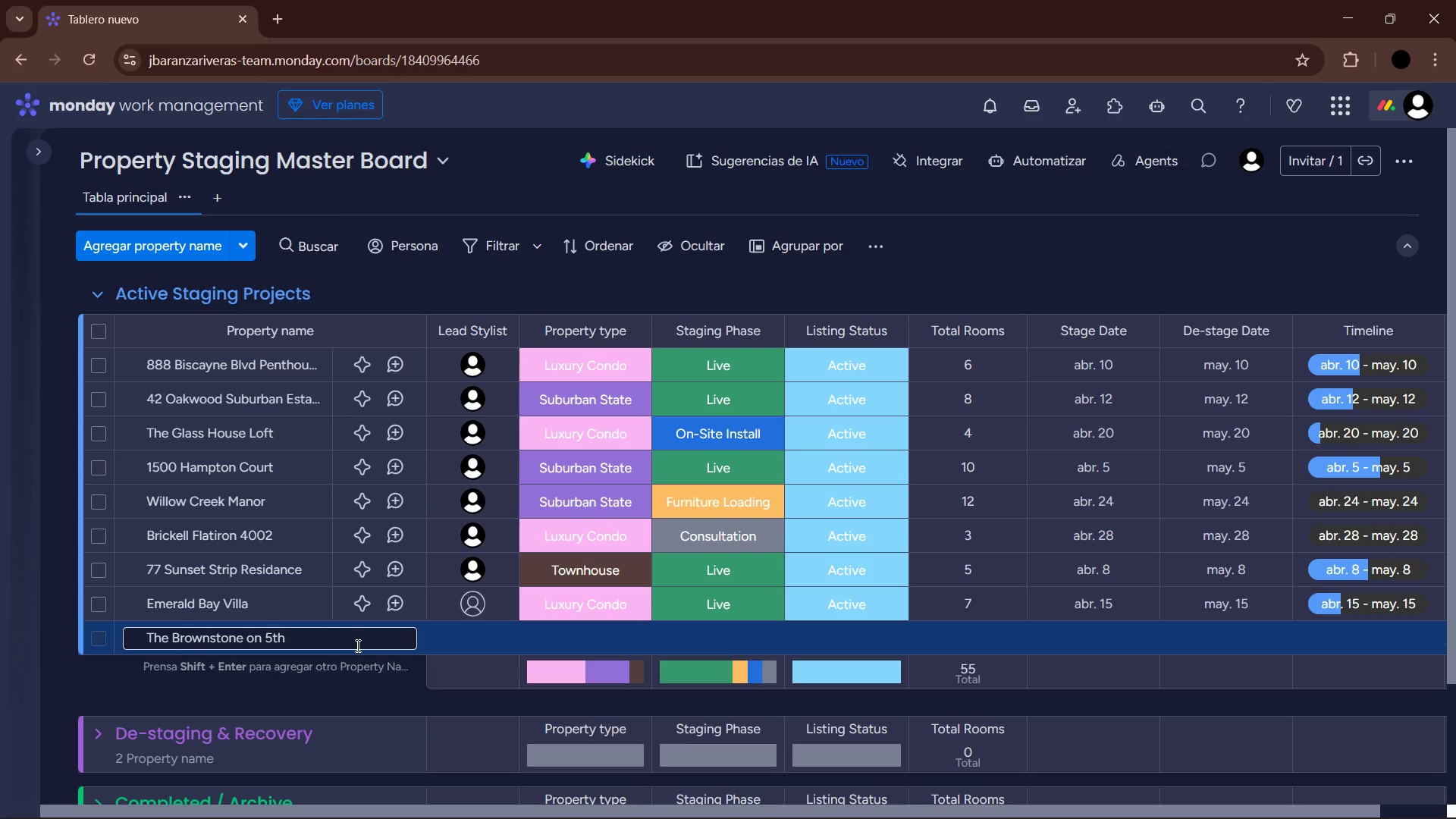 
key(Enter)
 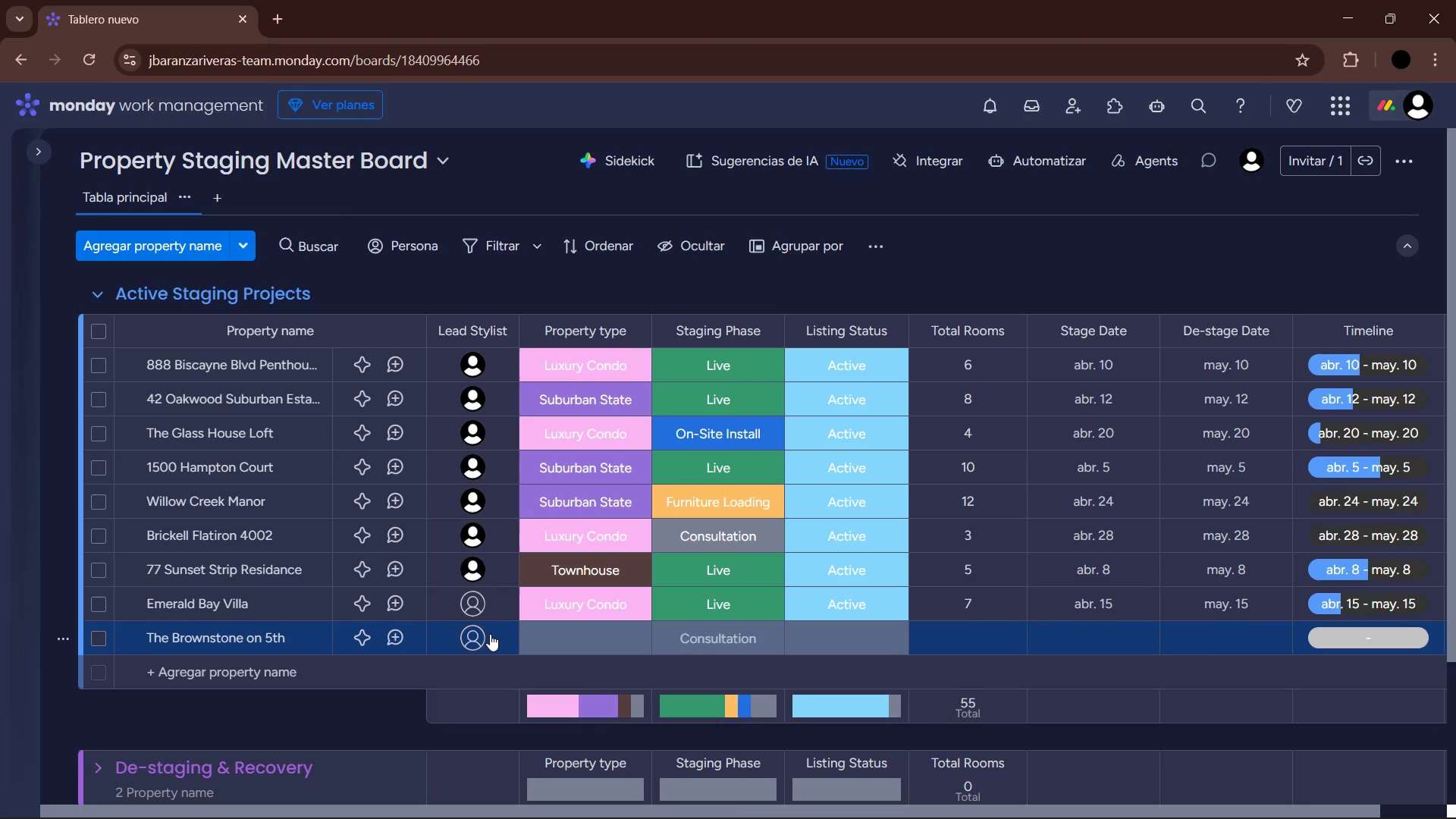 
left_click([476, 611])
 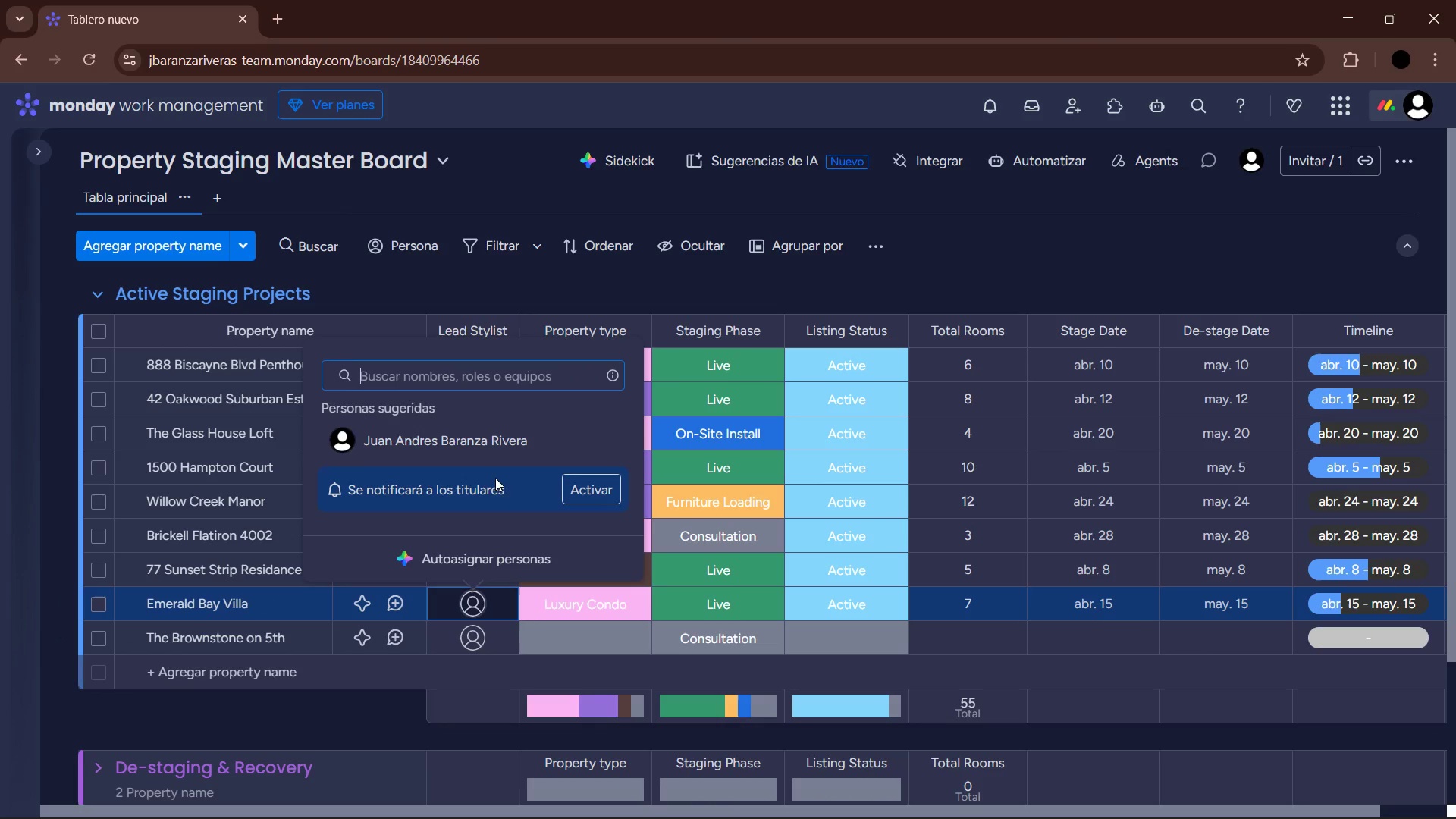 
left_click([487, 444])
 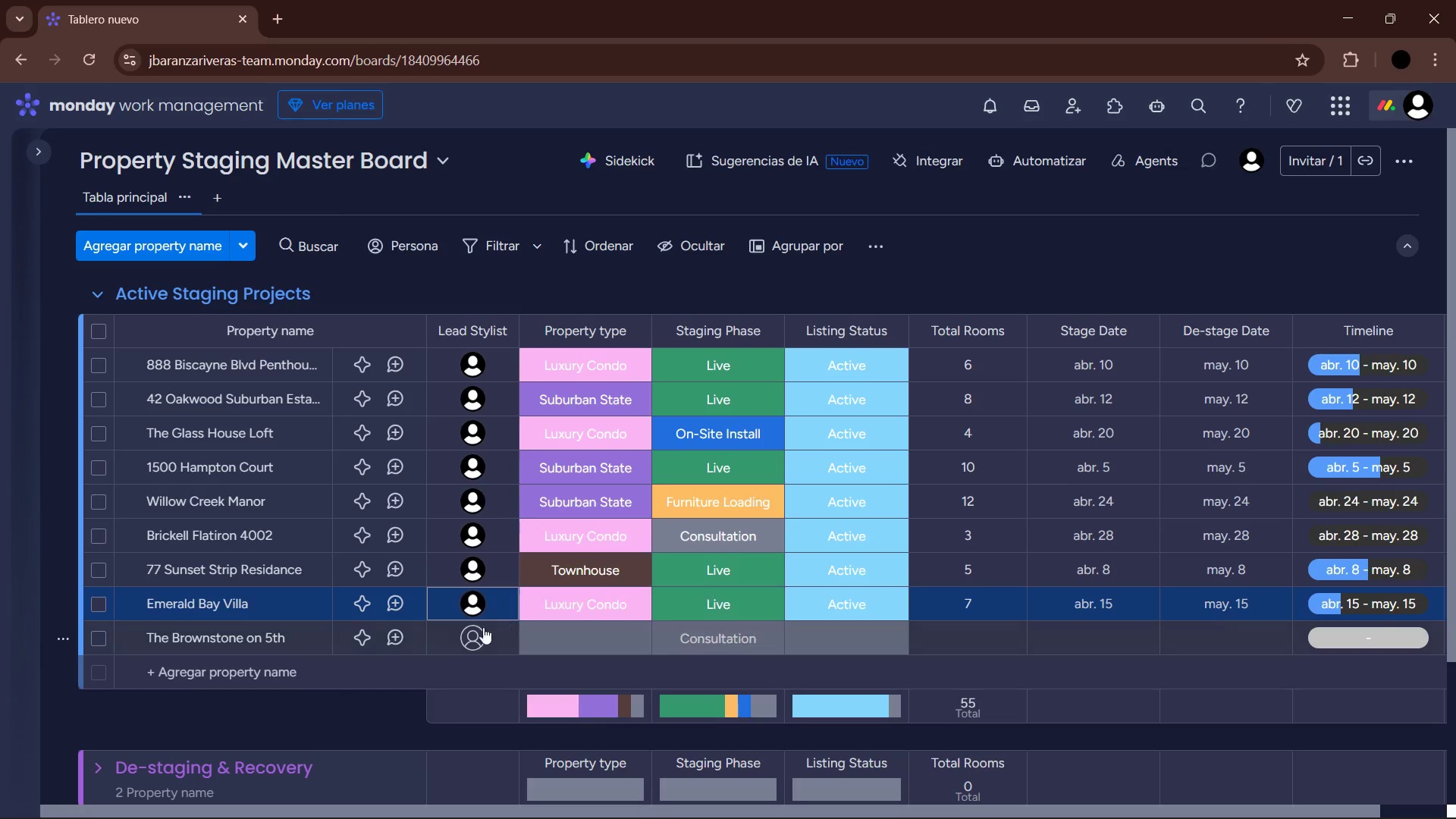 
left_click([471, 629])
 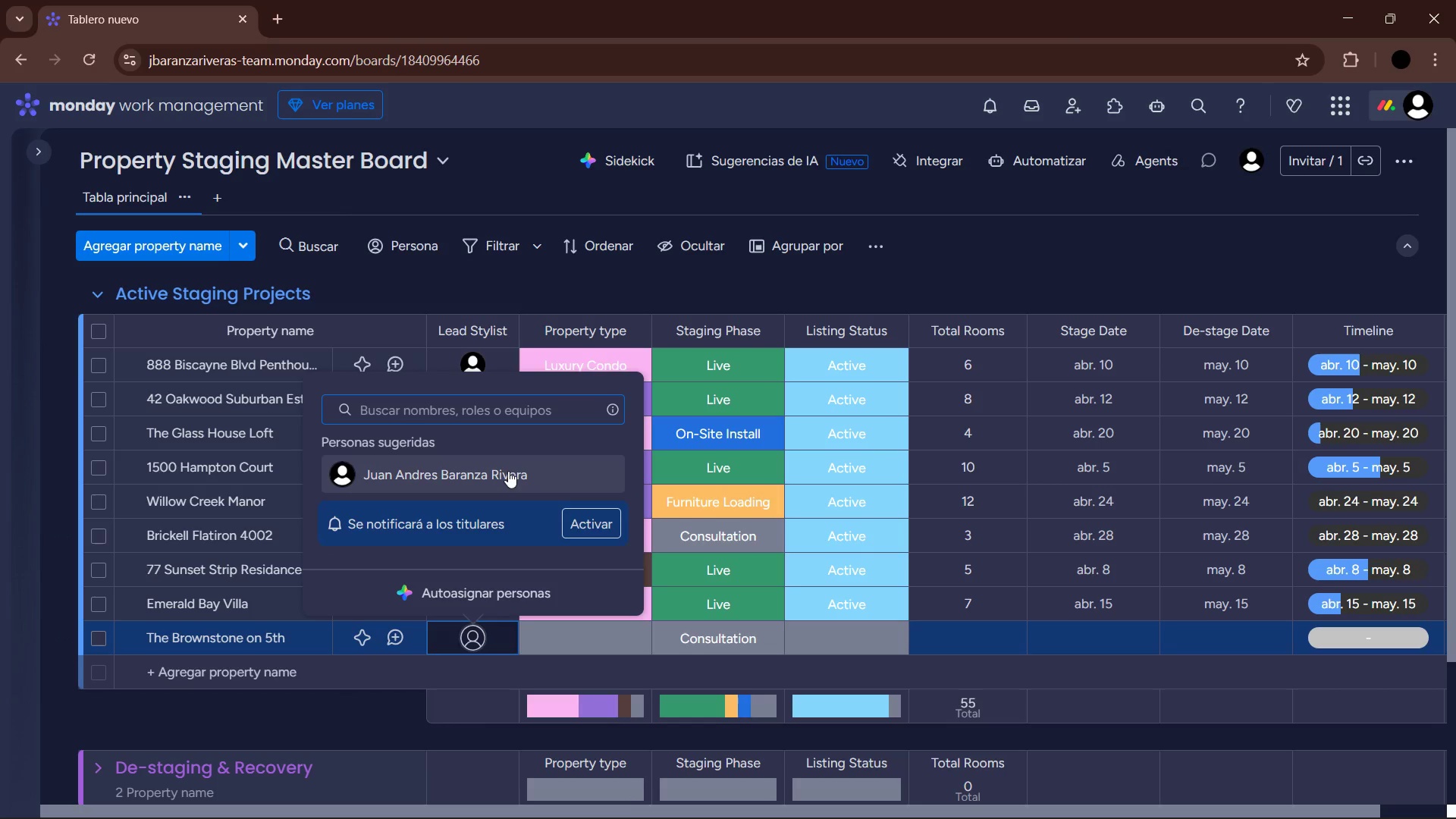 
left_click([507, 471])
 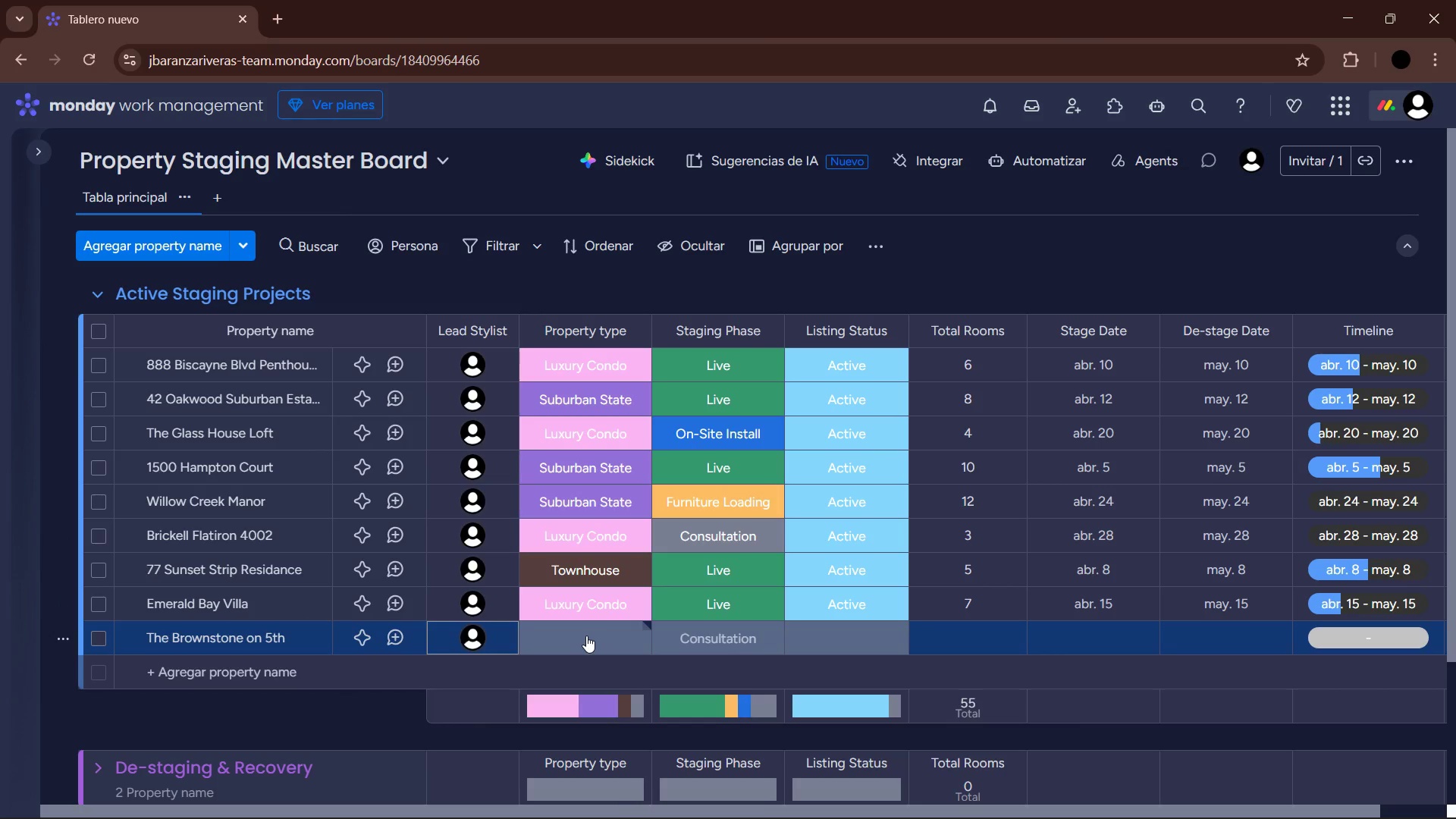 
left_click([586, 635])
 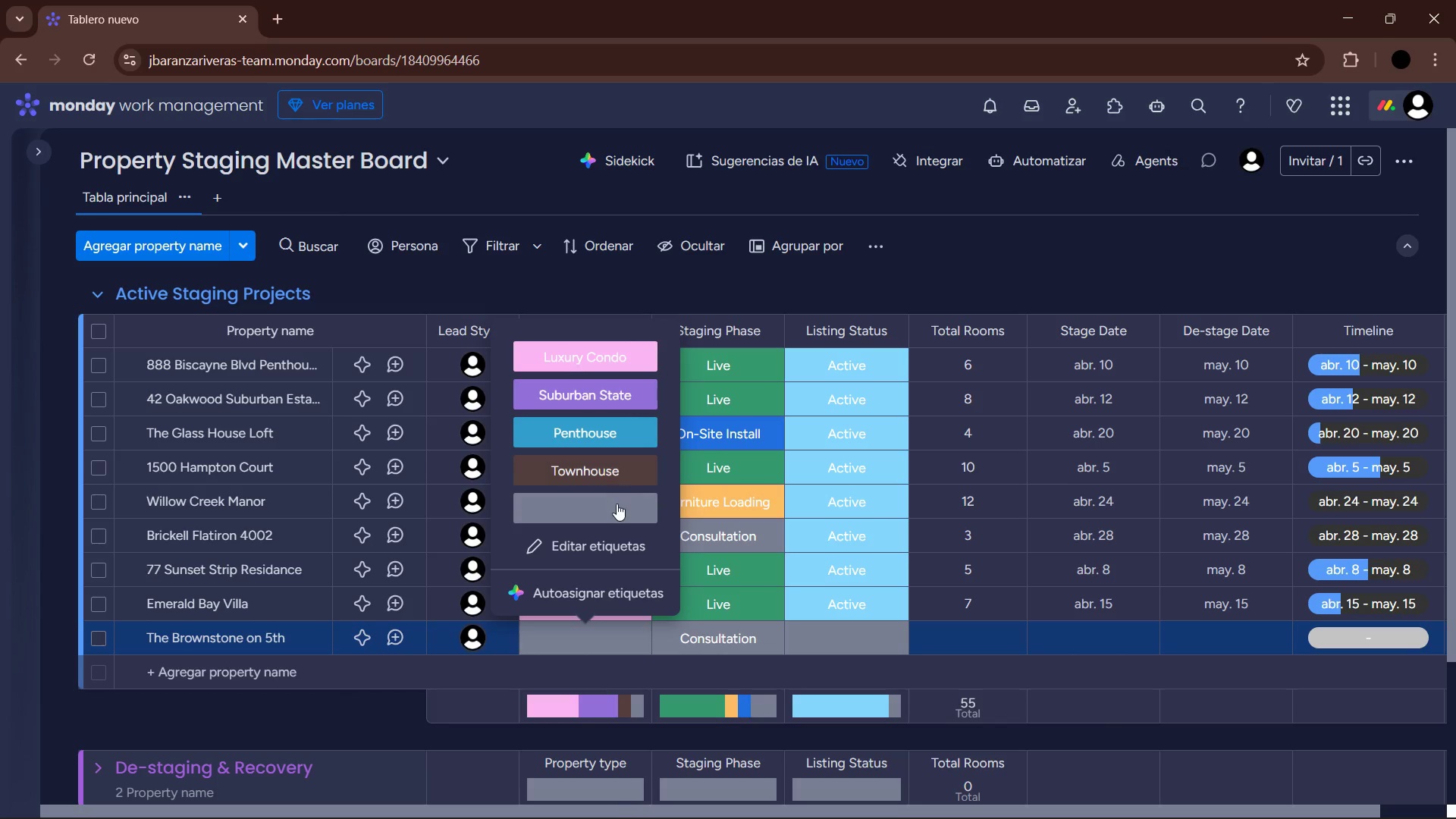 
wait(12.23)
 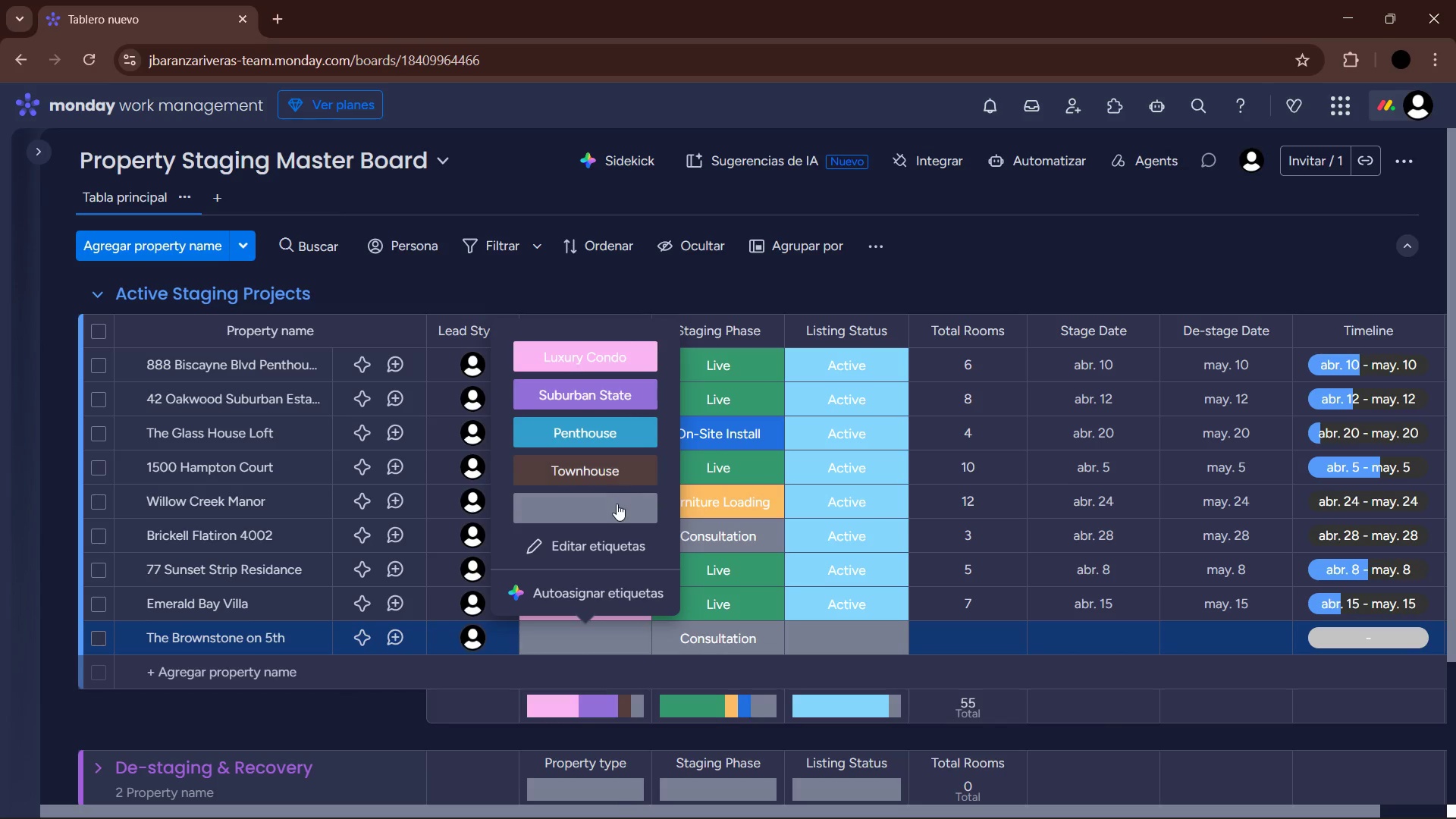 
left_click([588, 471])
 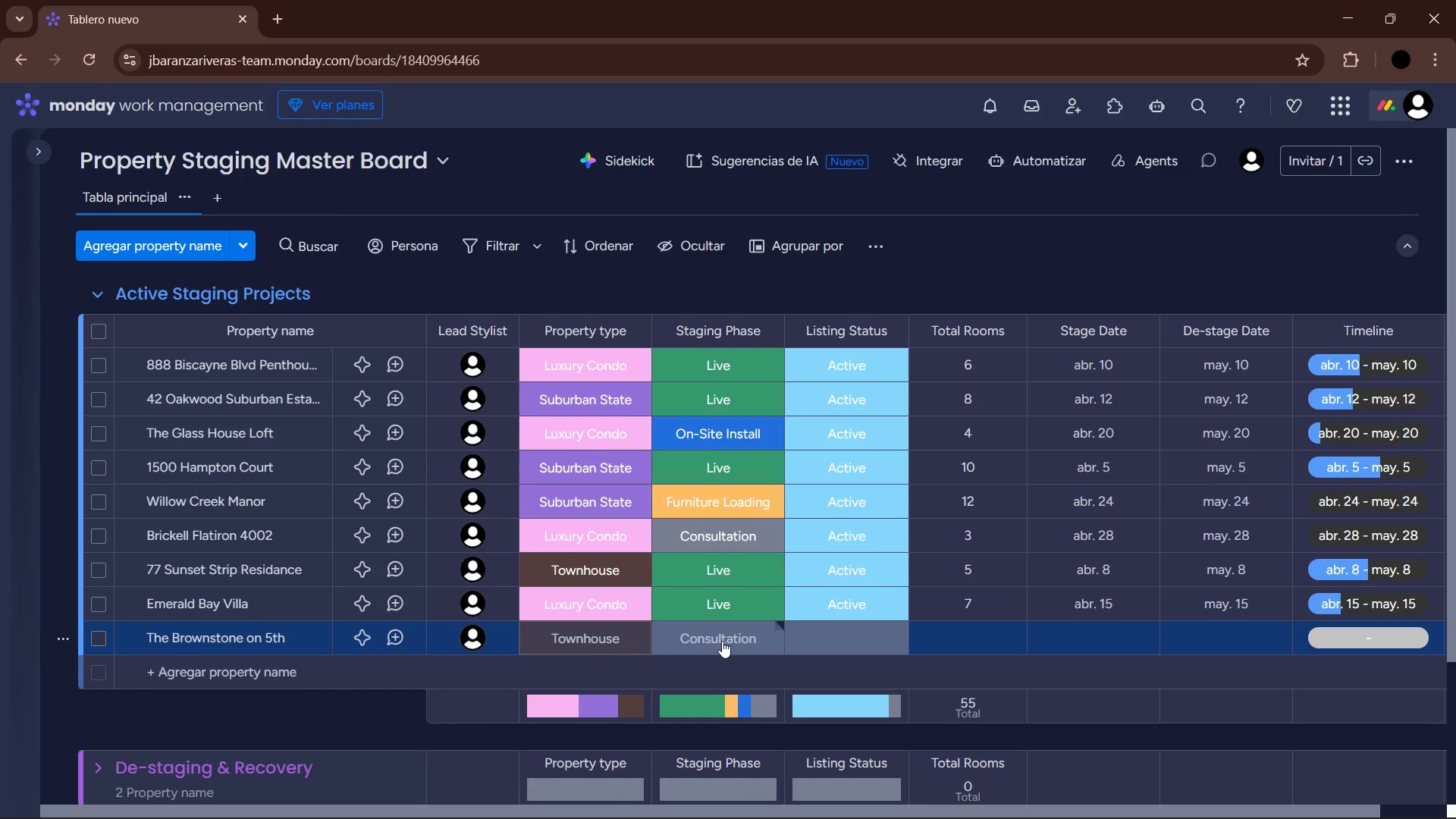 
left_click([722, 641])
 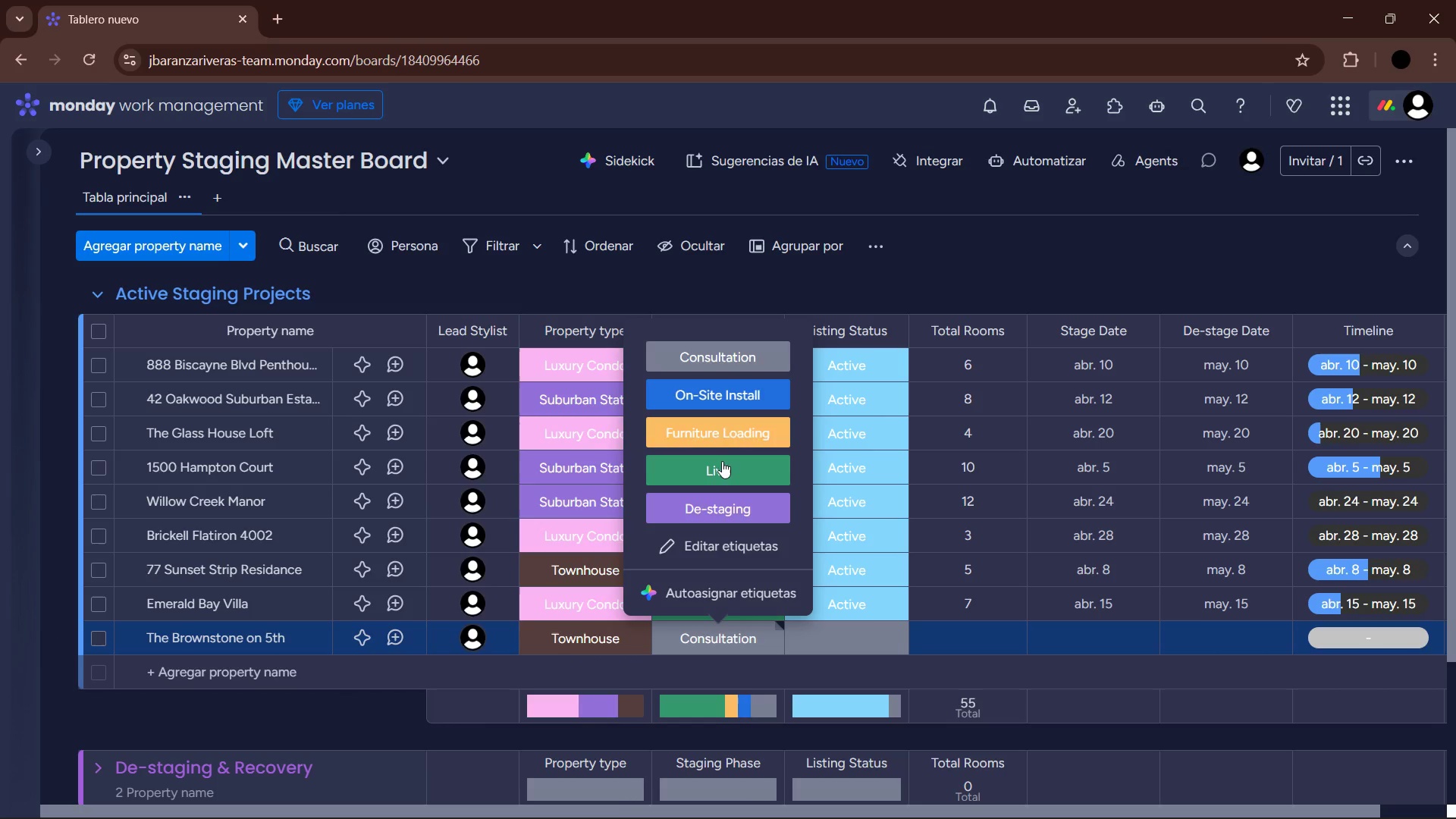 
left_click([730, 397])
 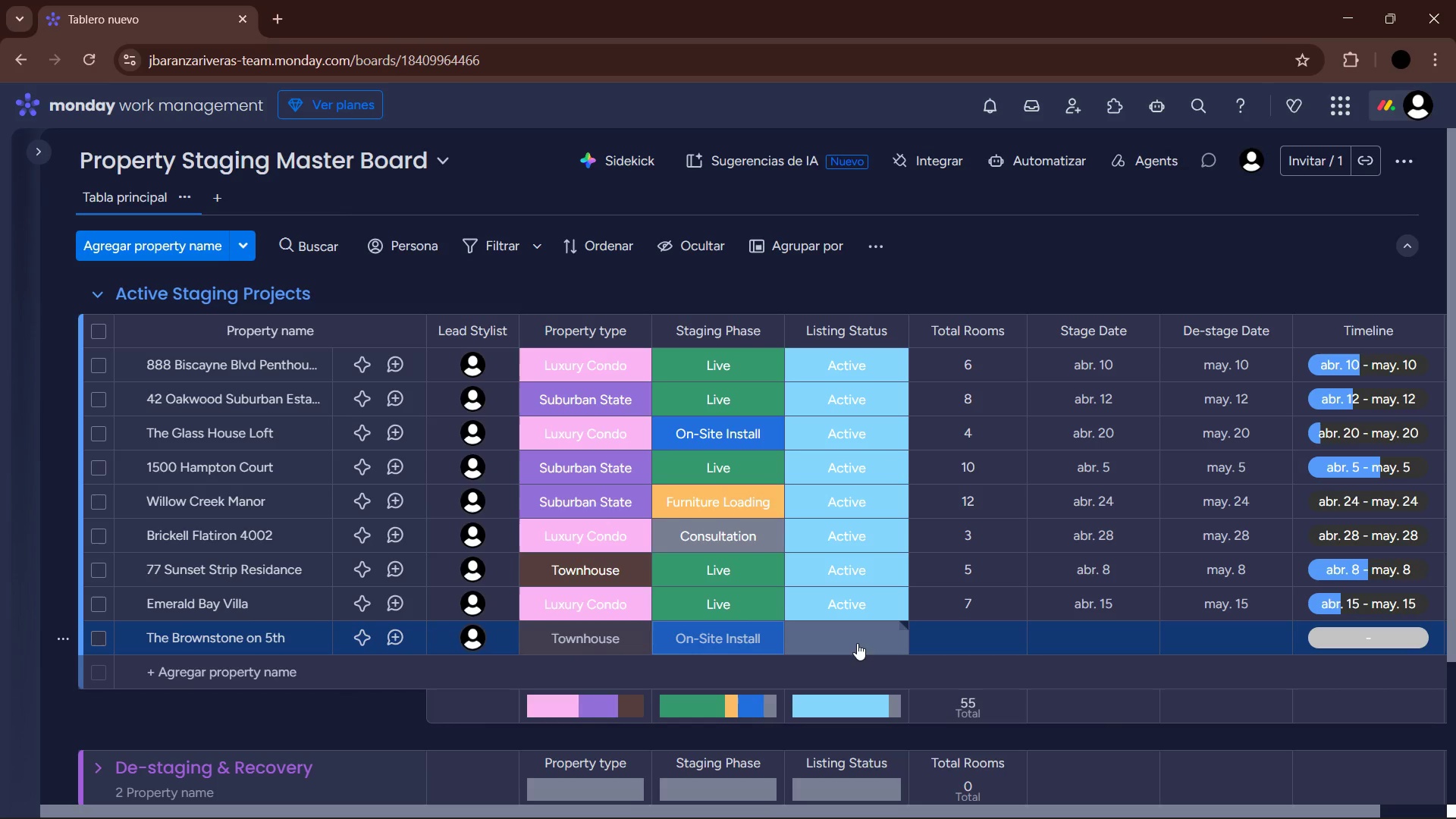 
left_click([857, 643])
 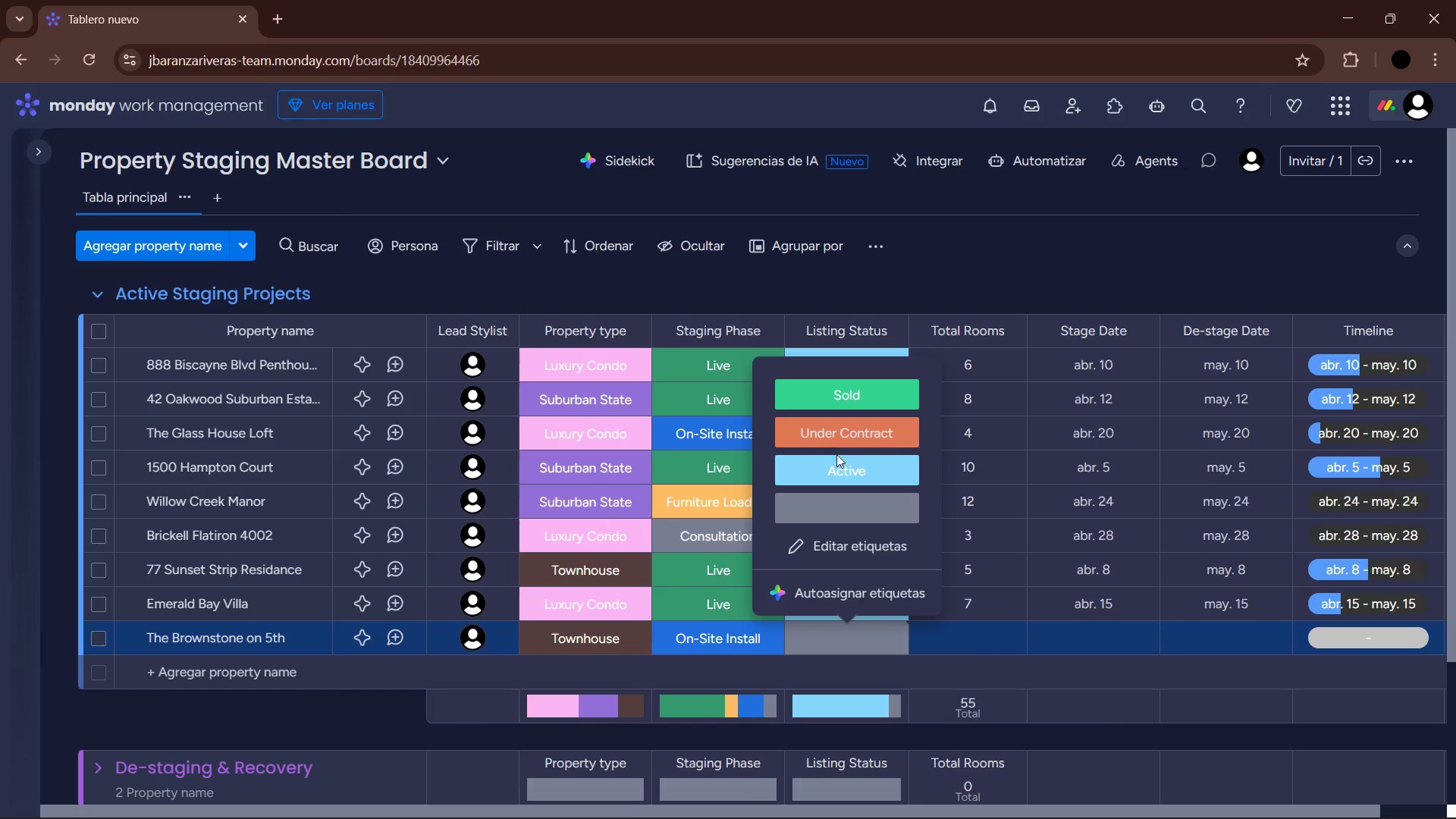 
left_click([840, 469])
 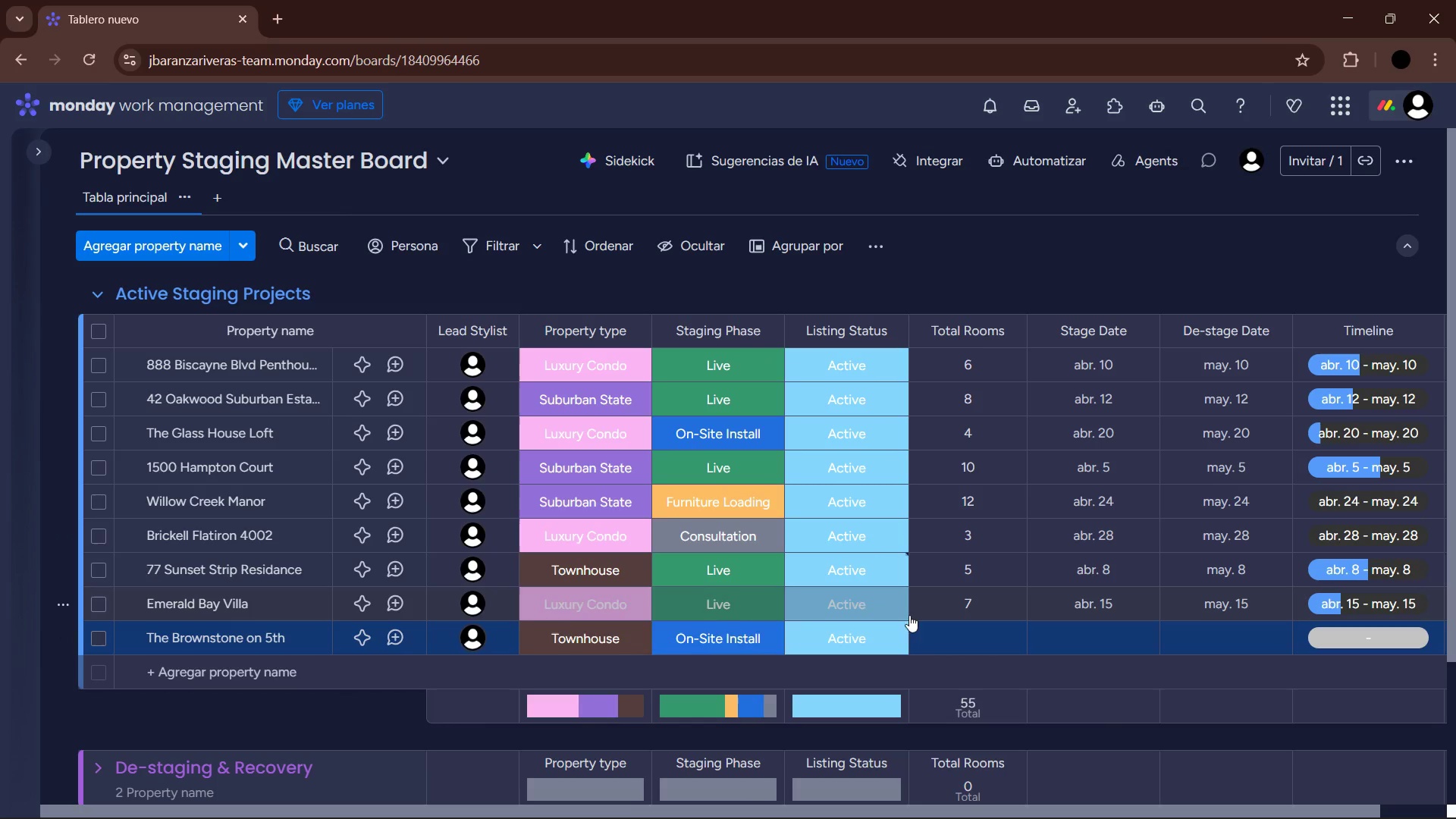 
scroll: coordinate [1001, 684], scroll_direction: up, amount: 2.0
 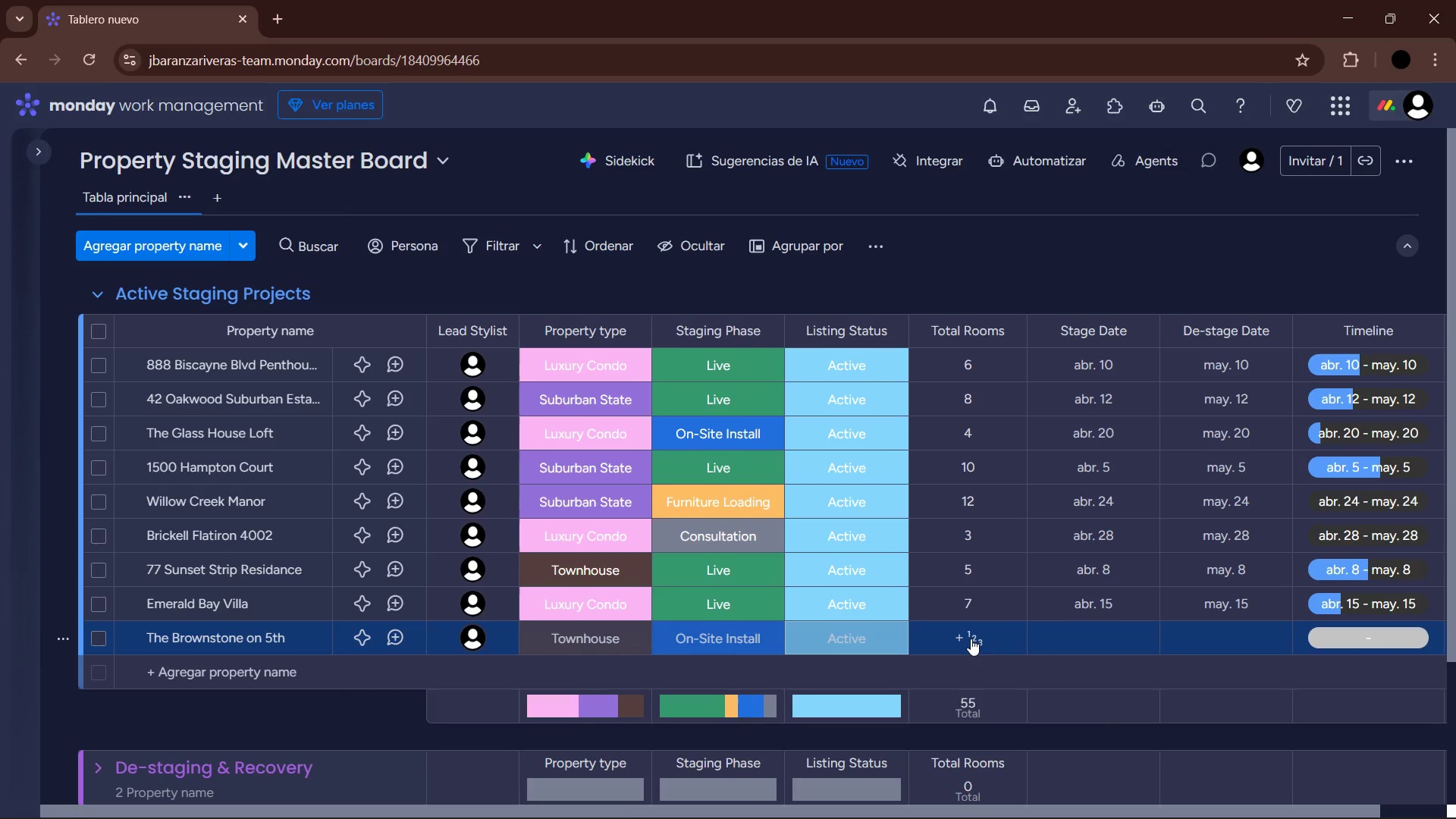 
left_click([971, 639])
 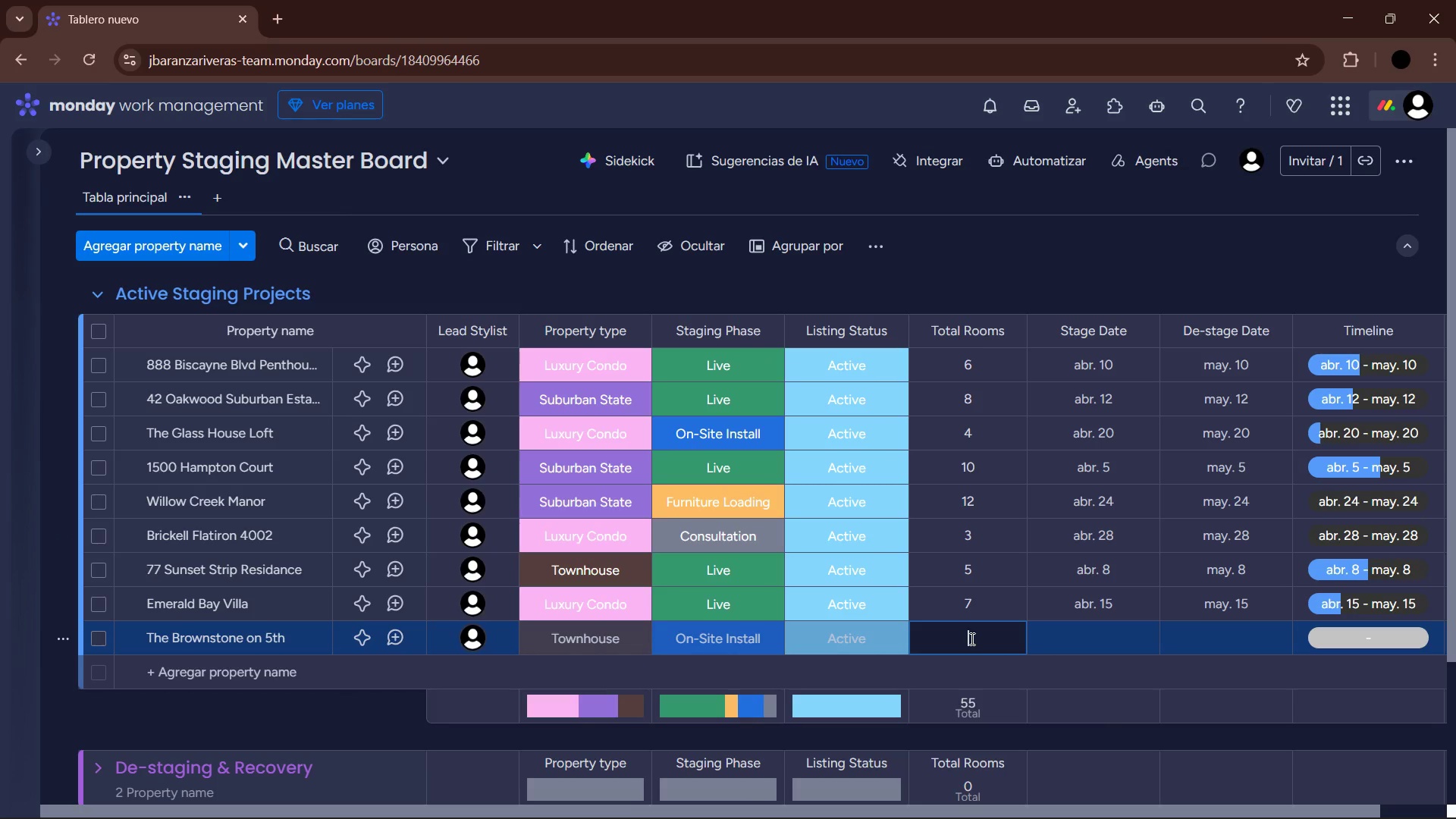 
key(Numpad6)
 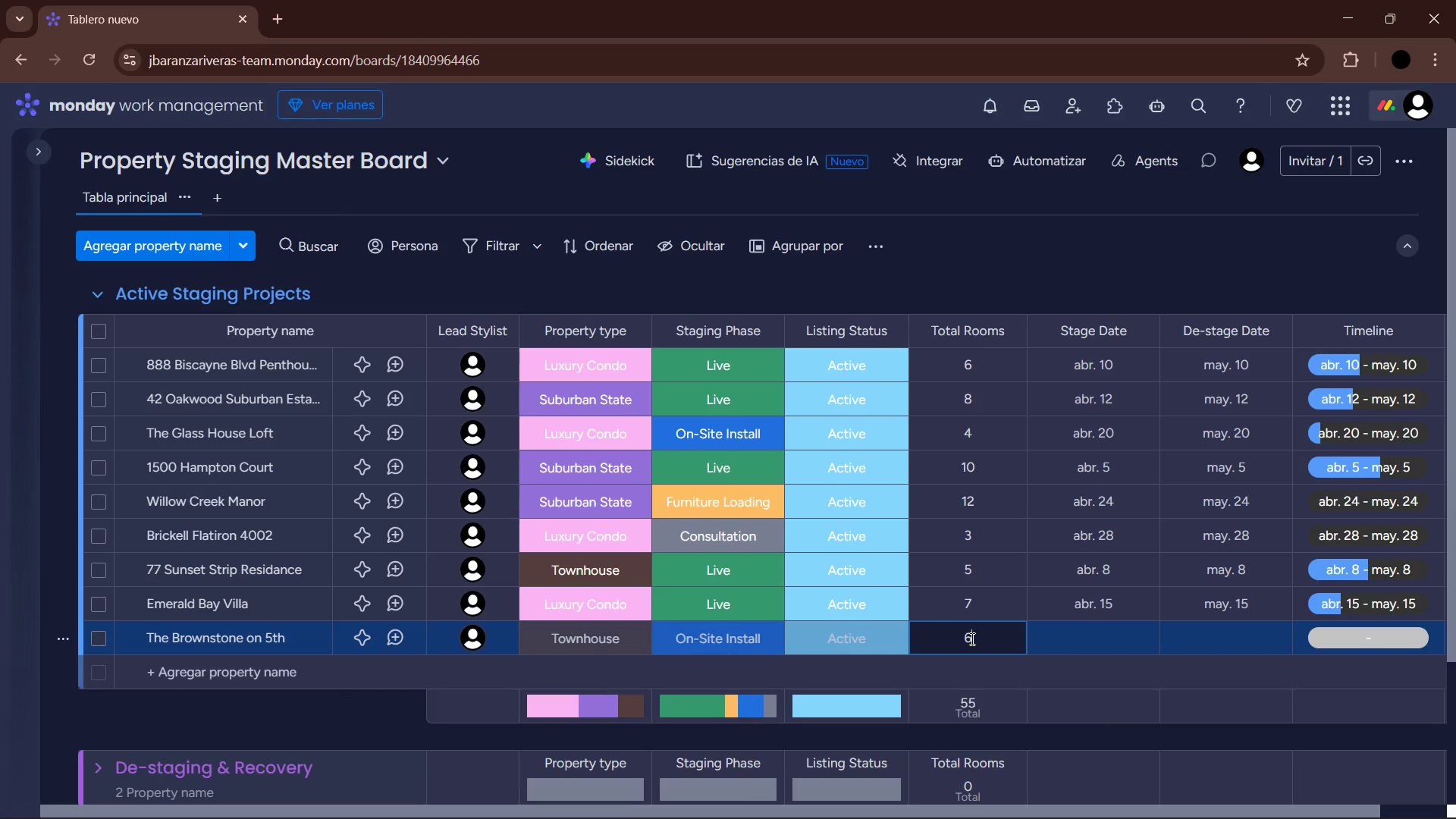 
key(NumpadEnter)
 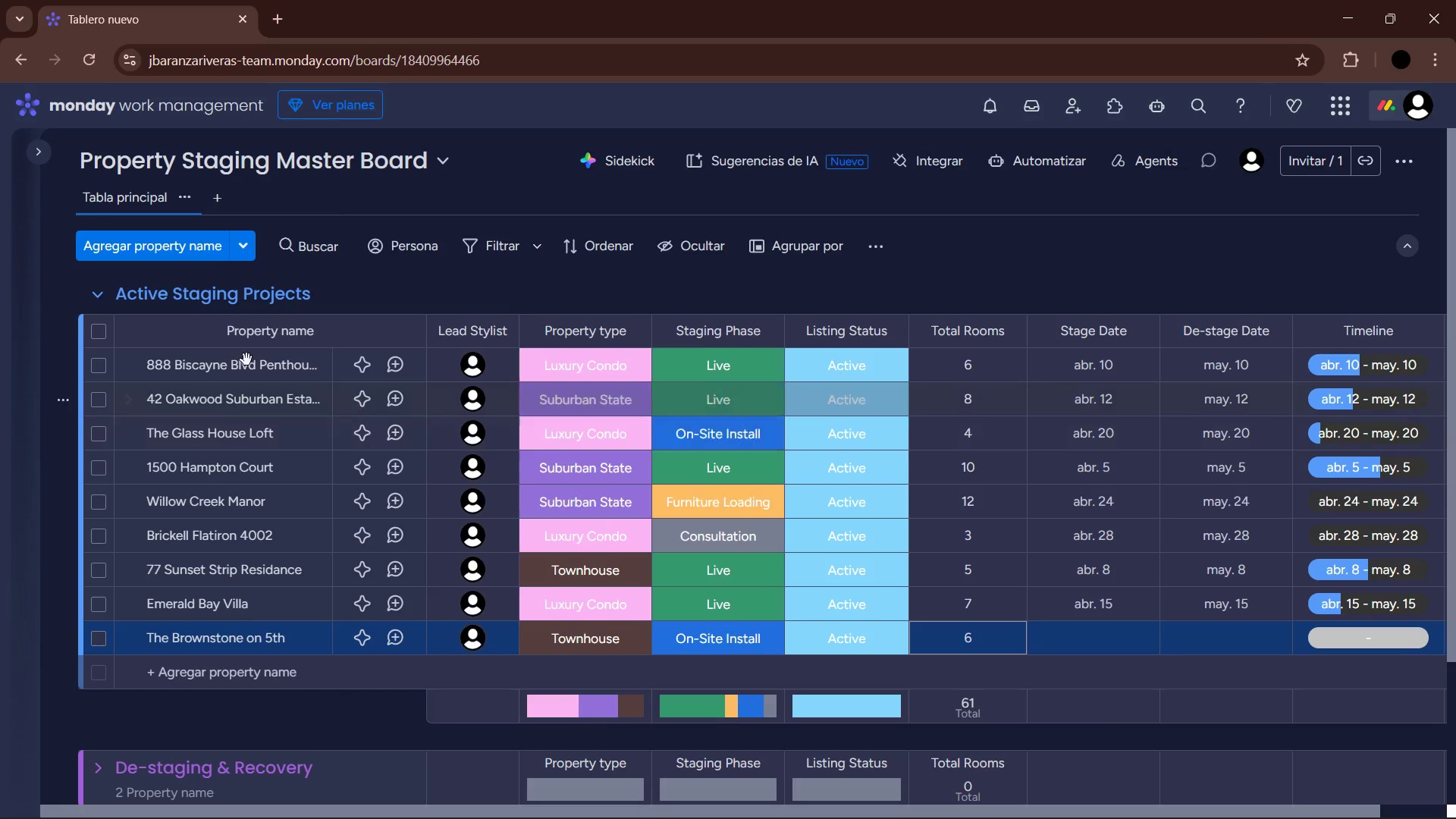 
left_click([124, 296])
 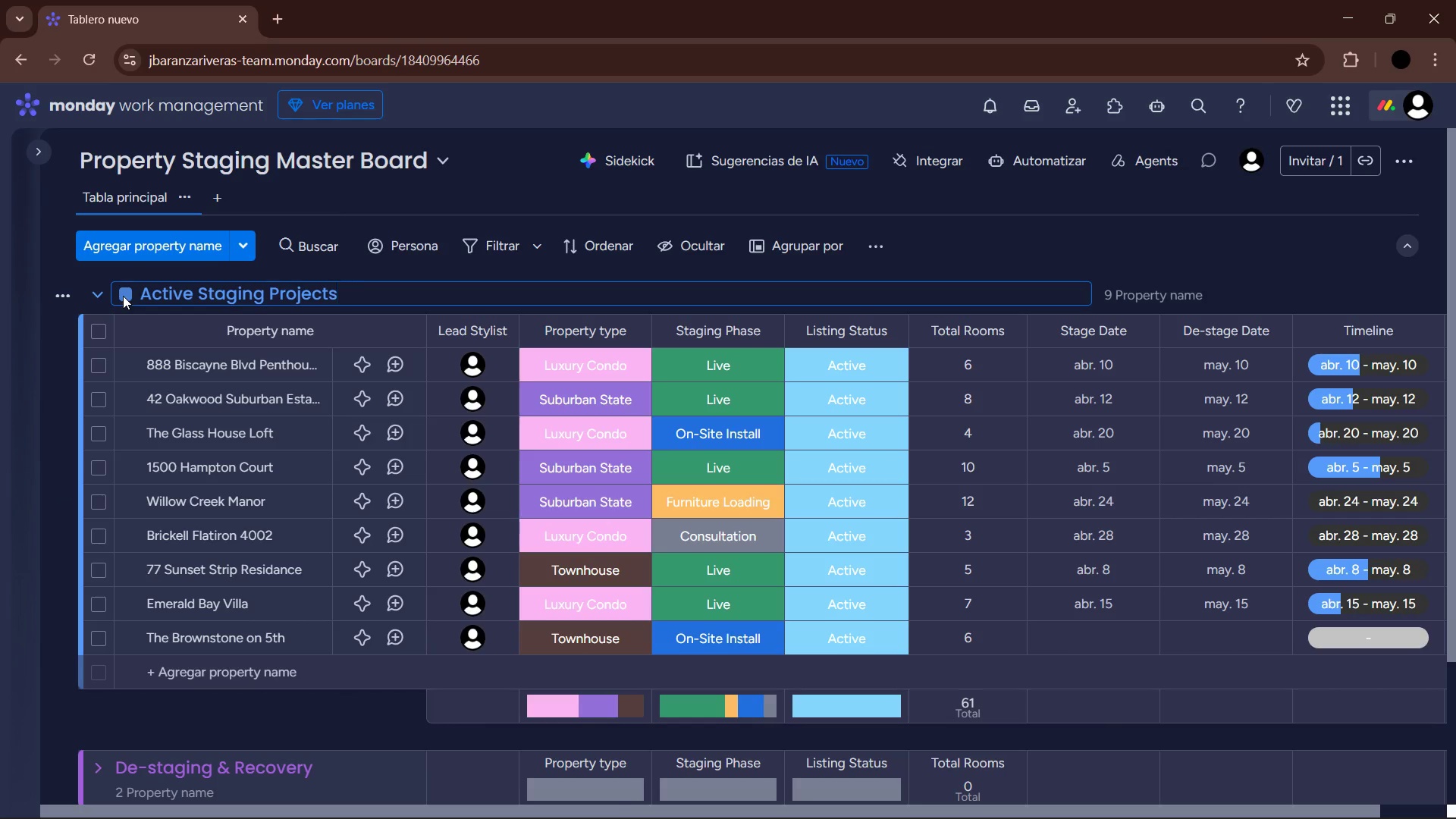 
wait(12.09)
 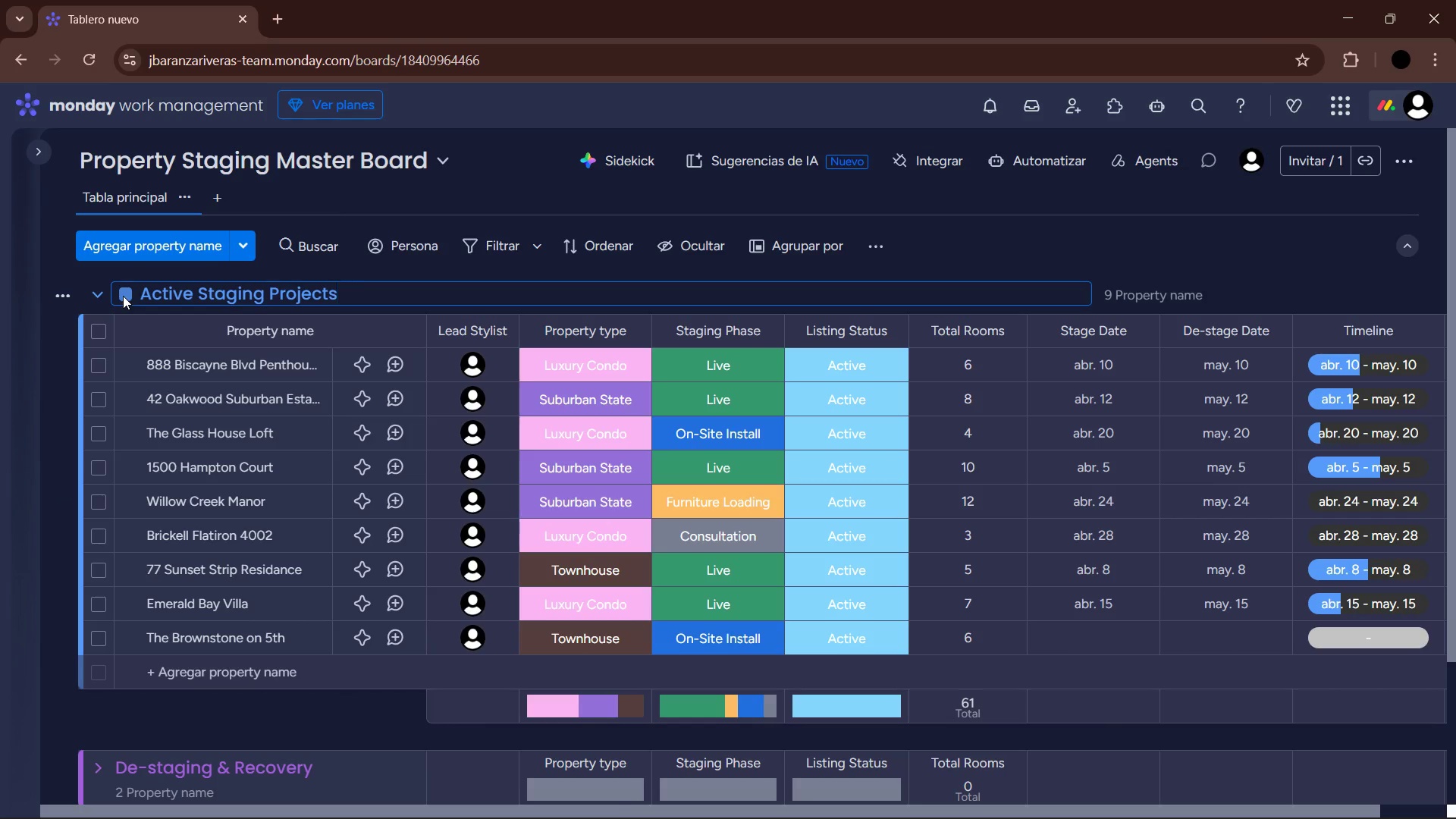 
left_click([123, 296])
 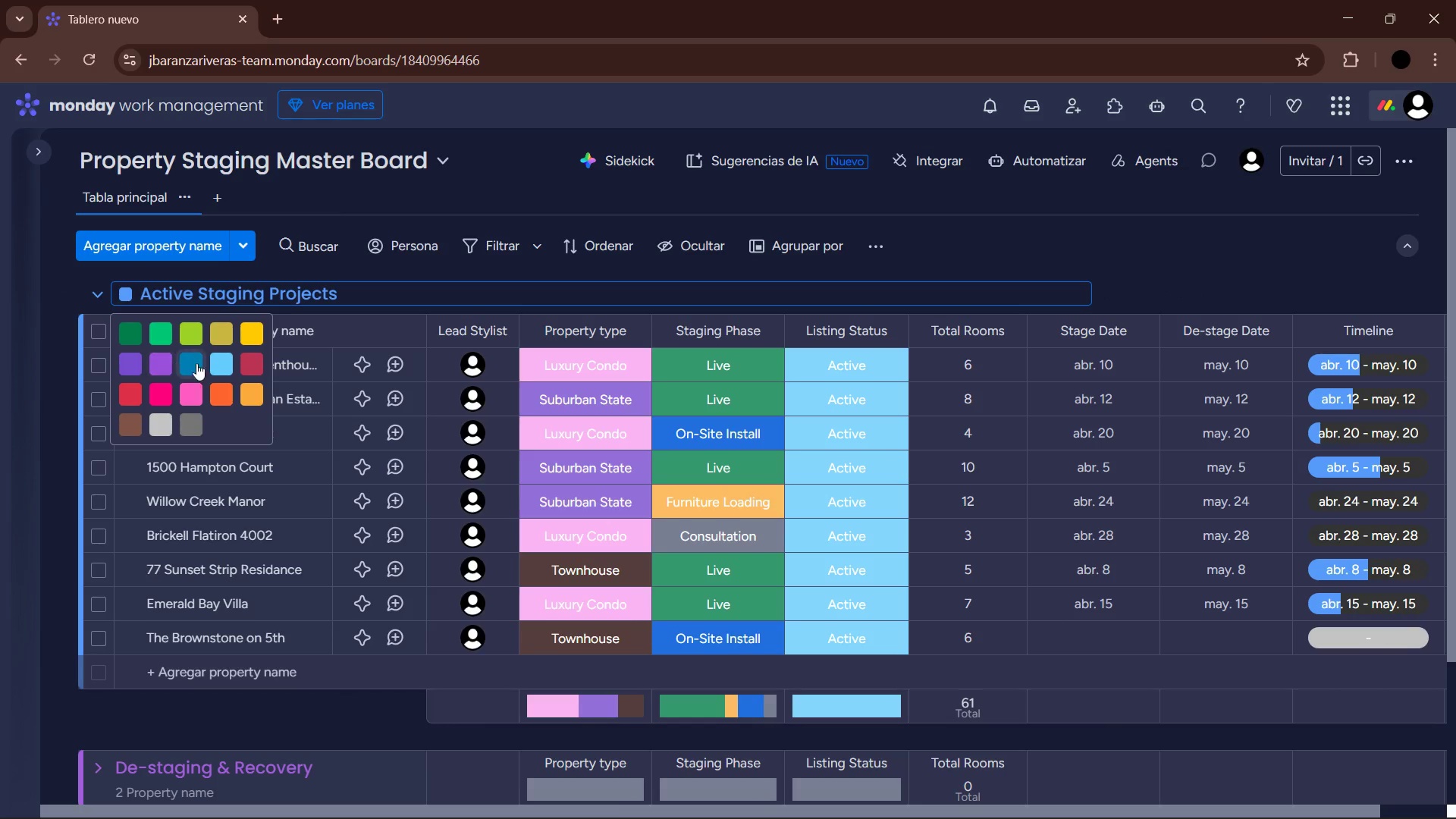 
left_click([219, 363])
 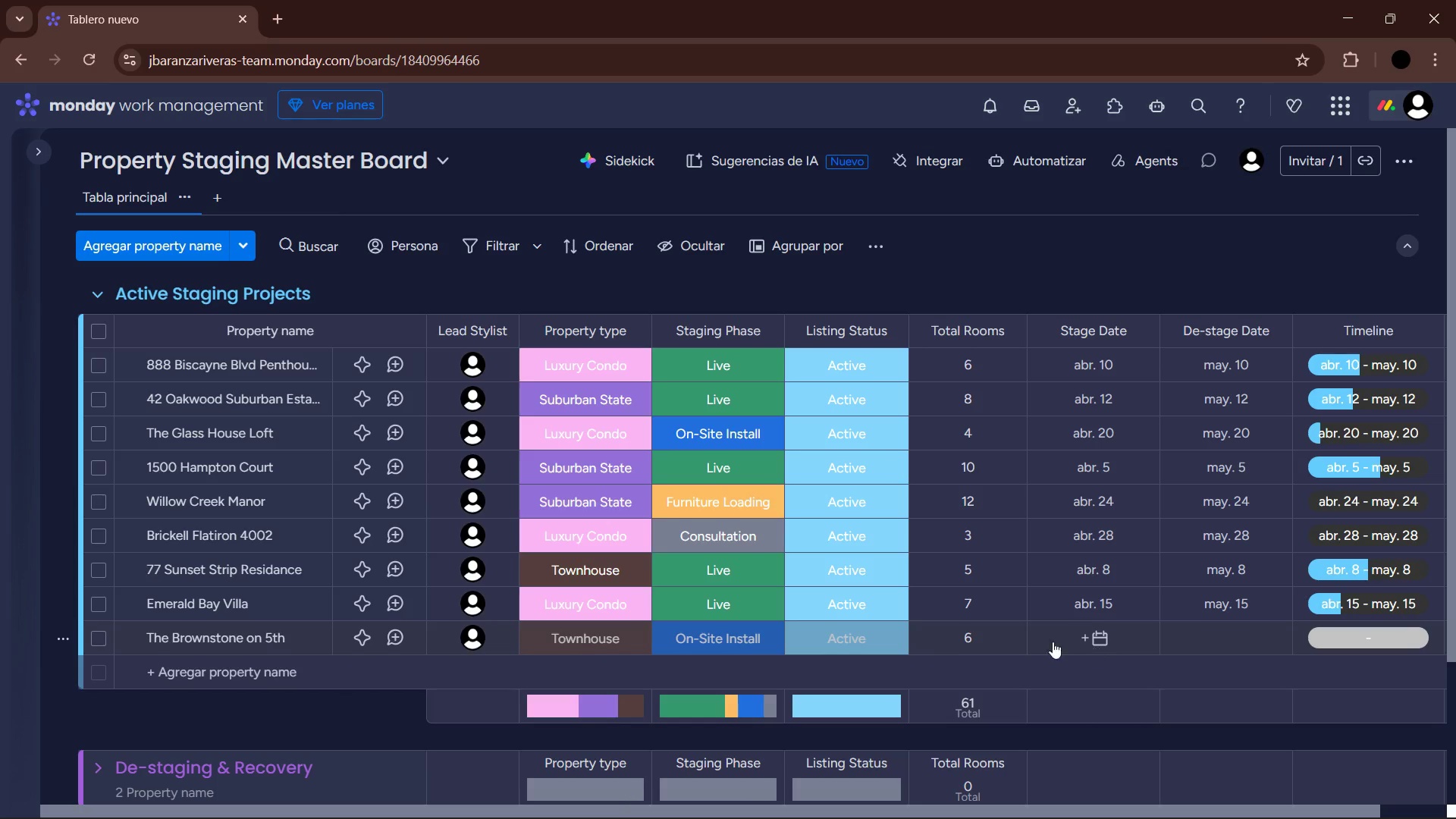 
wait(21.56)
 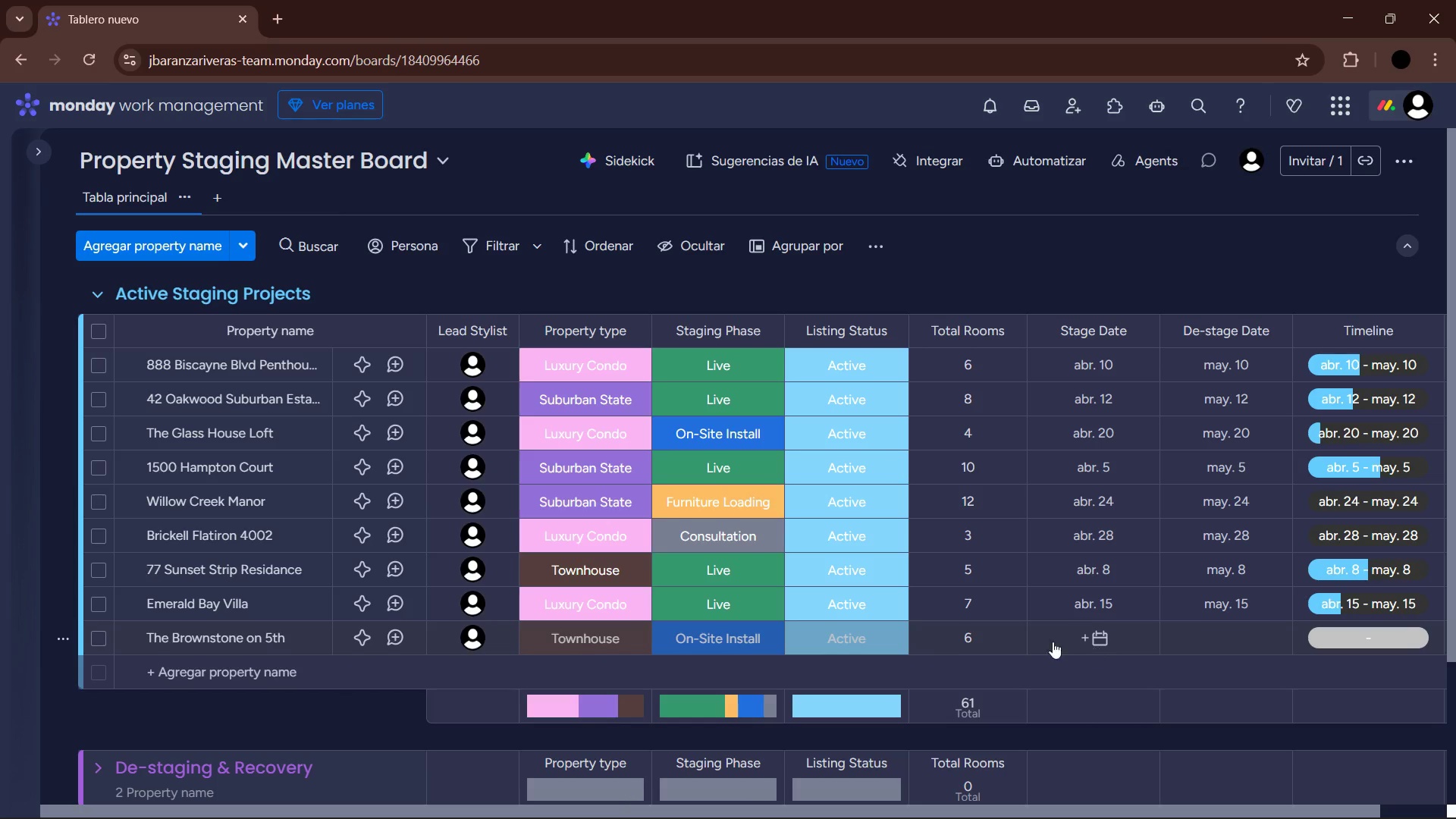 
left_click([1097, 634])
 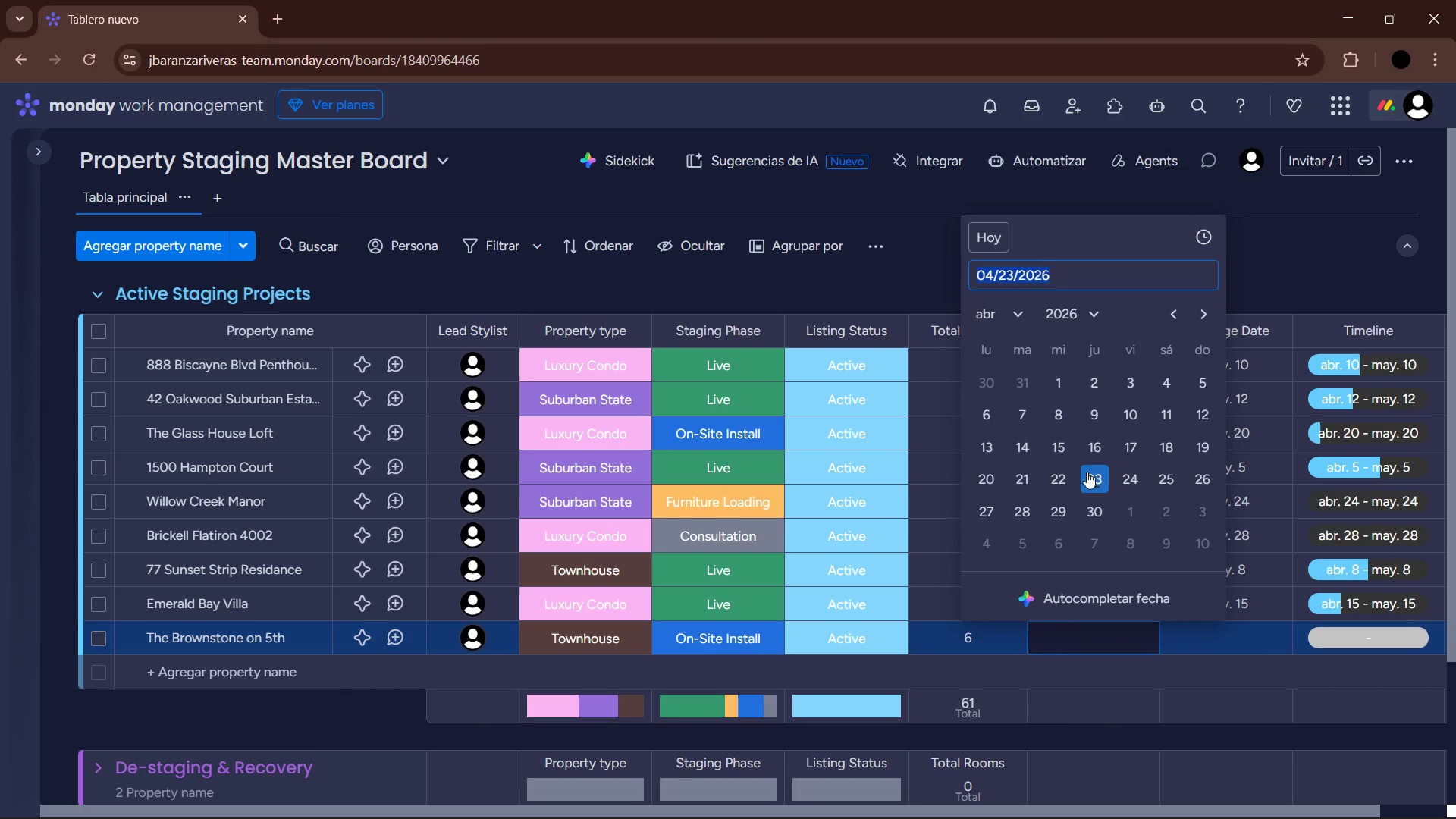 
left_click([1028, 486])
 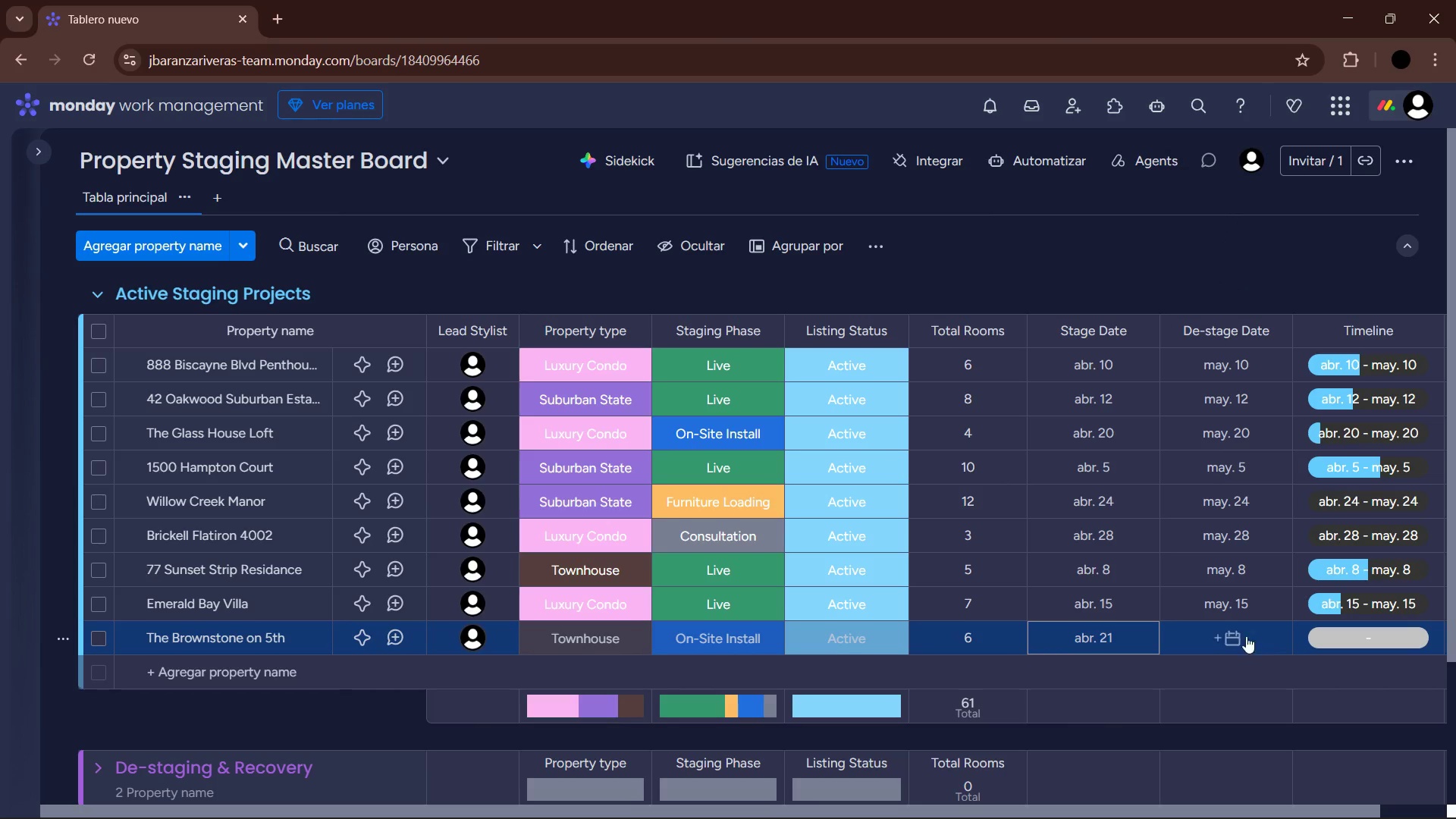 
left_click([1207, 628])
 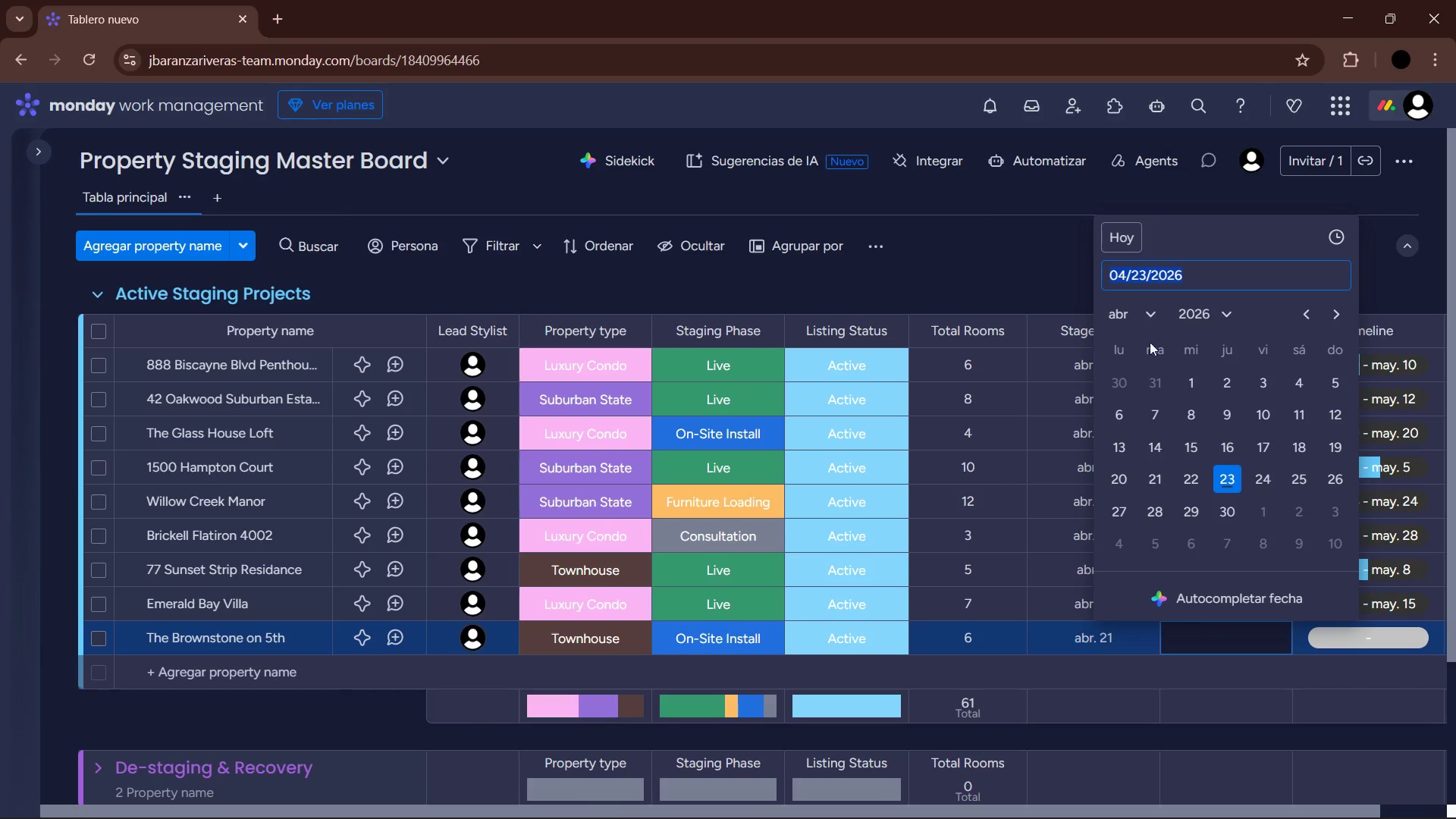 
left_click([1136, 318])
 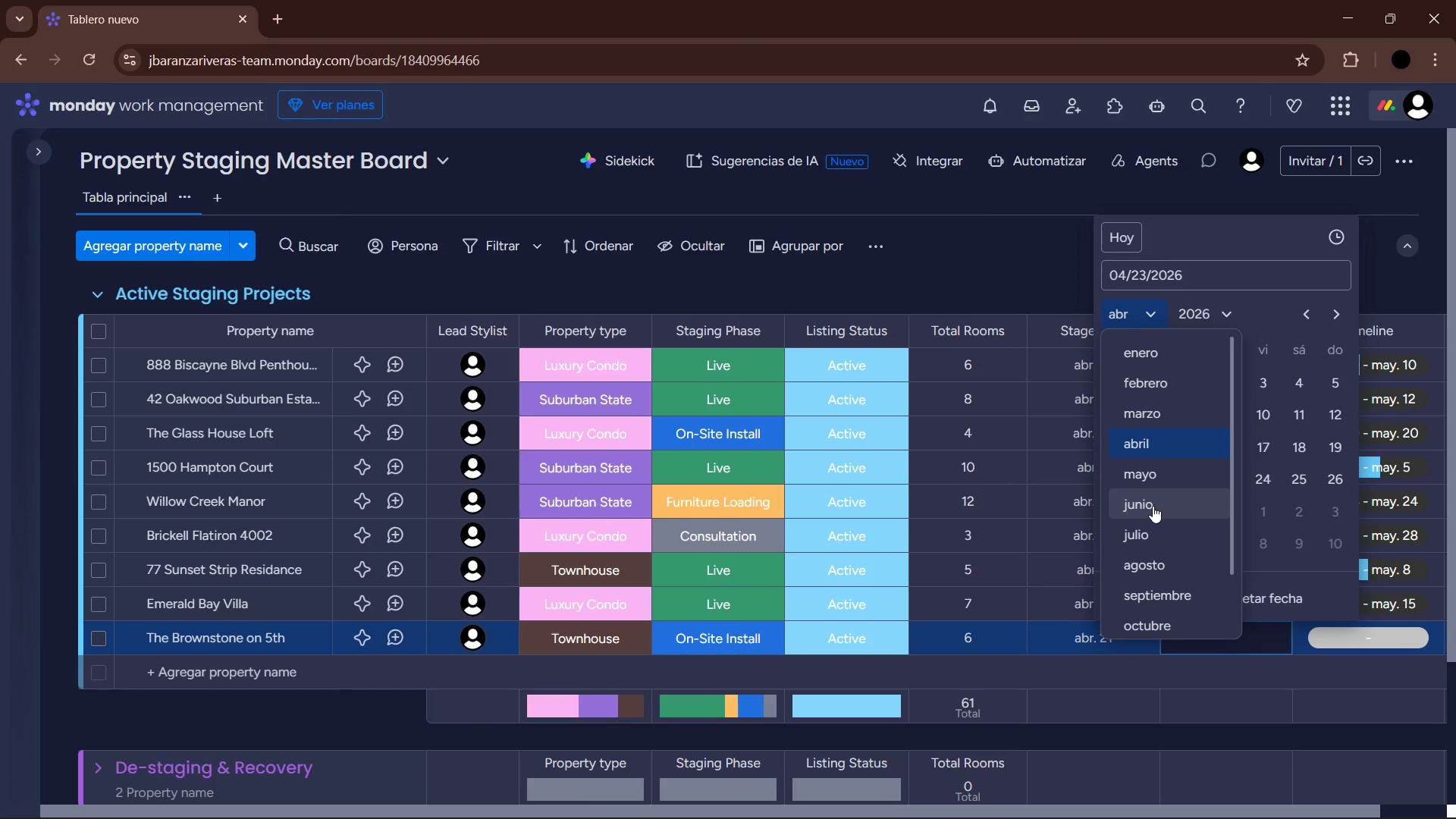 
left_click([1153, 482])
 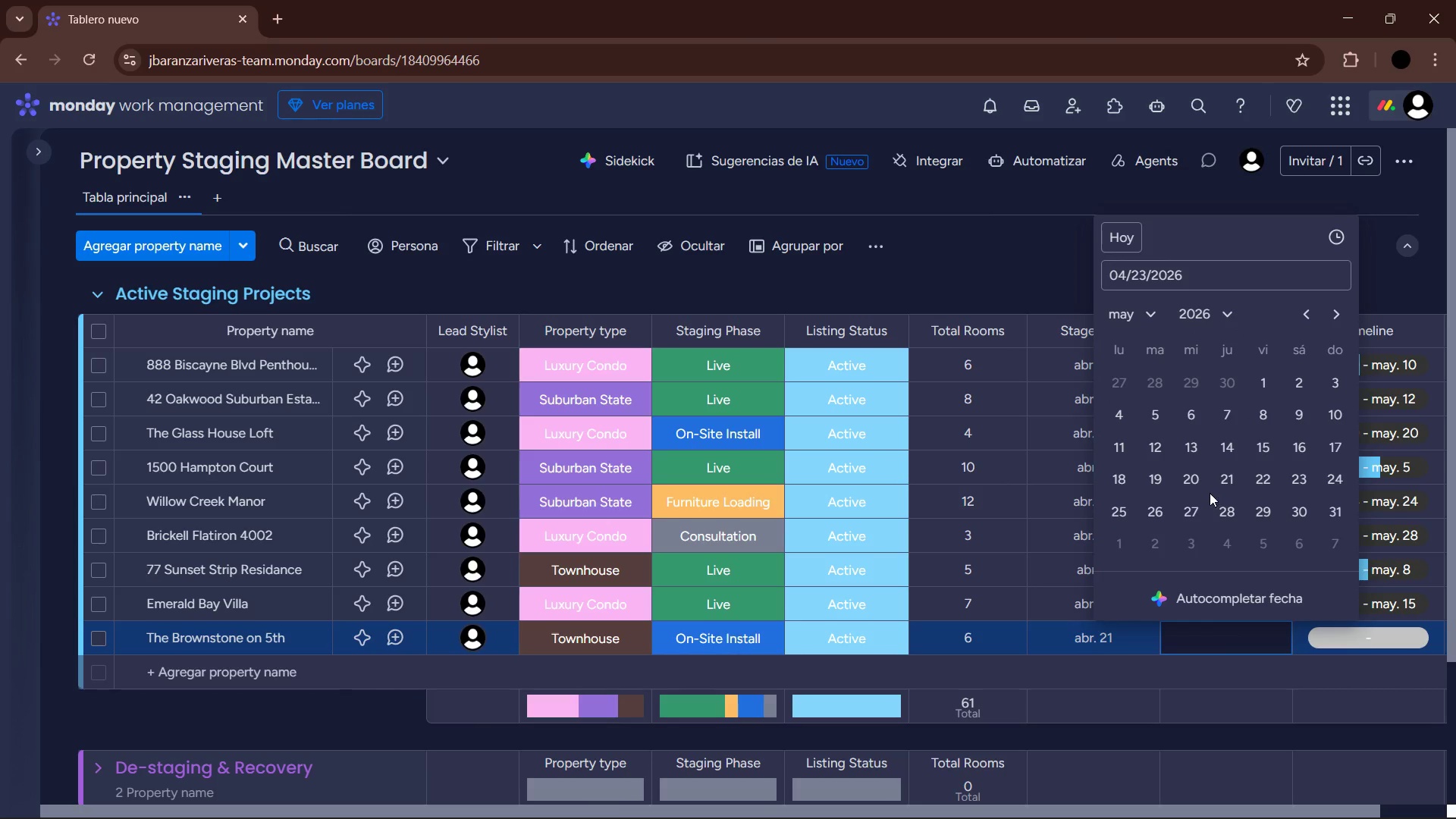 
left_click([1232, 481])
 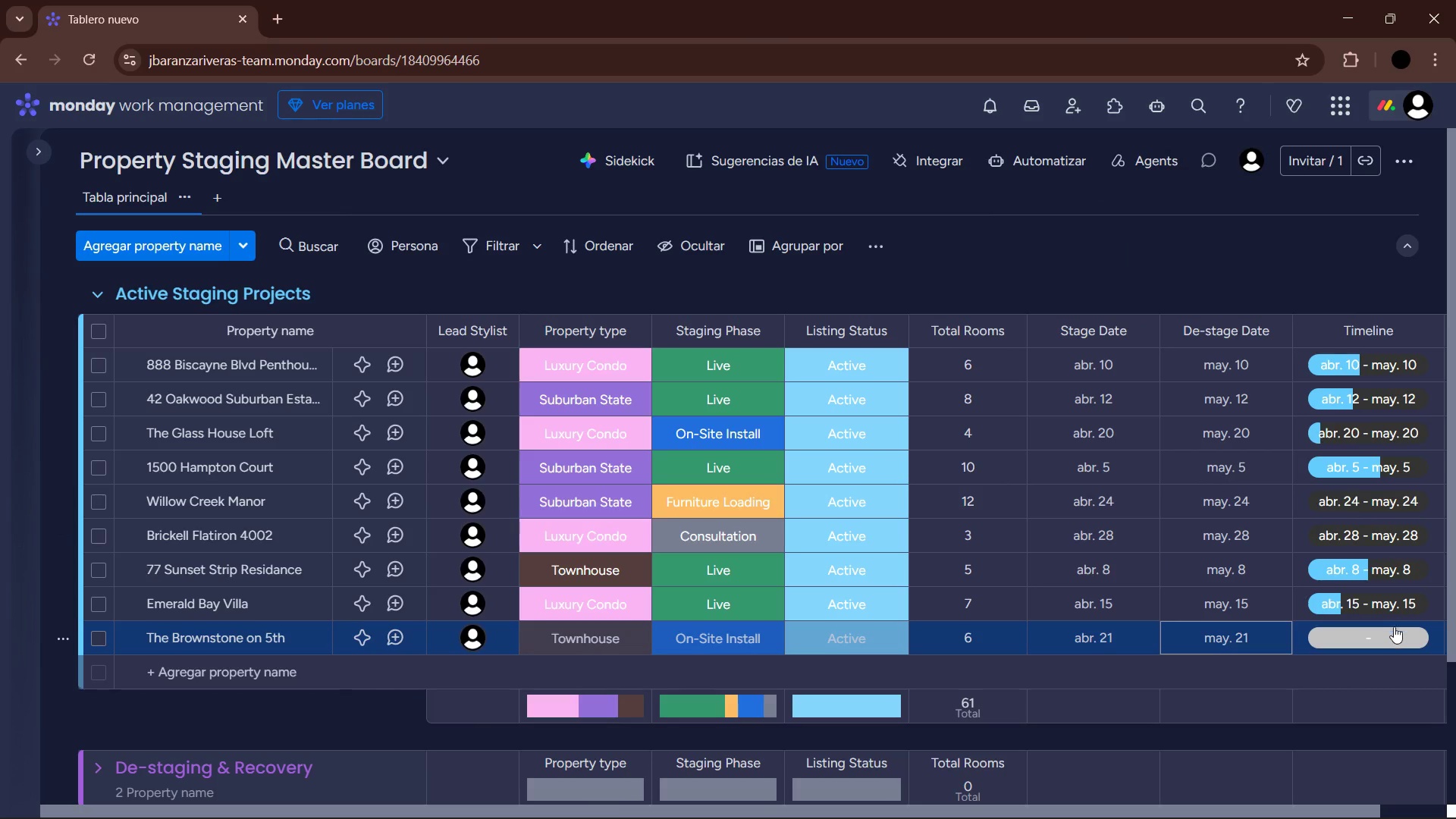 
left_click([1385, 632])
 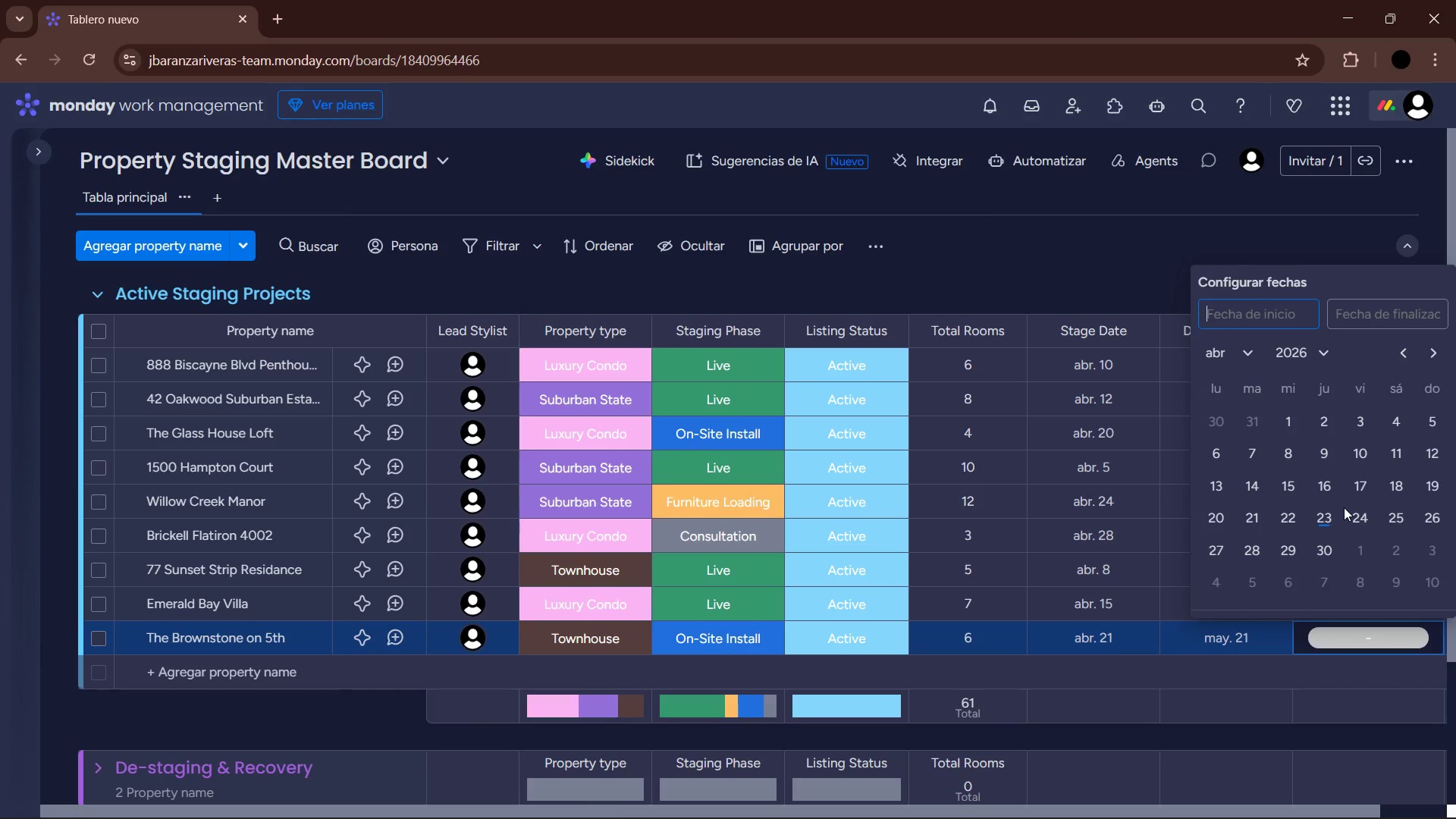 
left_click([1249, 514])
 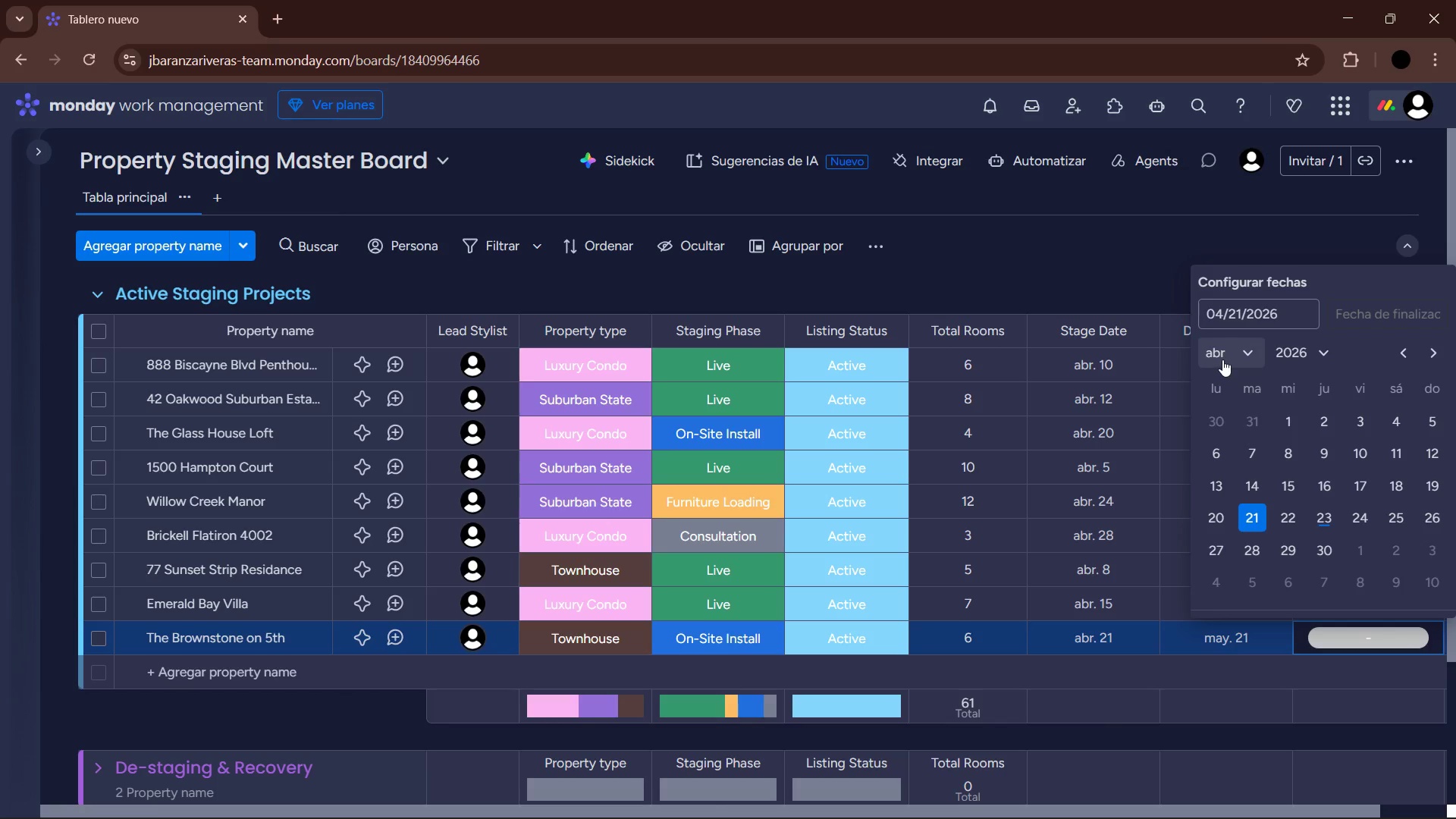 
left_click([1224, 353])
 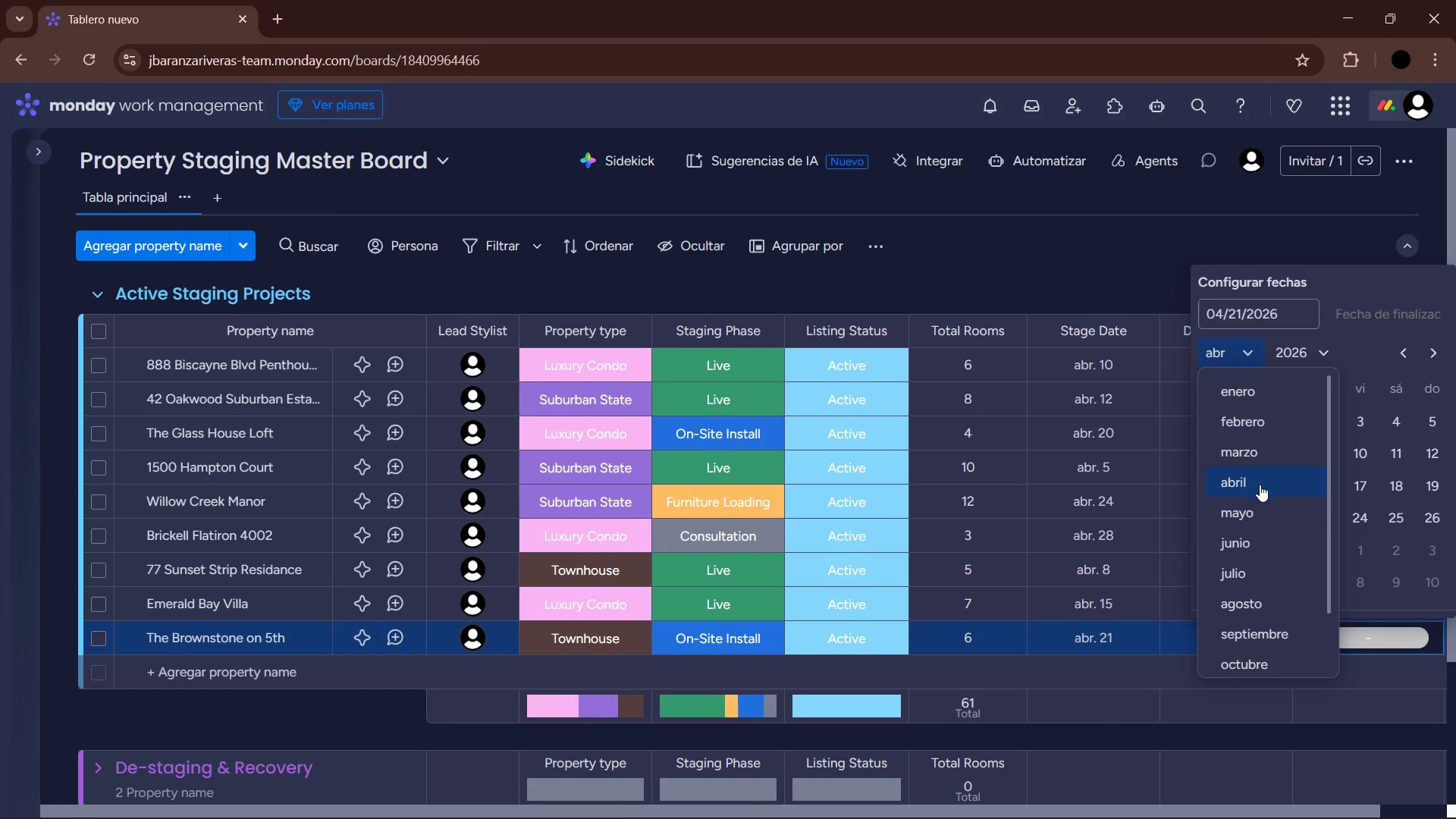 
left_click([1252, 510])
 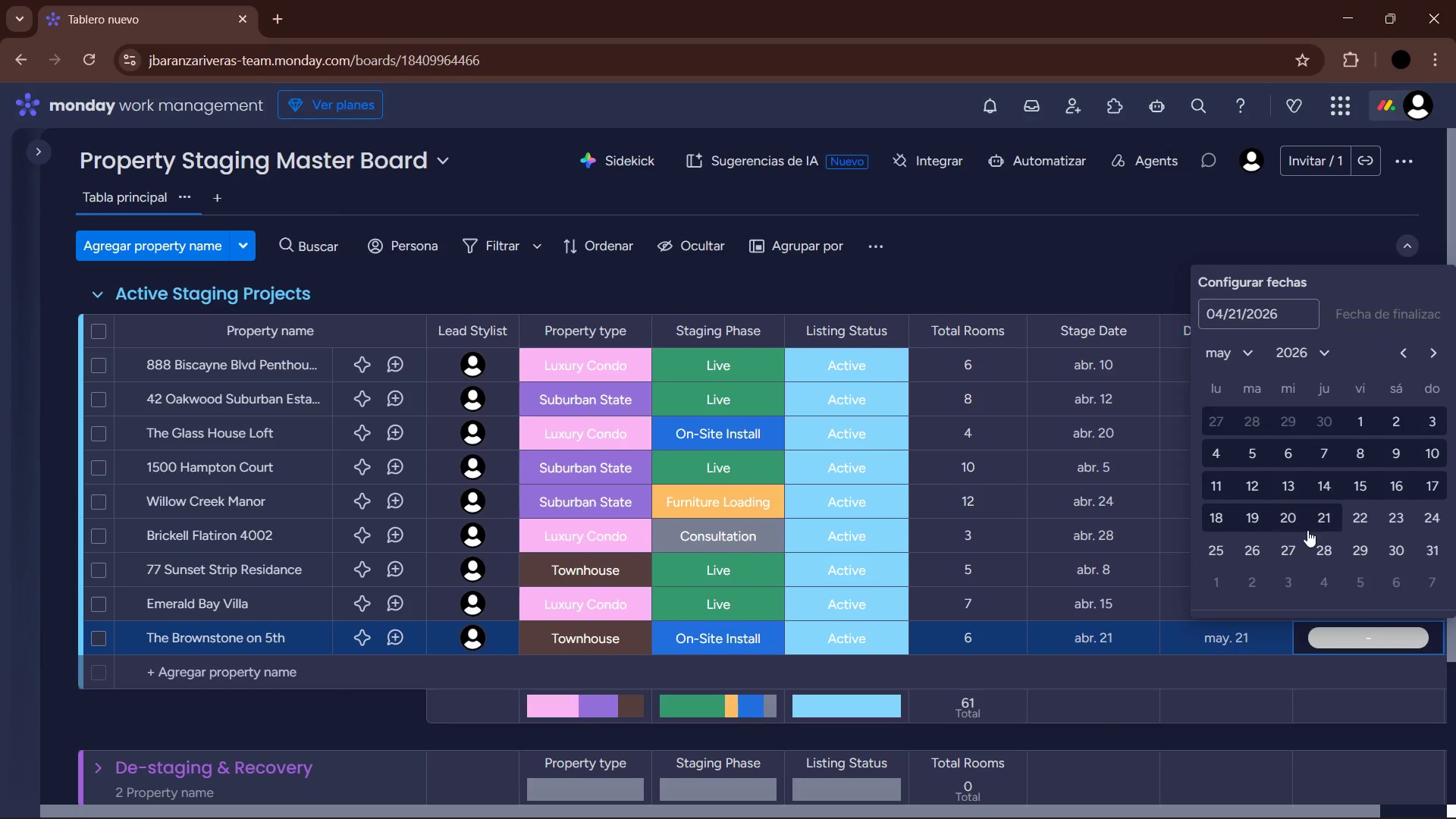 
left_click([1326, 516])
 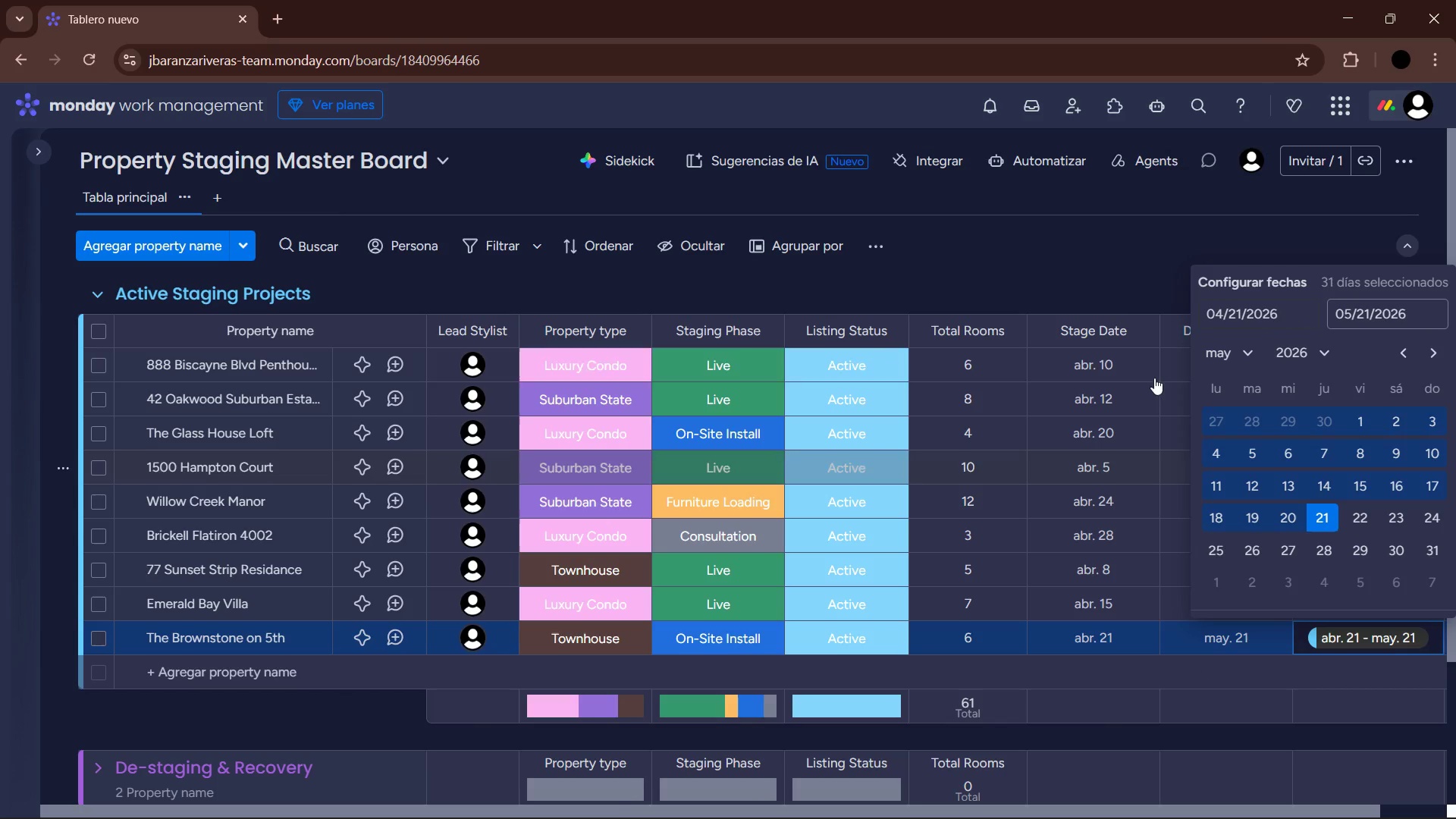 
left_click([1120, 287])
 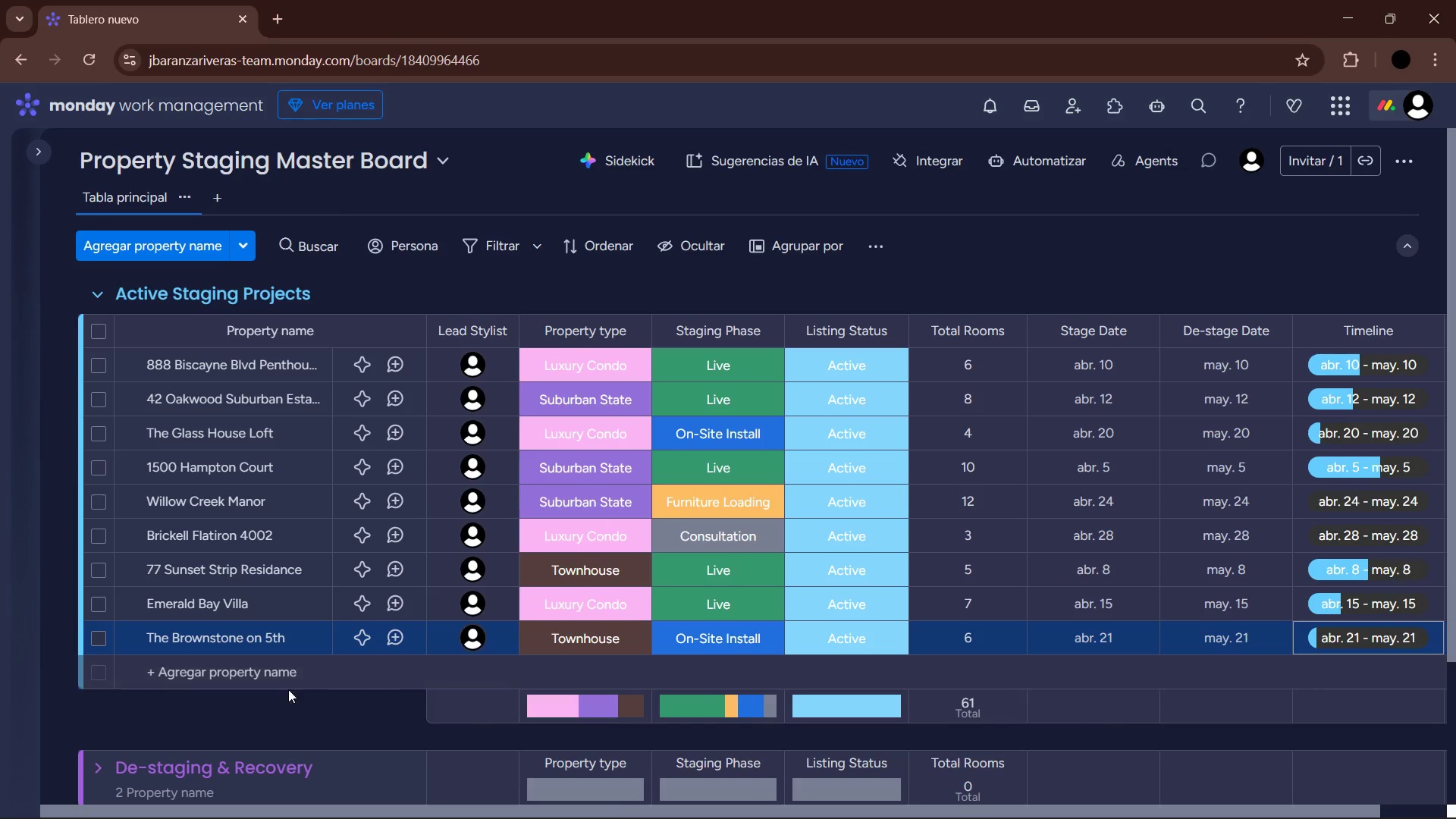 
left_click([290, 673])
 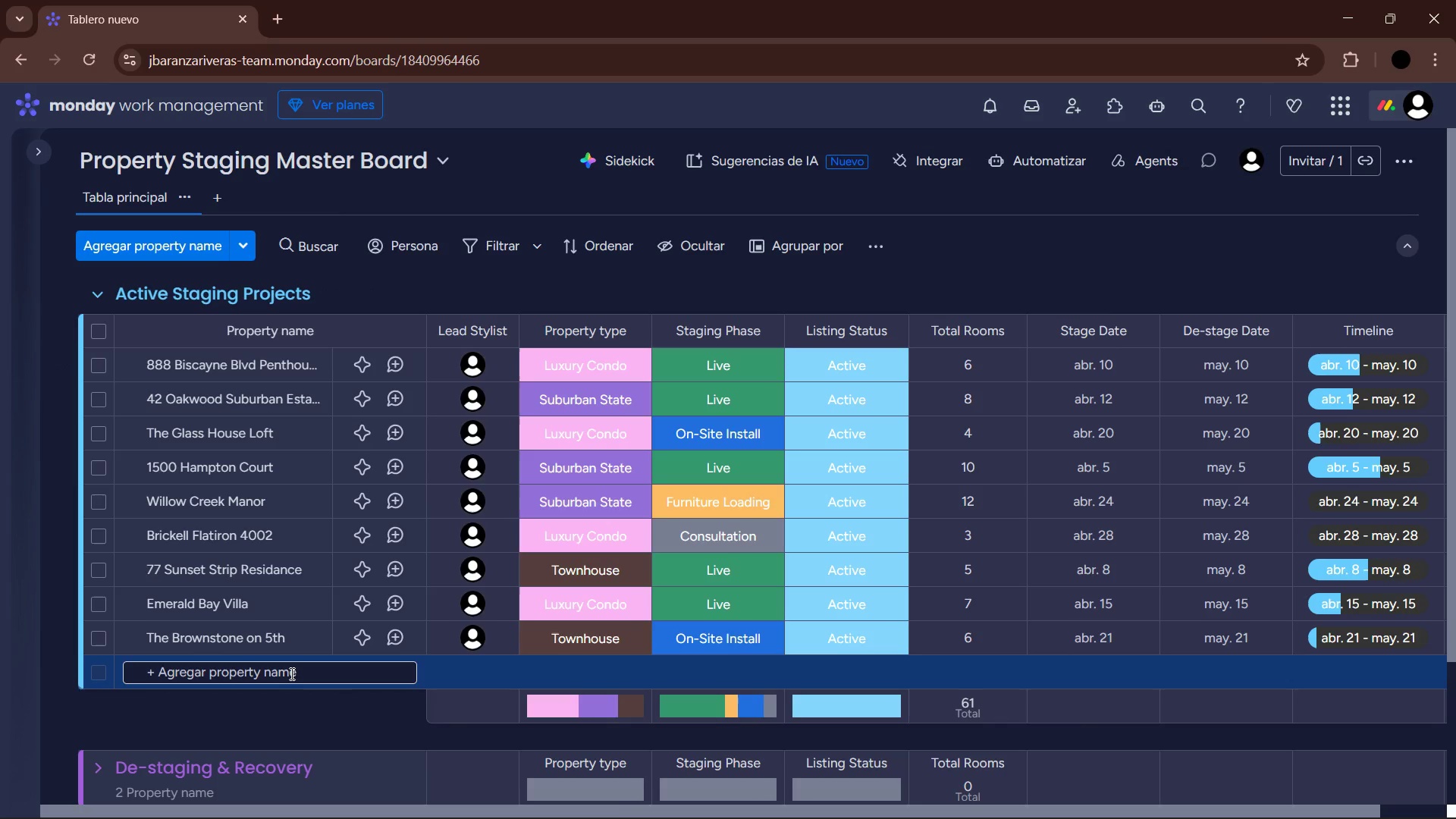 
type(Silver Lake Modern)
 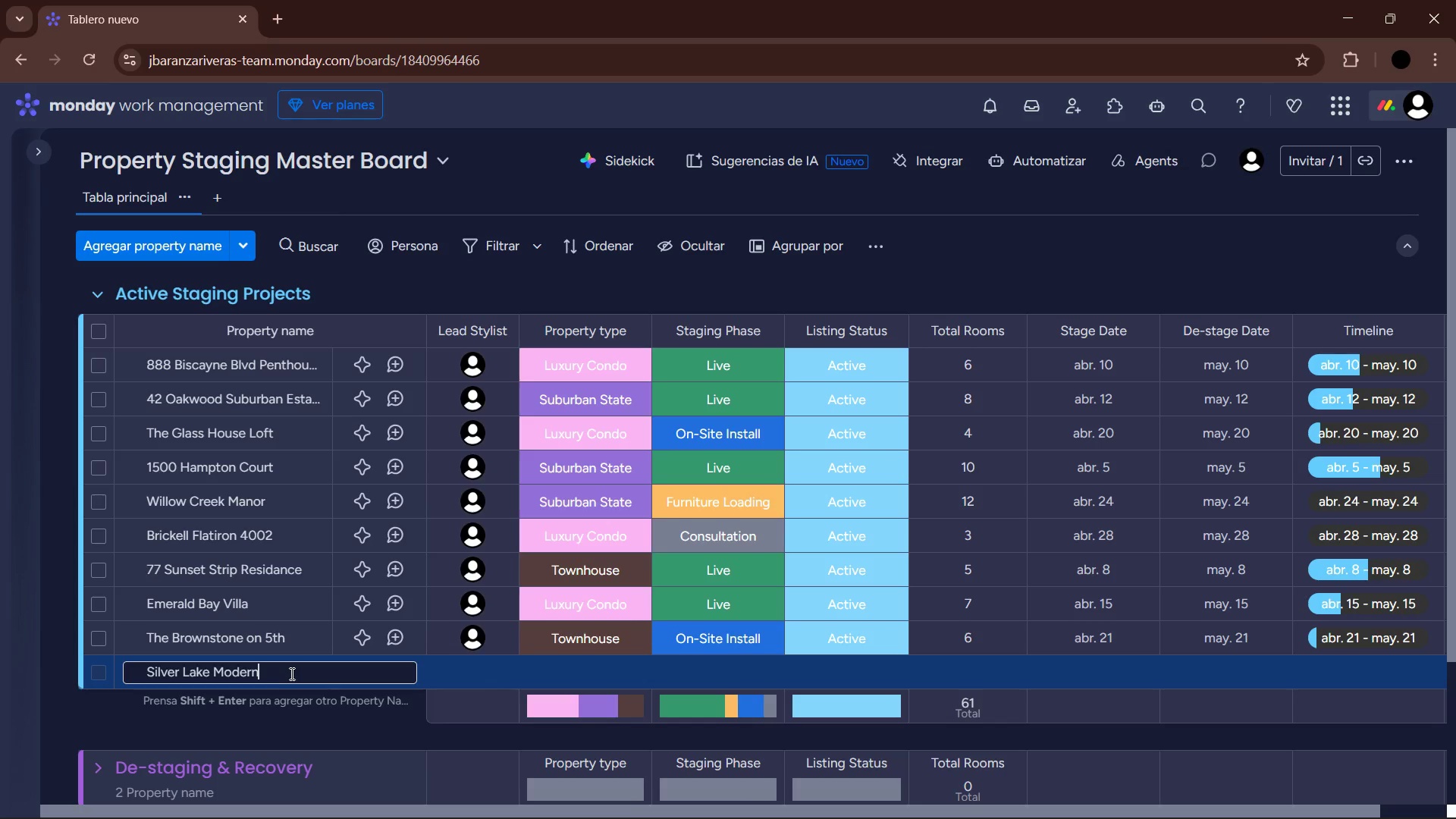 
key(Enter)
 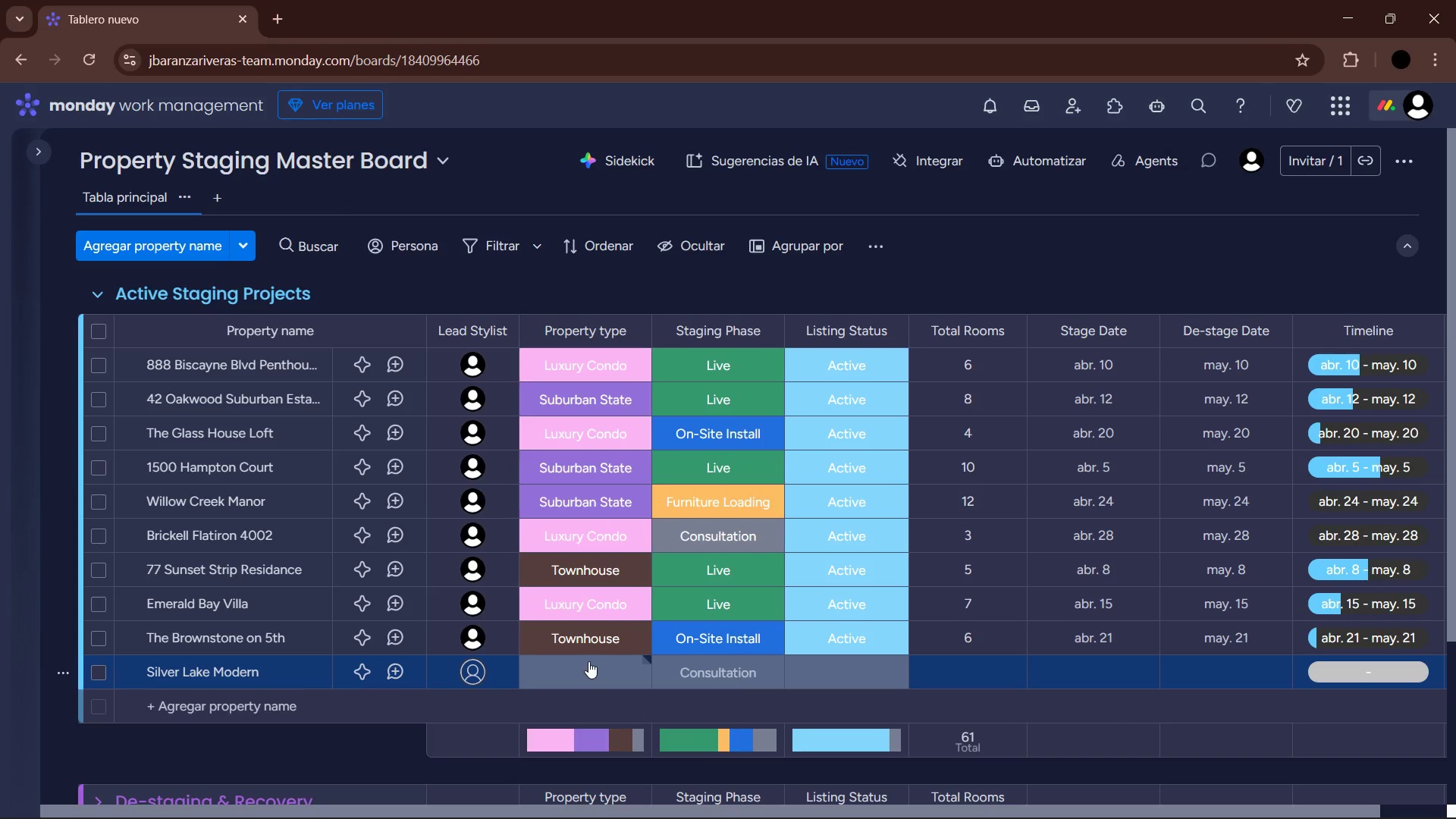 
left_click([588, 661])
 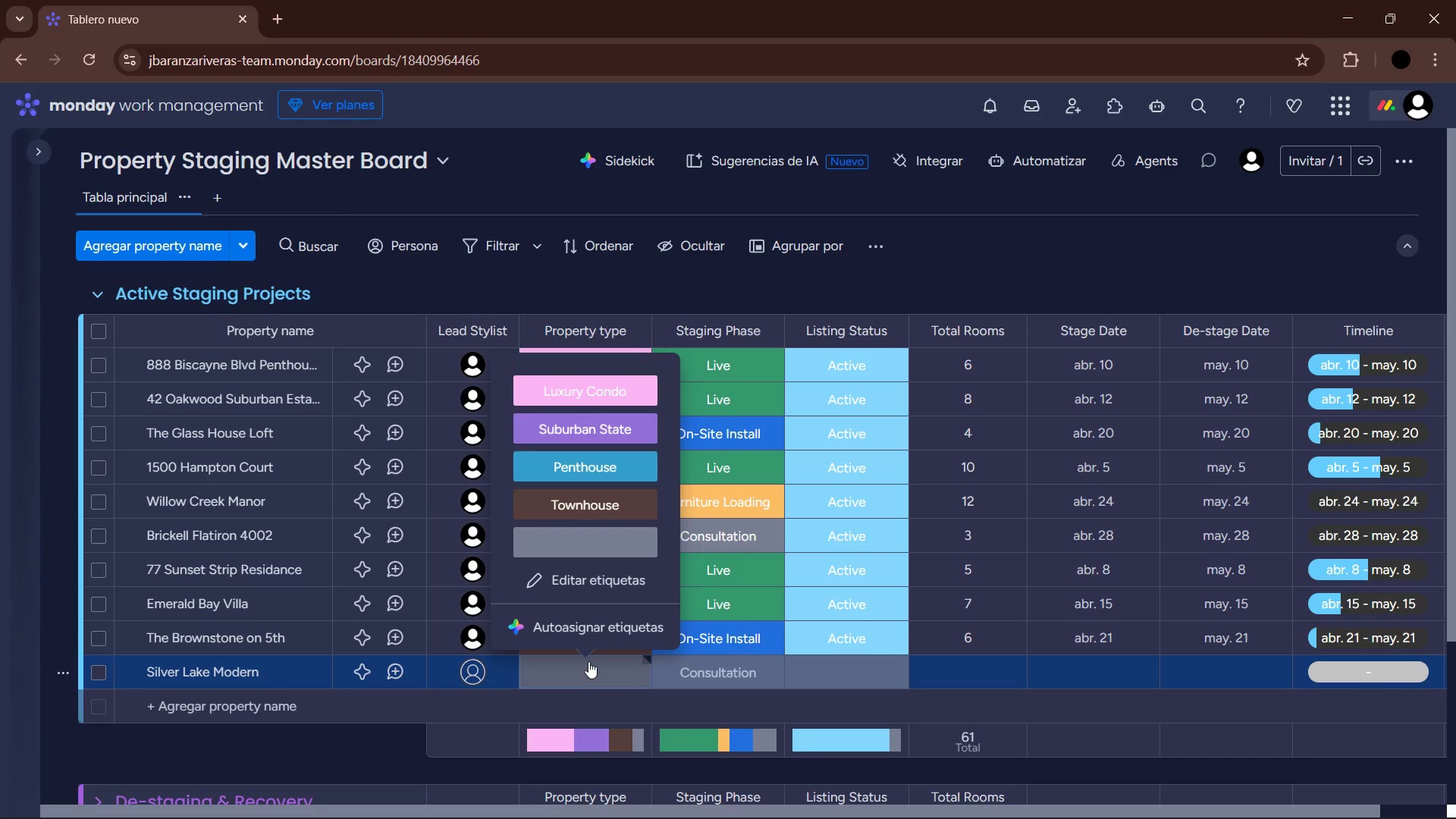 
left_click([604, 433])
 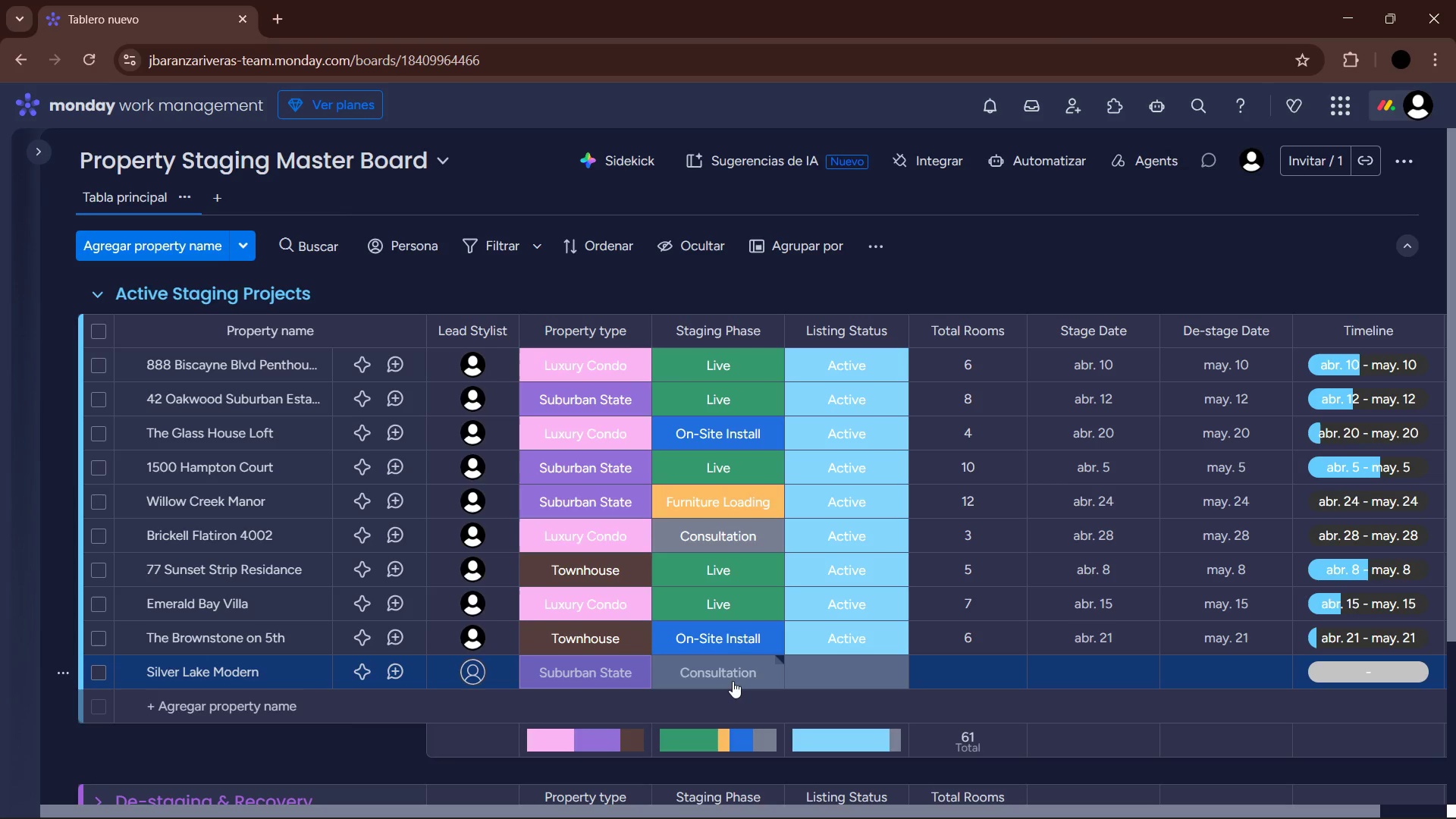 
left_click([733, 681])
 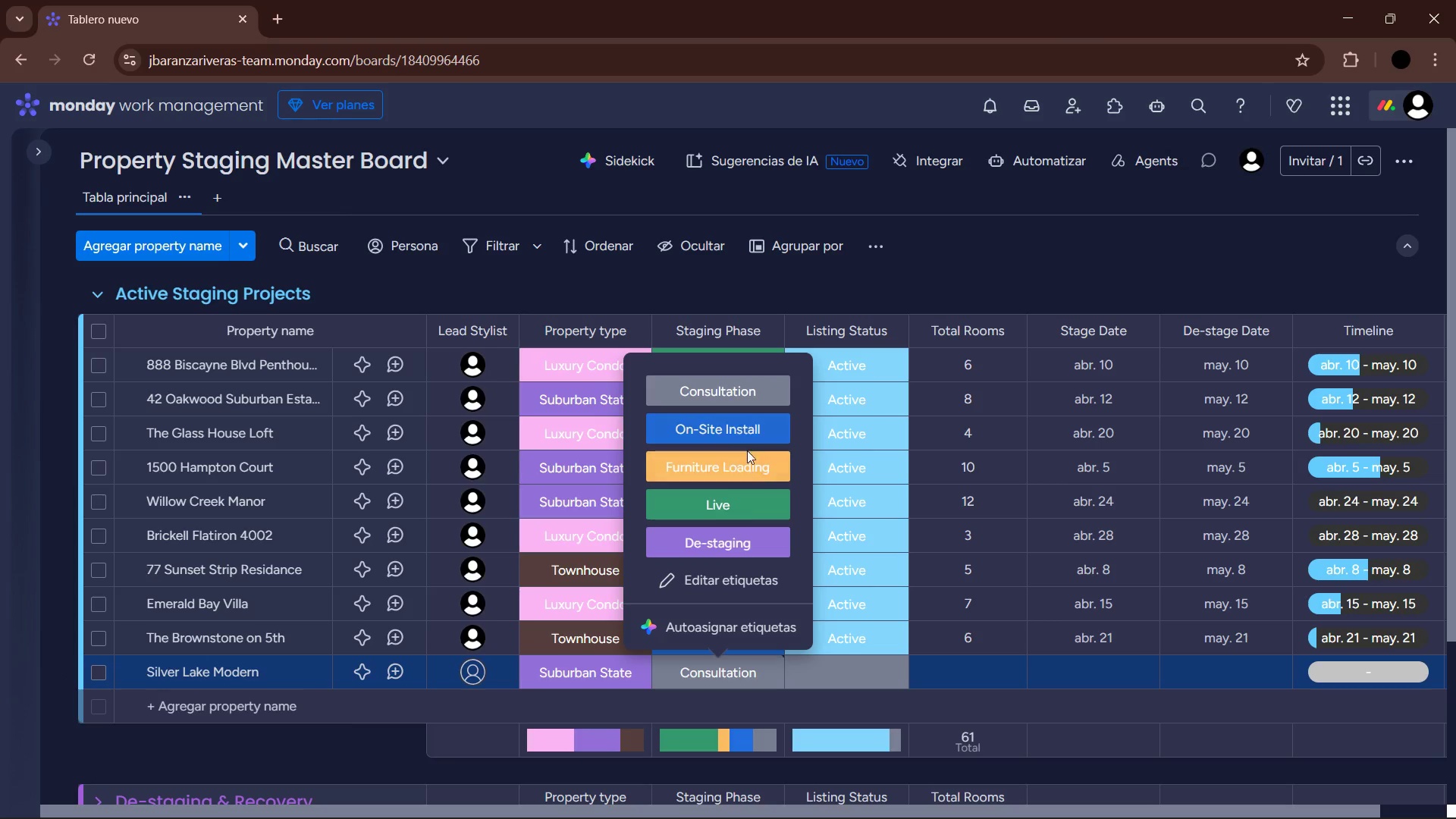 
left_click([751, 500])
 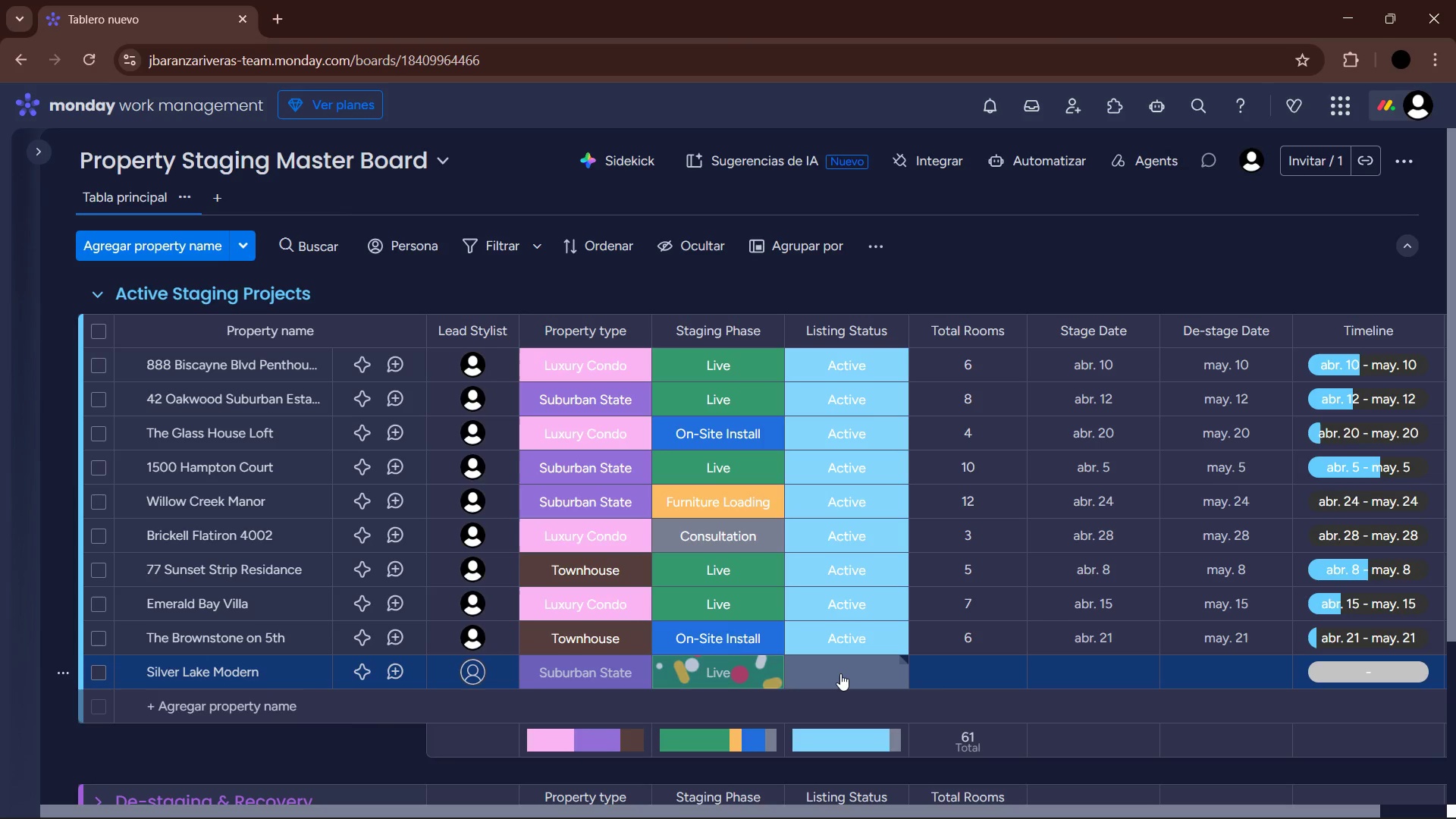 
left_click([840, 673])
 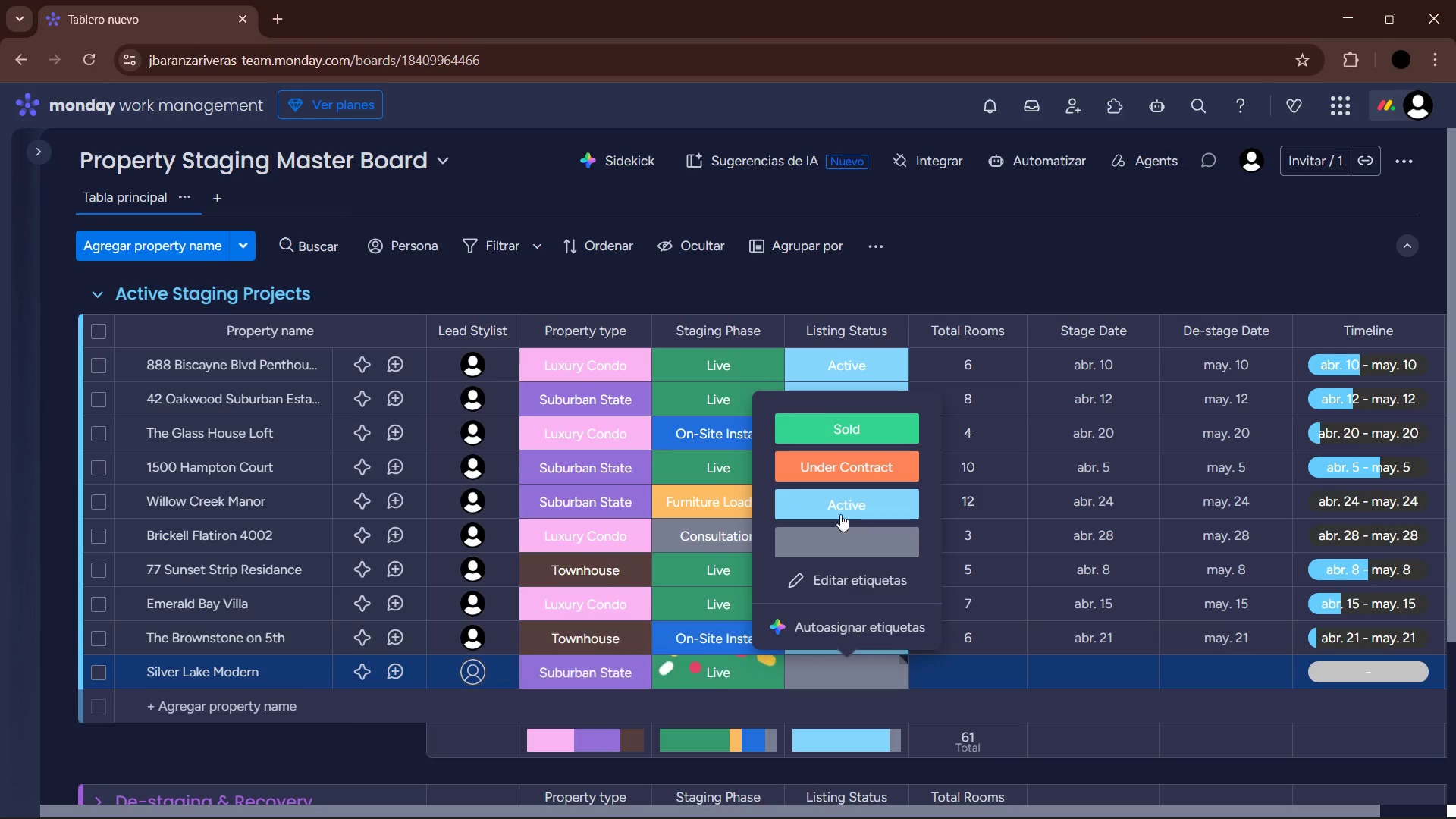 
left_click([844, 500])
 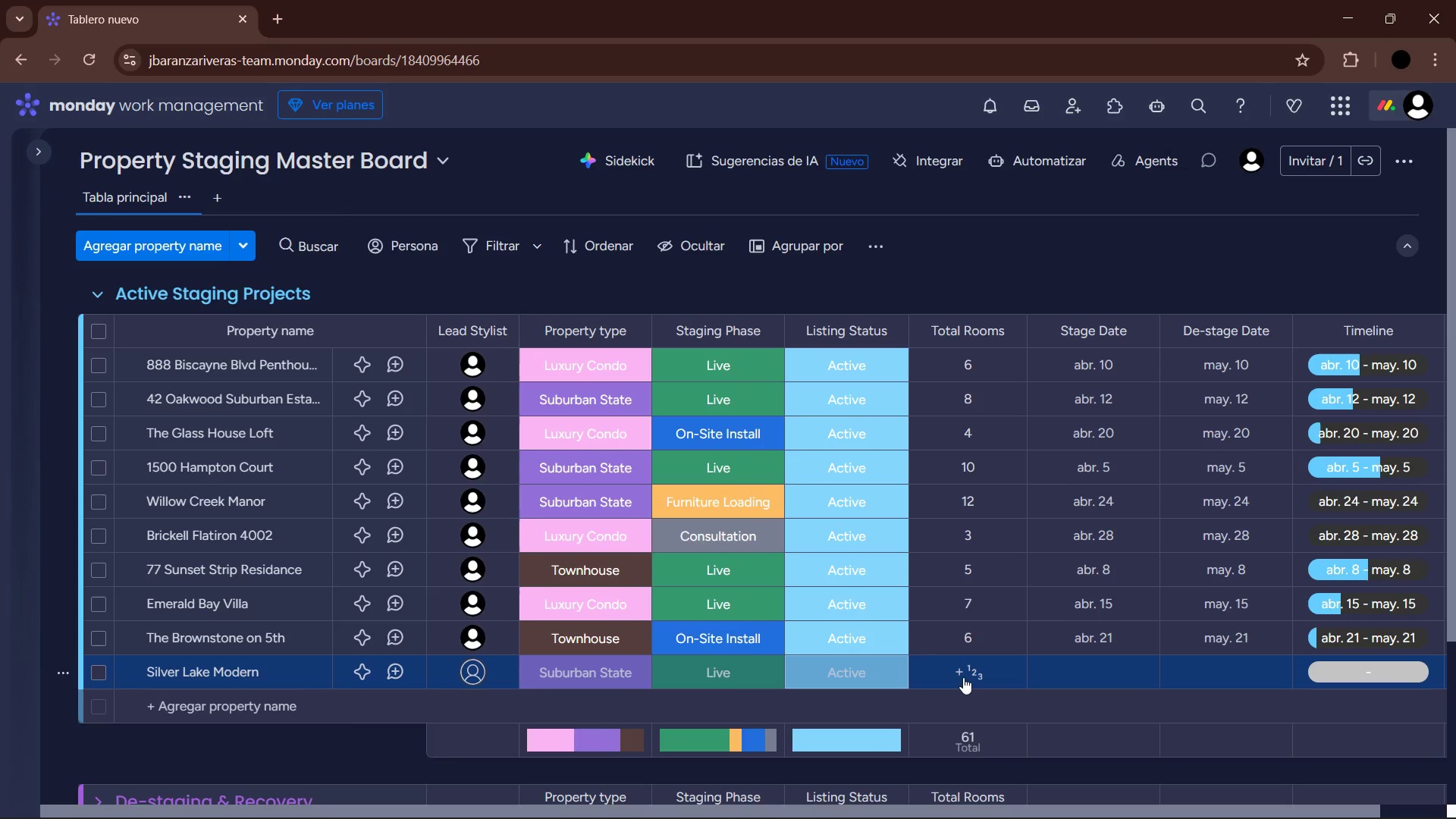 
left_click([963, 677])
 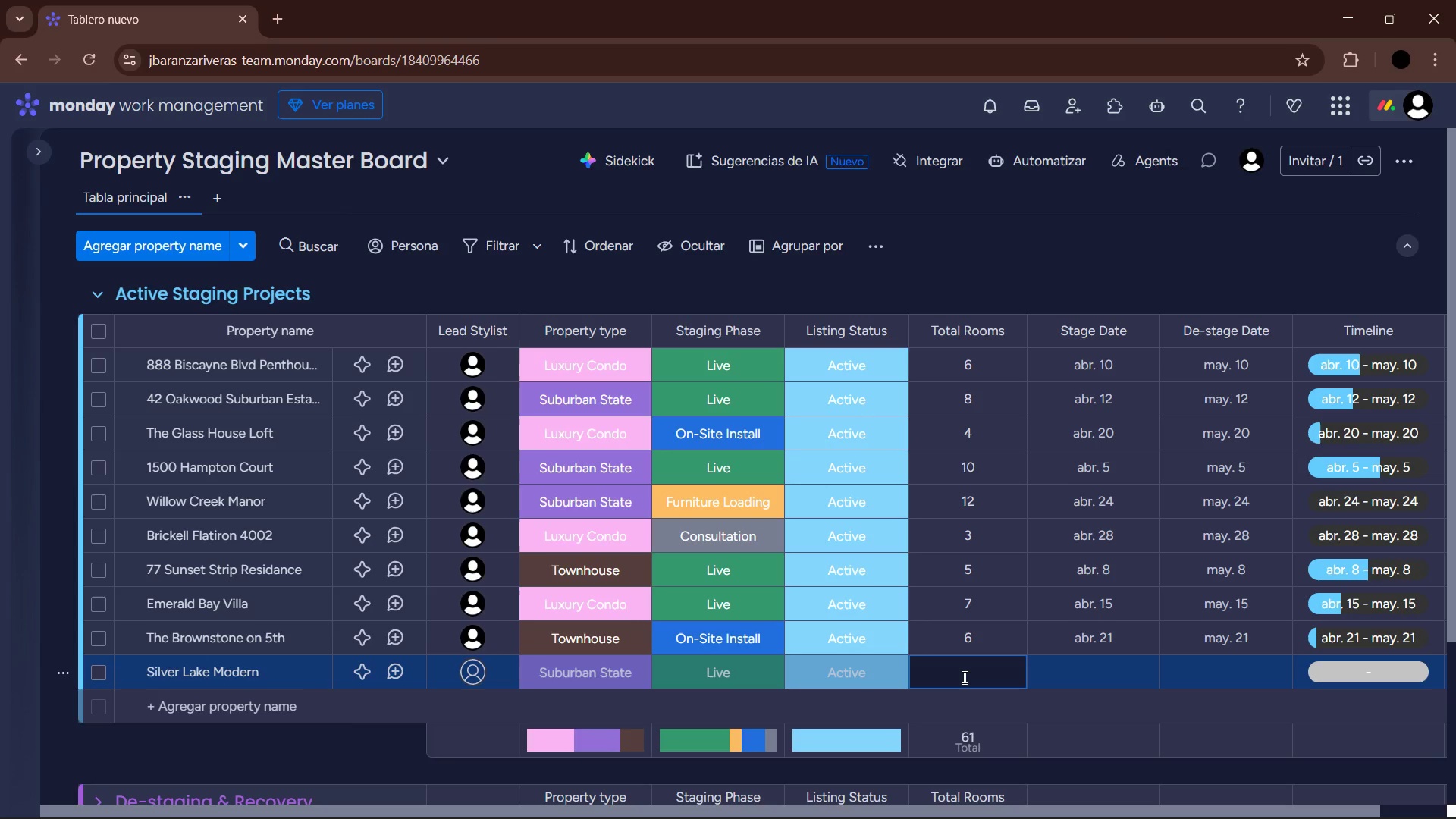 
key(Numpad9)
 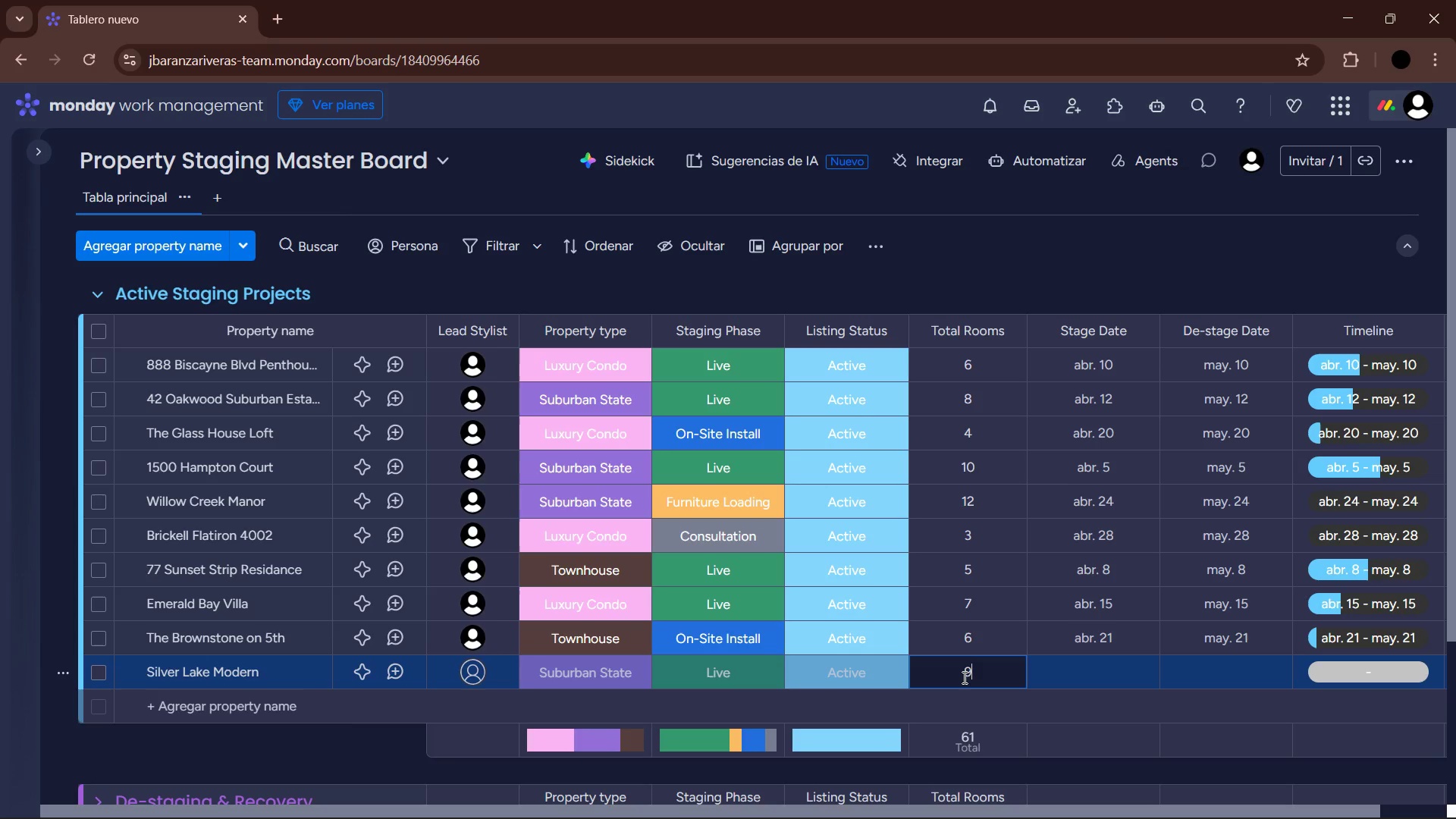 
key(NumpadEnter)
 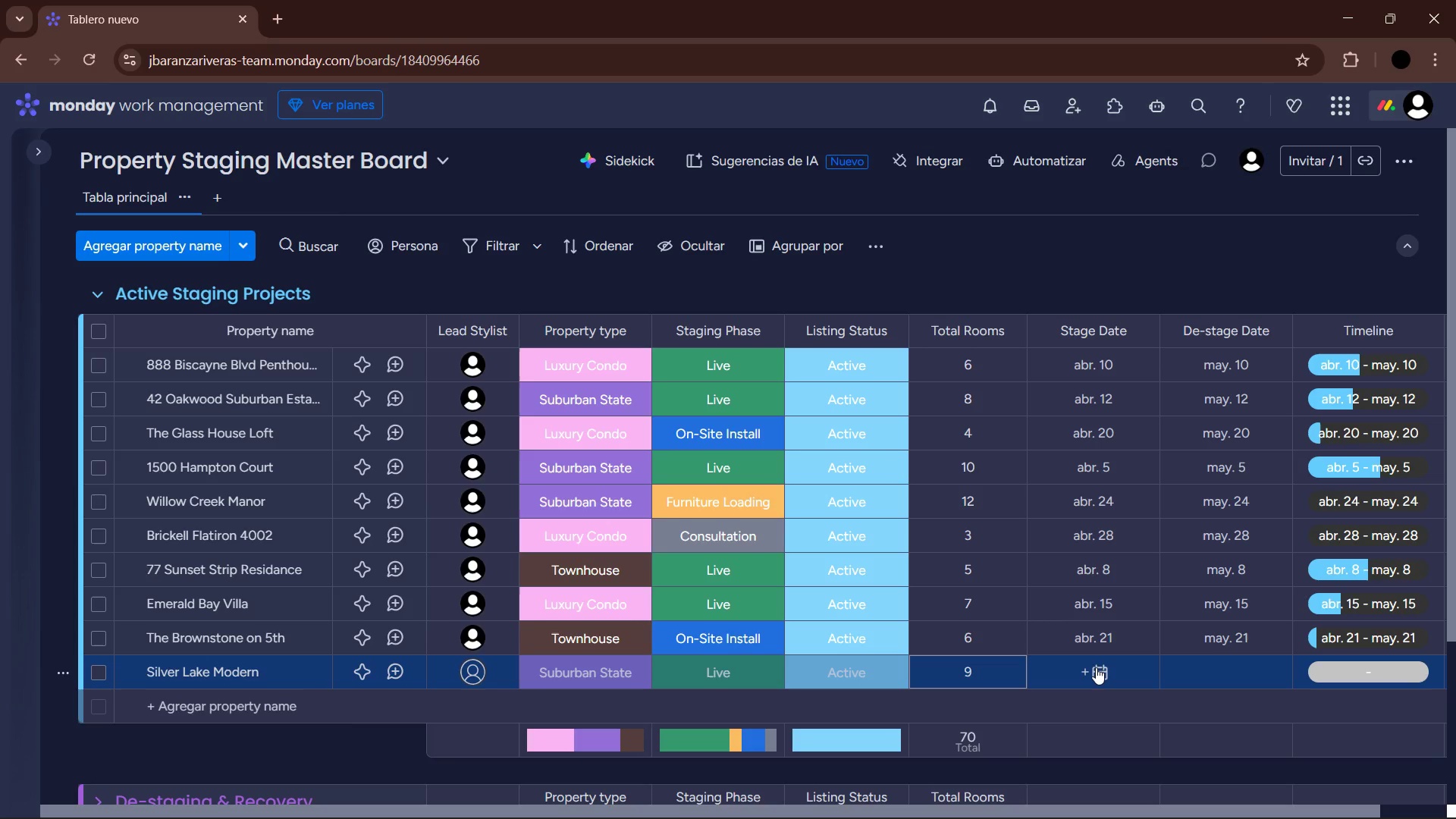 
wait(6.88)
 